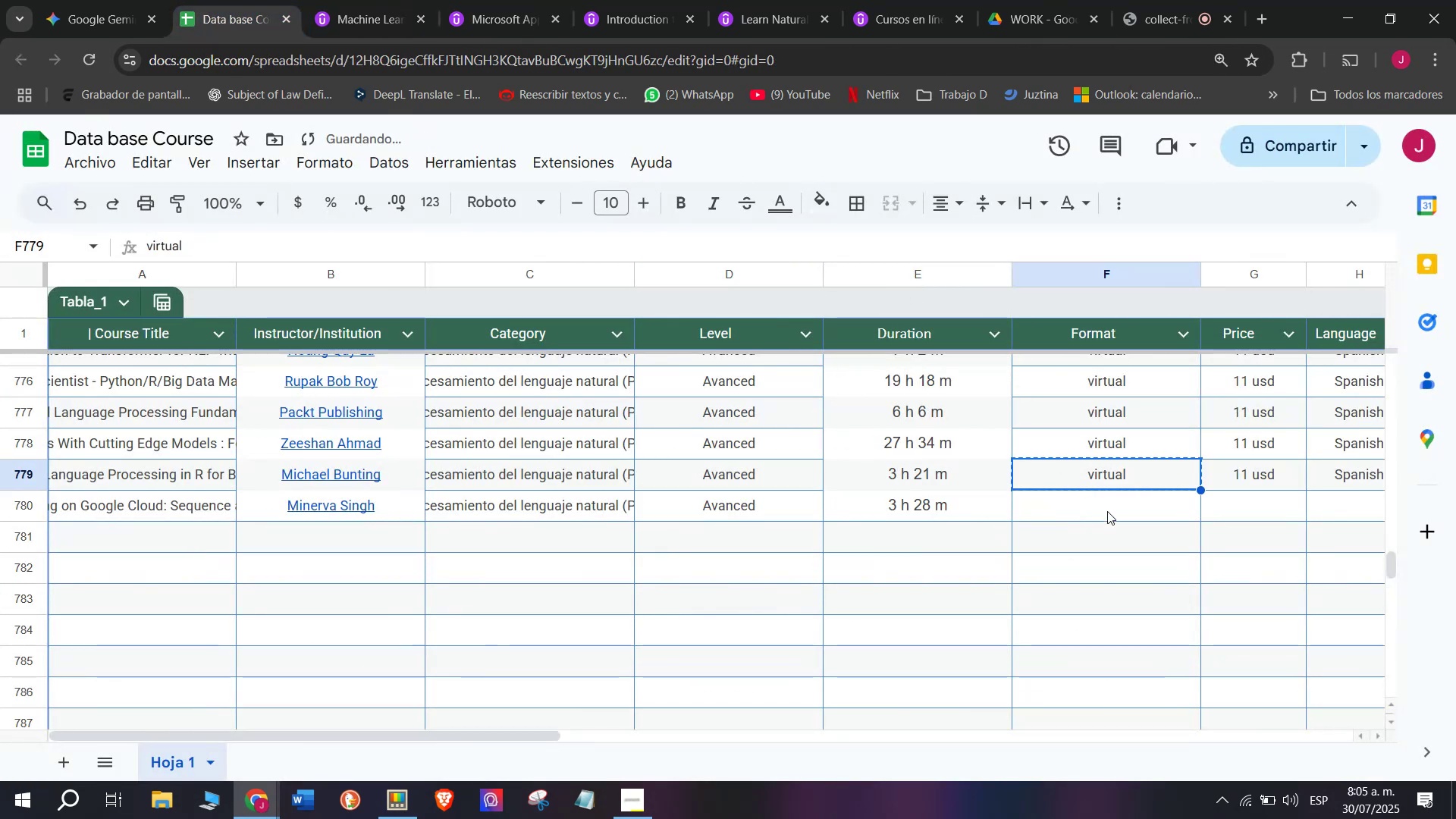 
left_click([1107, 511])
 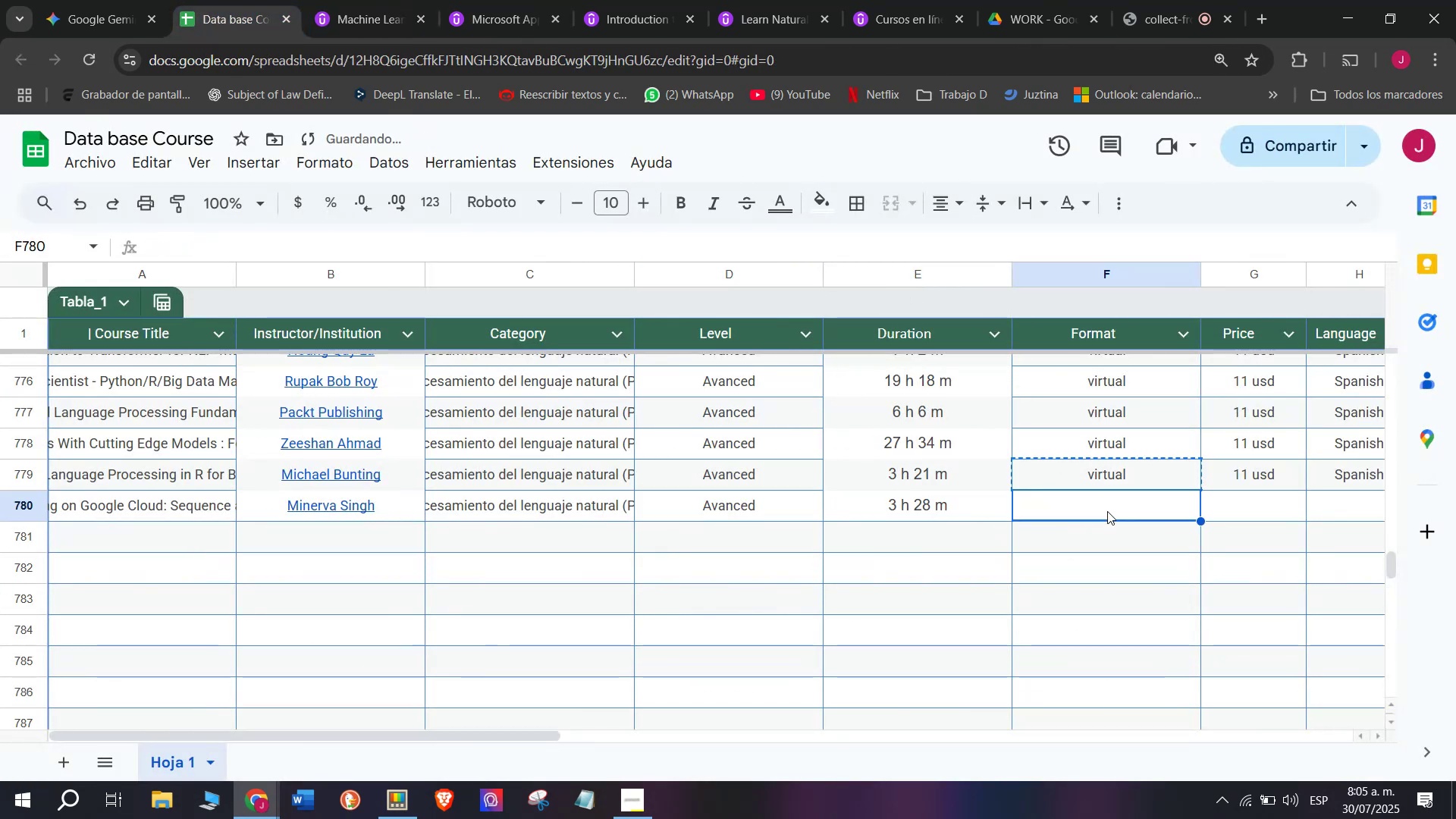 
key(Z)
 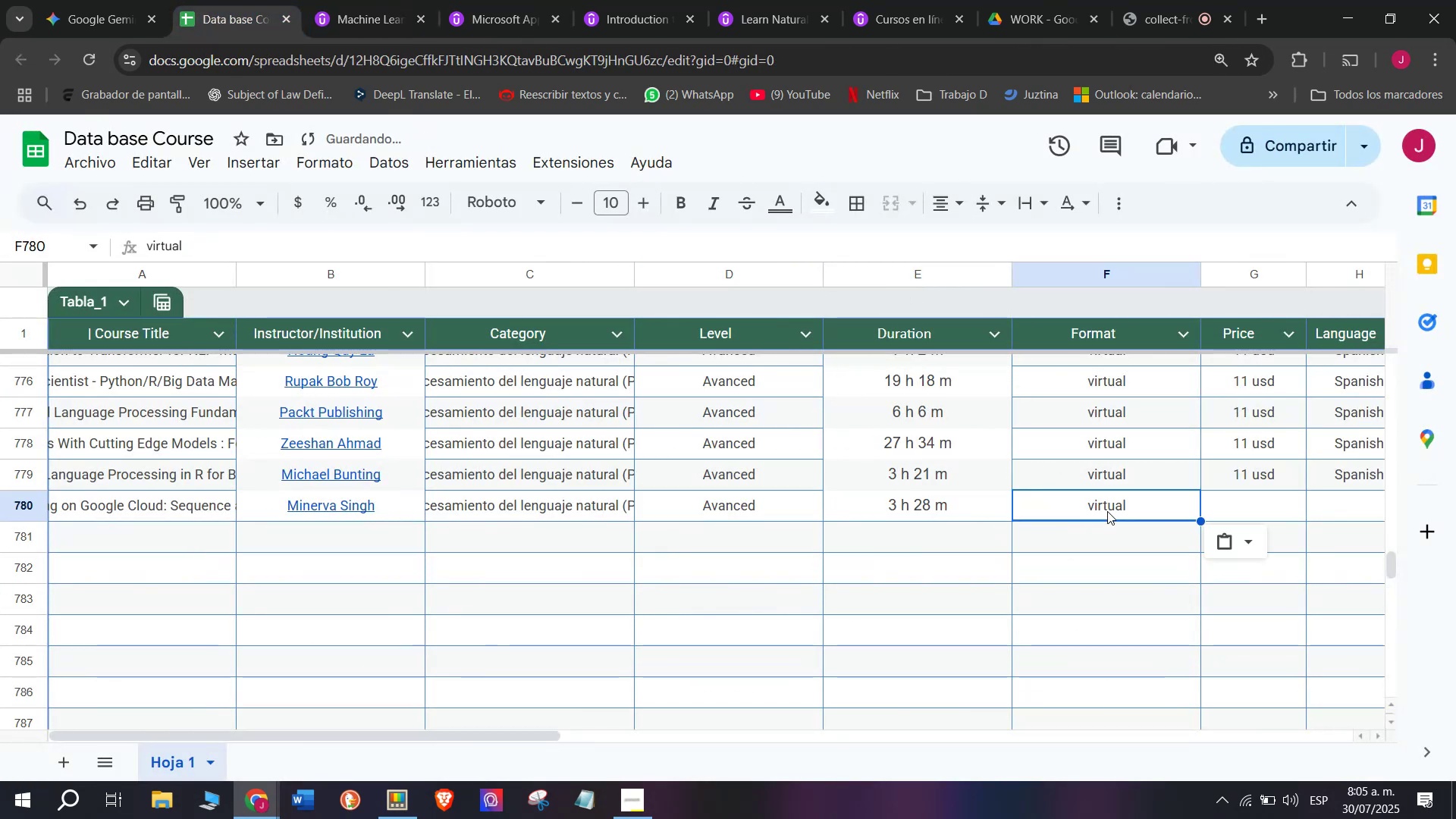 
key(Control+ControlLeft)
 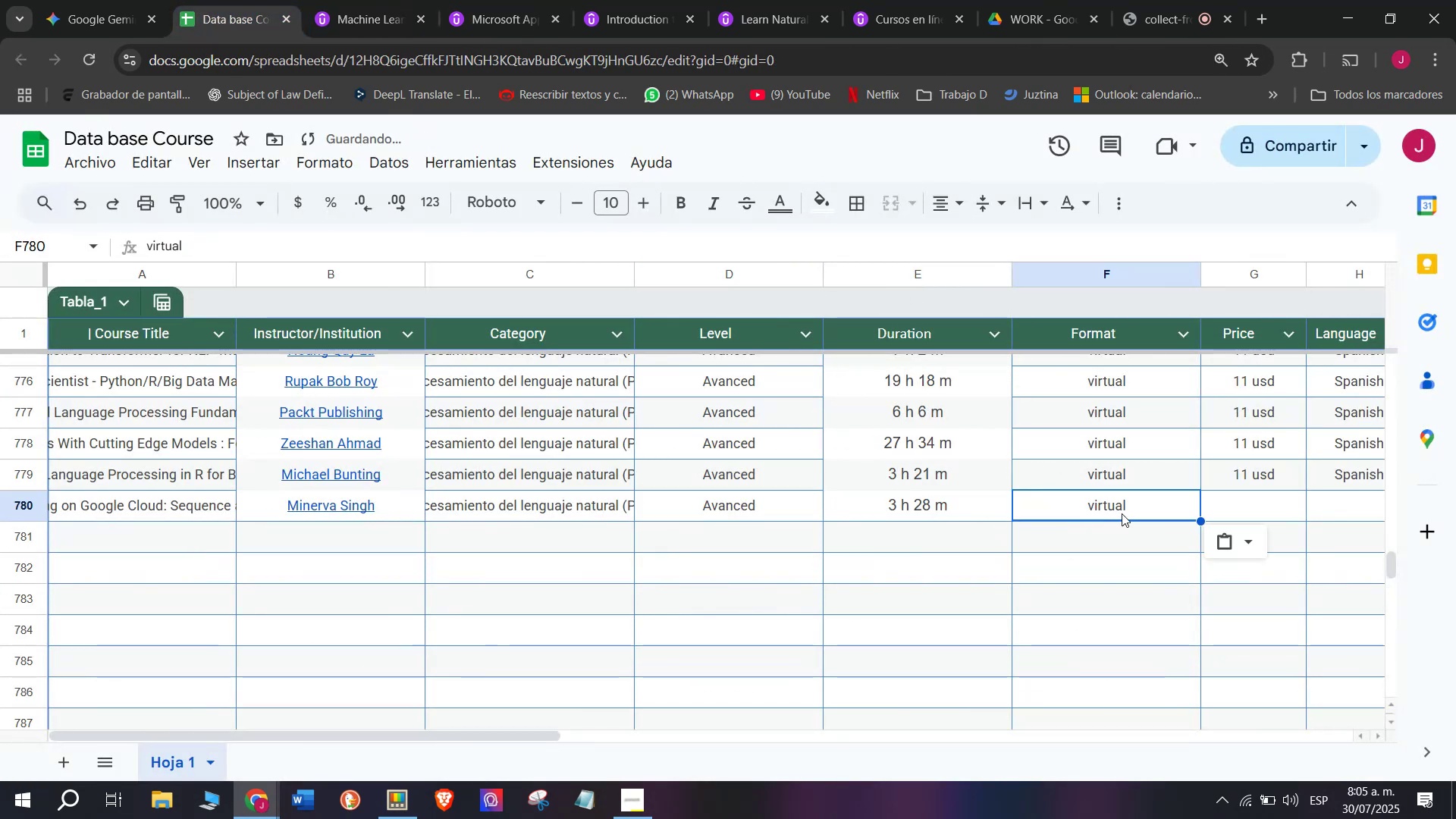 
key(Control+V)
 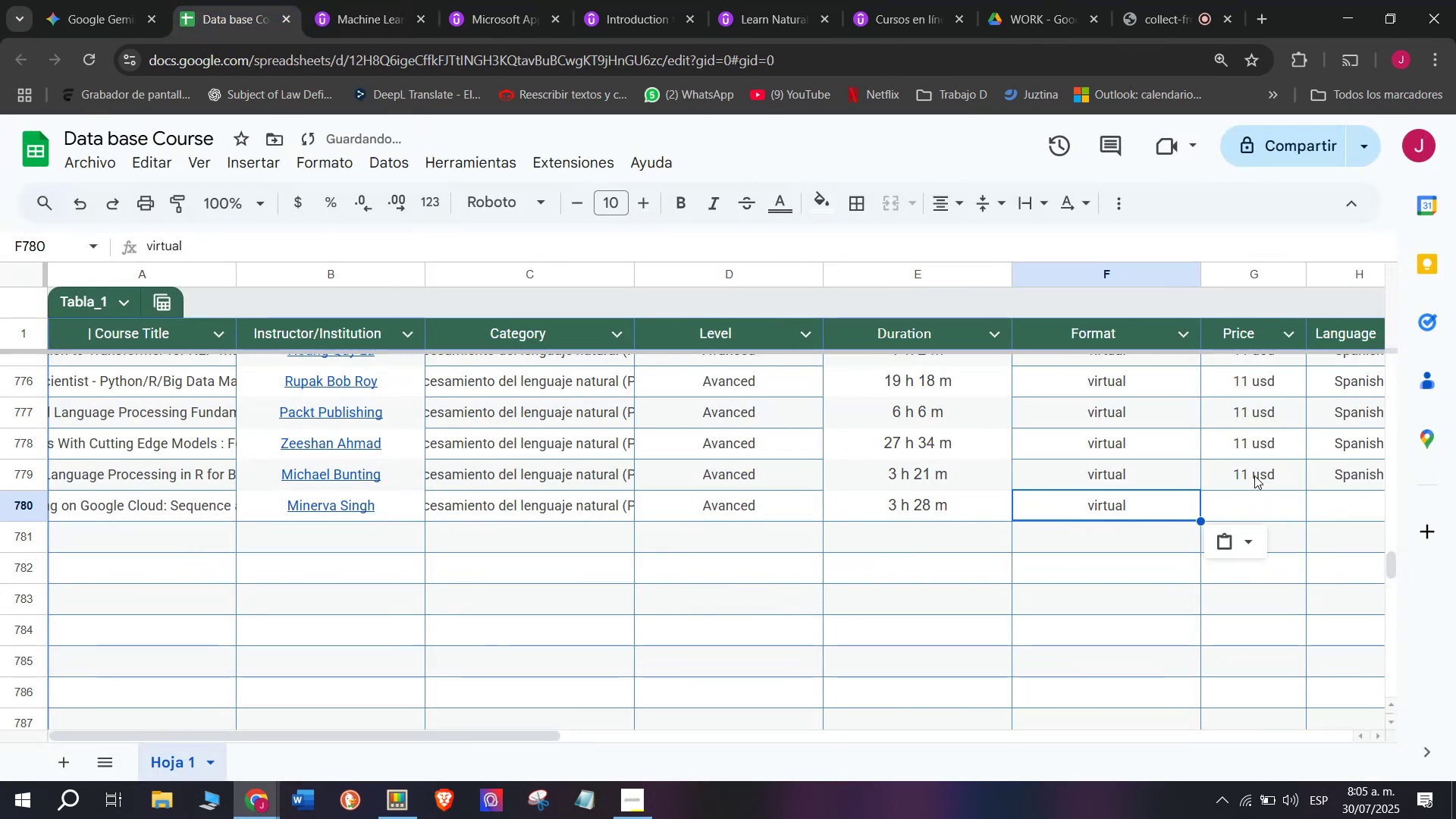 
left_click([1254, 475])
 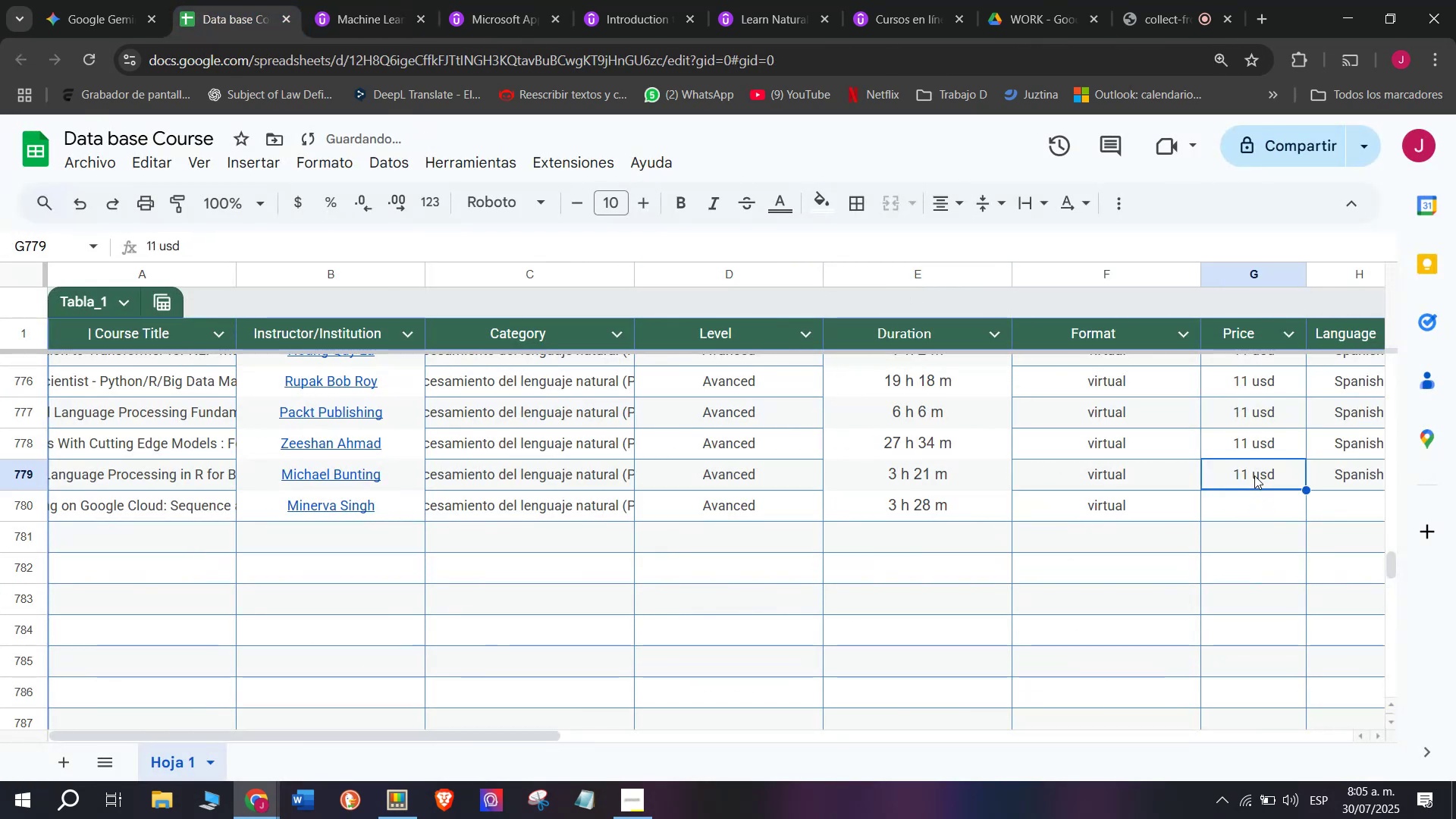 
key(Control+ControlLeft)
 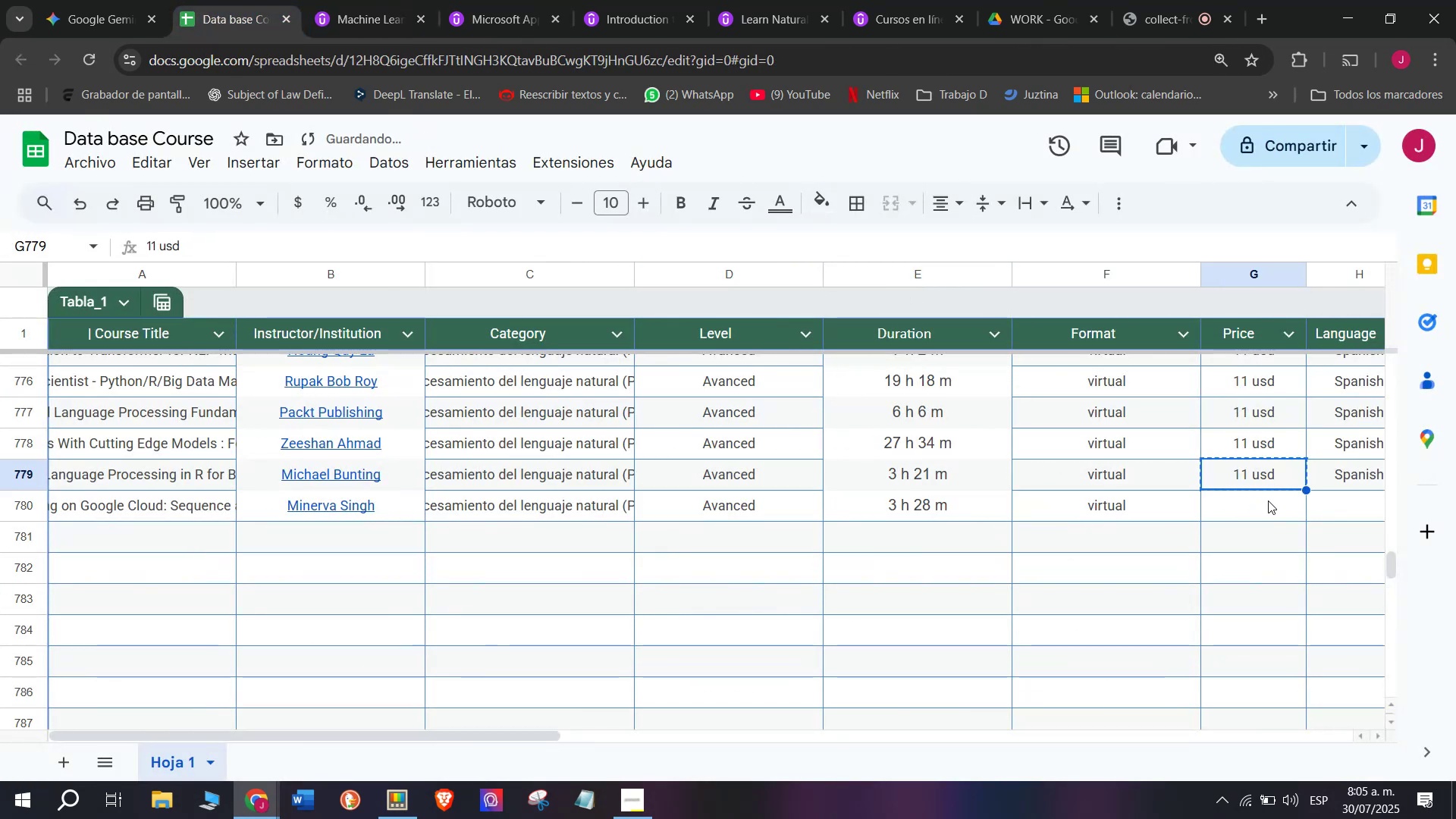 
key(Break)
 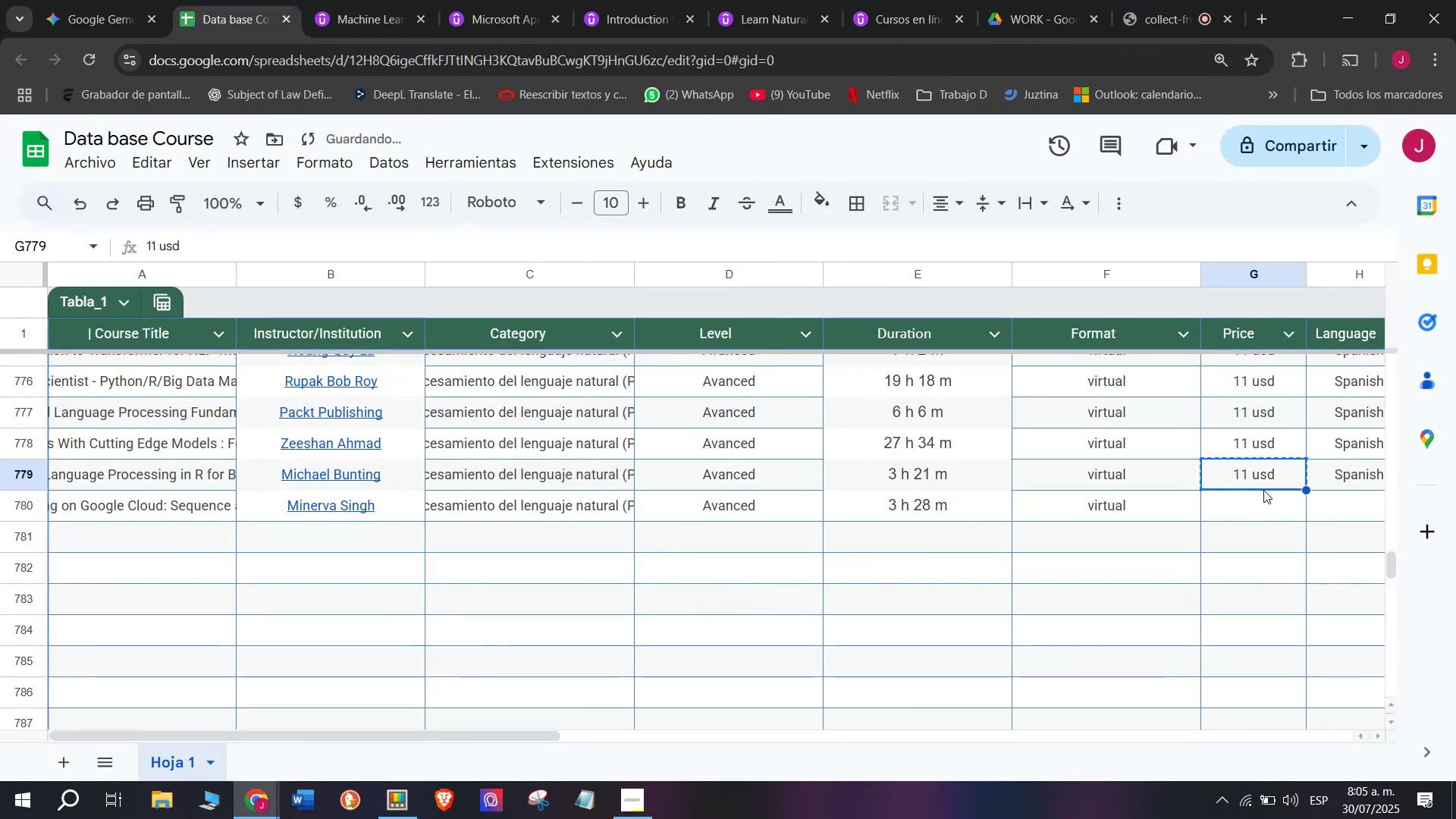 
key(Control+C)
 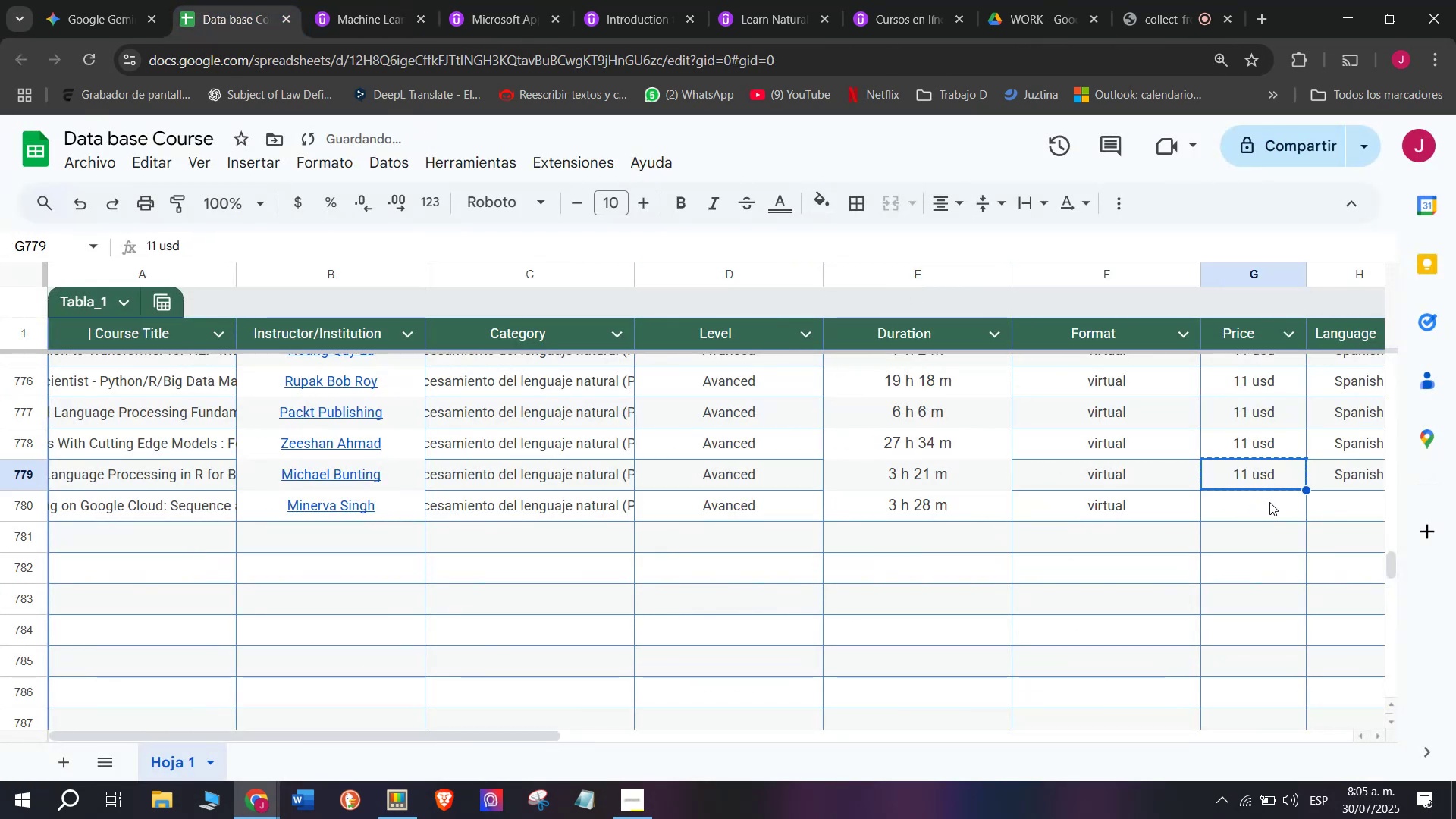 
left_click([1269, 502])
 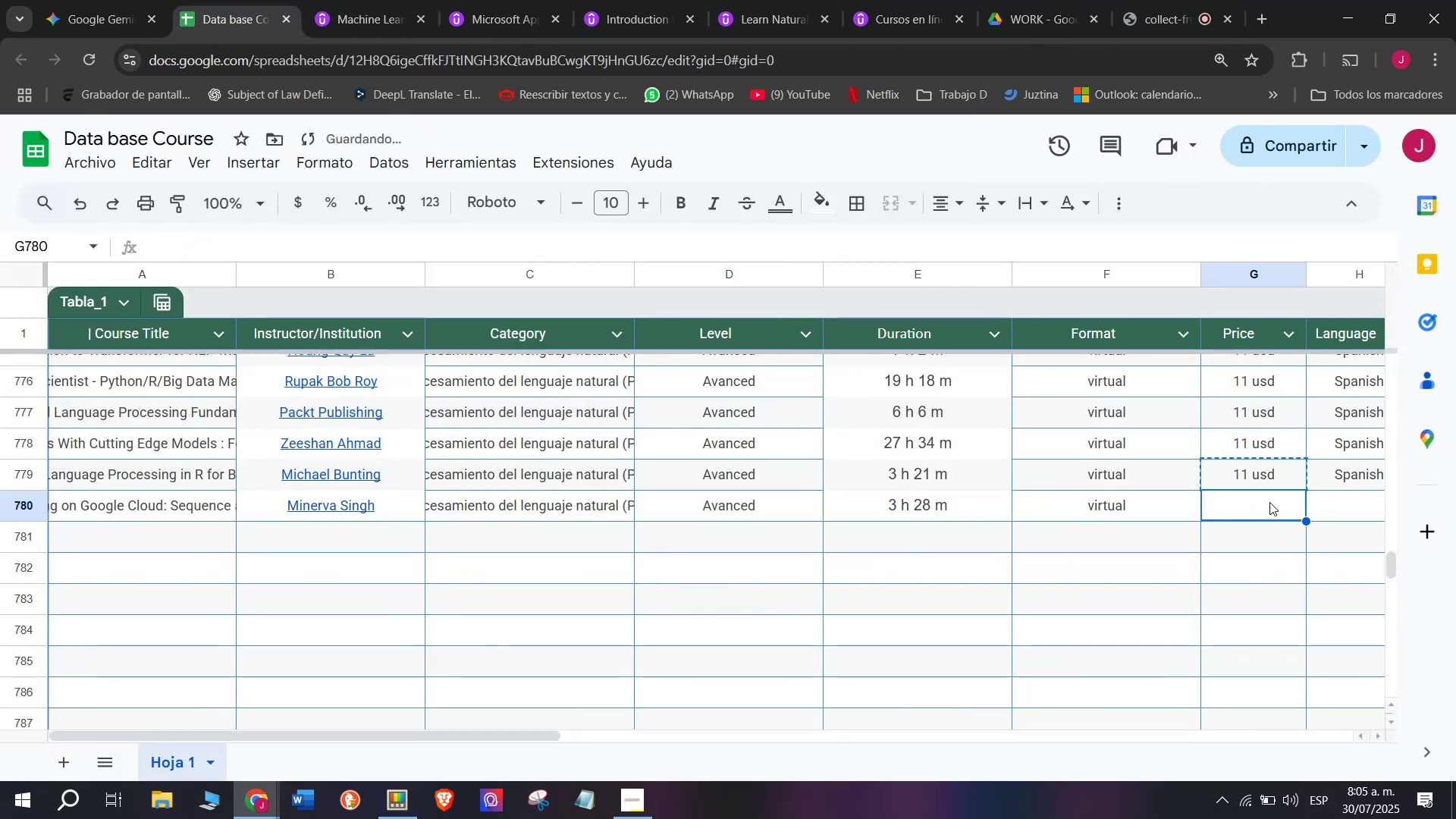 
key(Control+ControlLeft)
 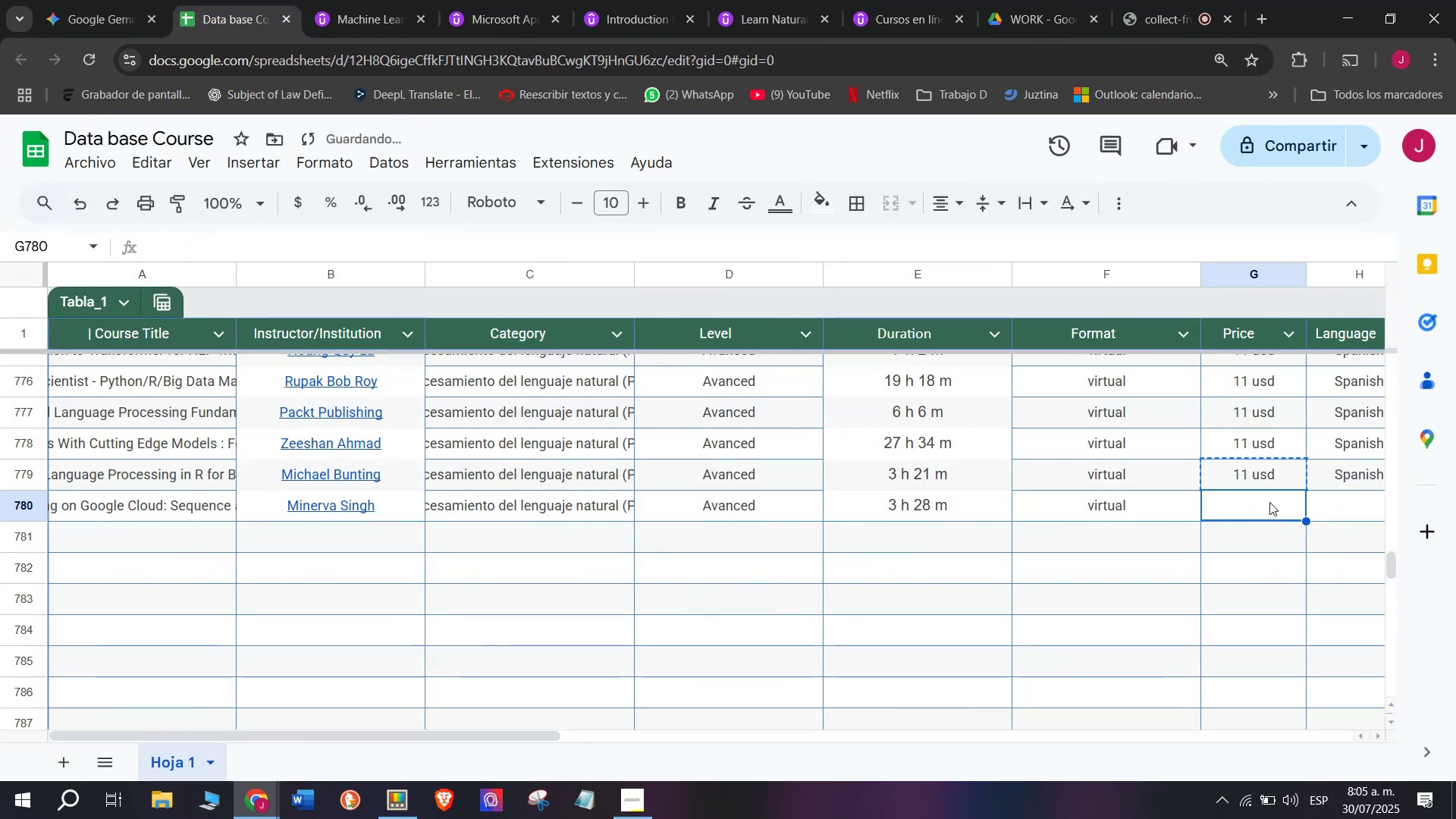 
key(Z)
 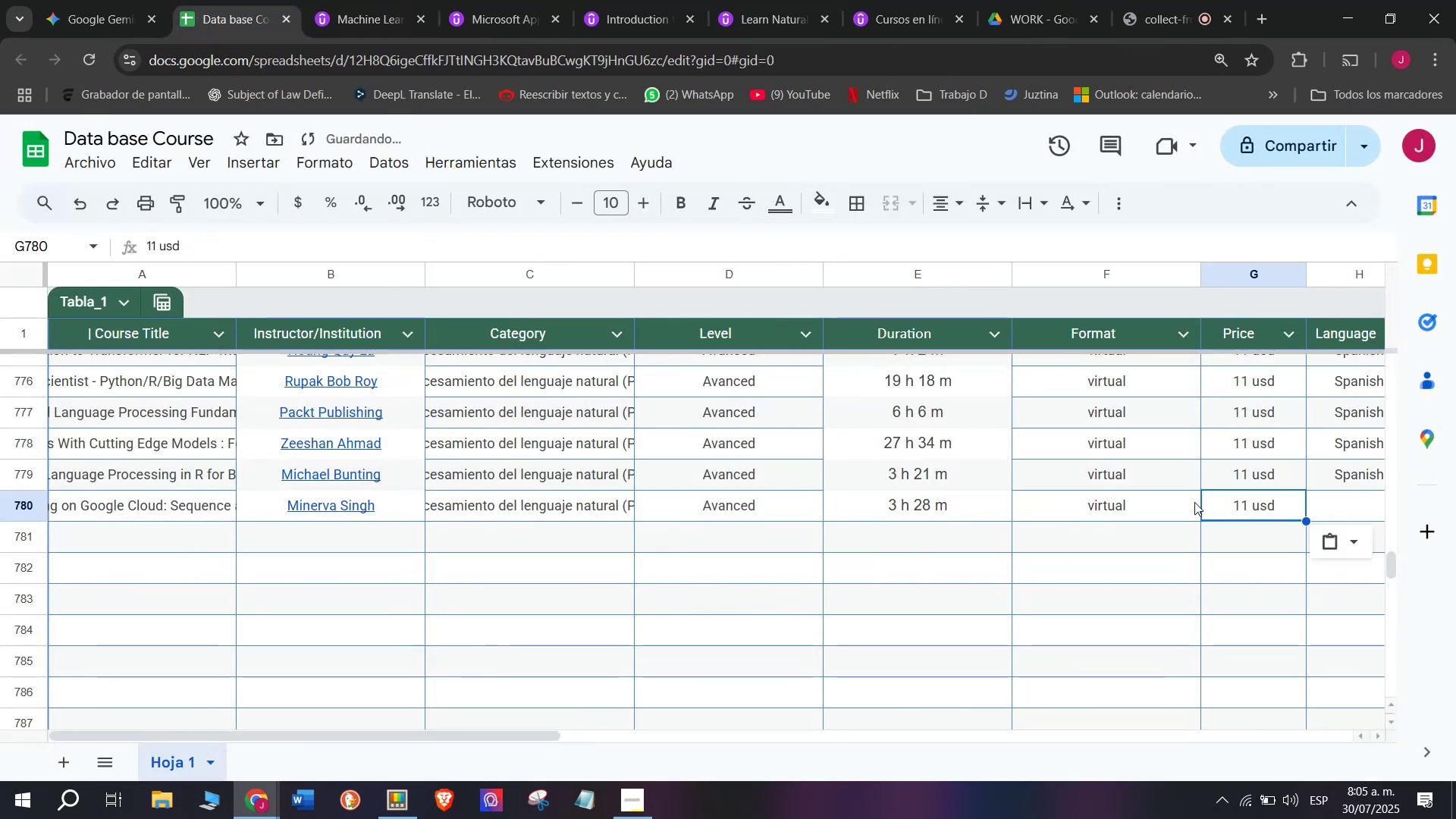 
key(Control+V)
 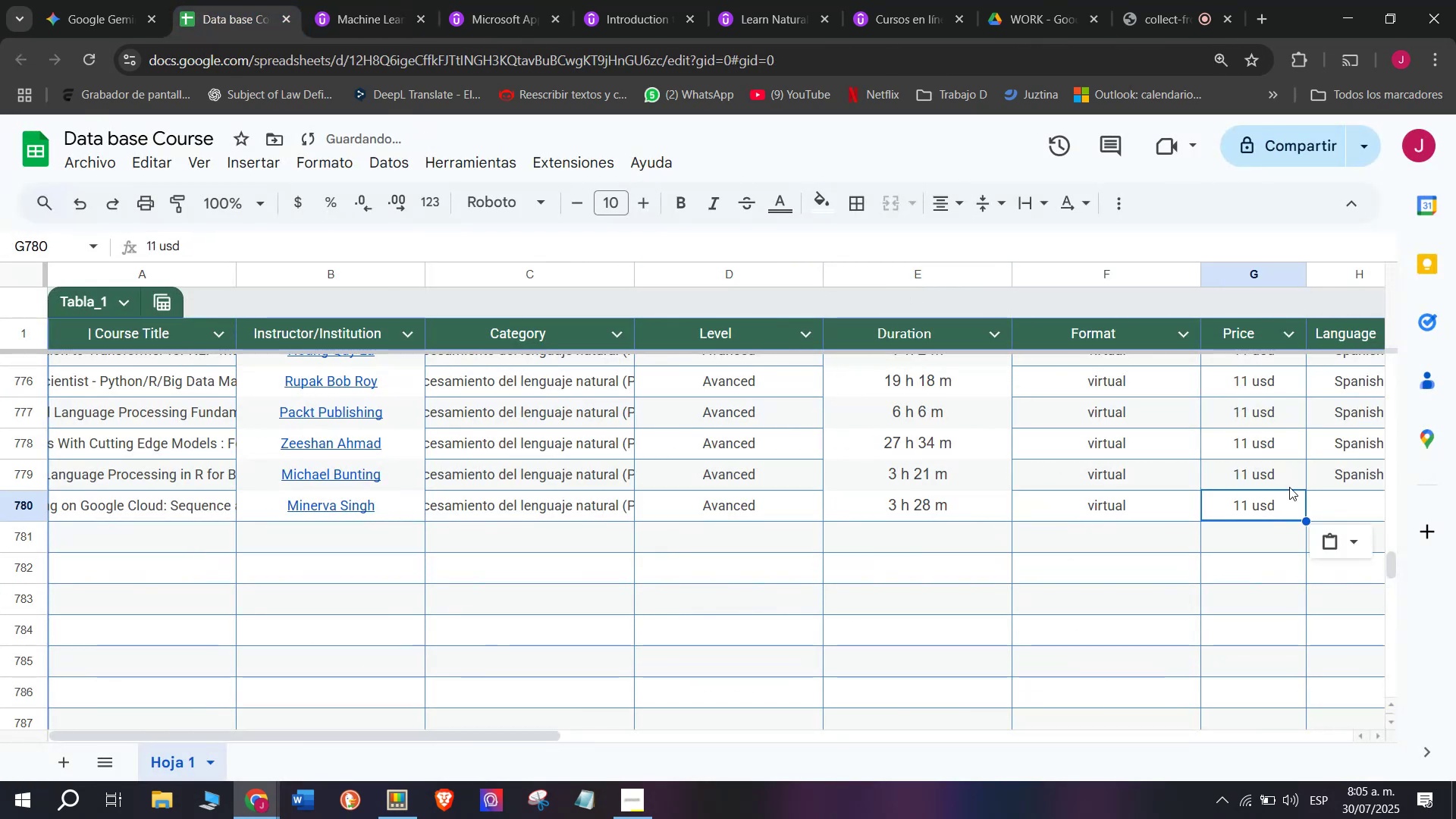 
left_click([1316, 482])
 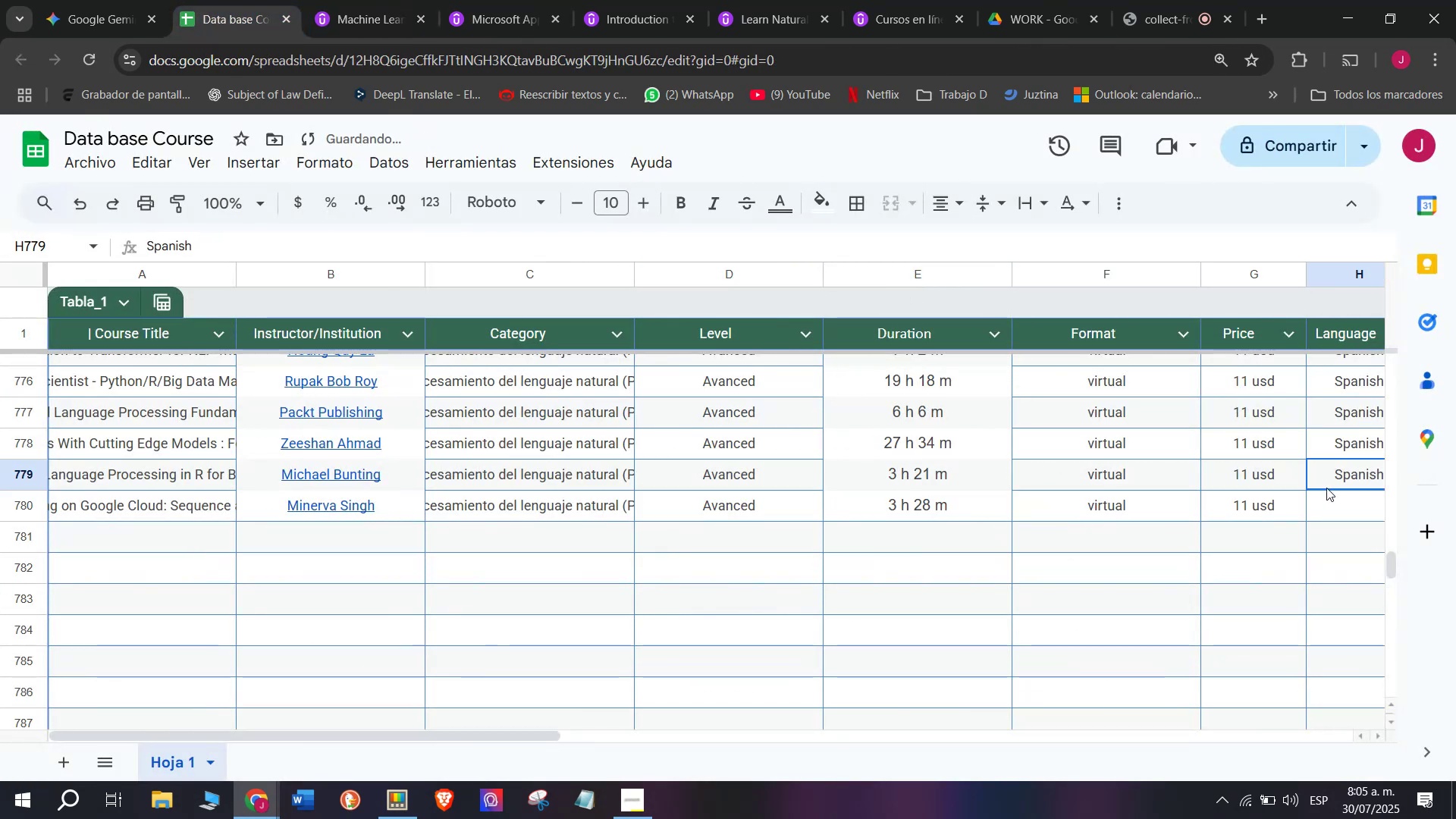 
key(Break)
 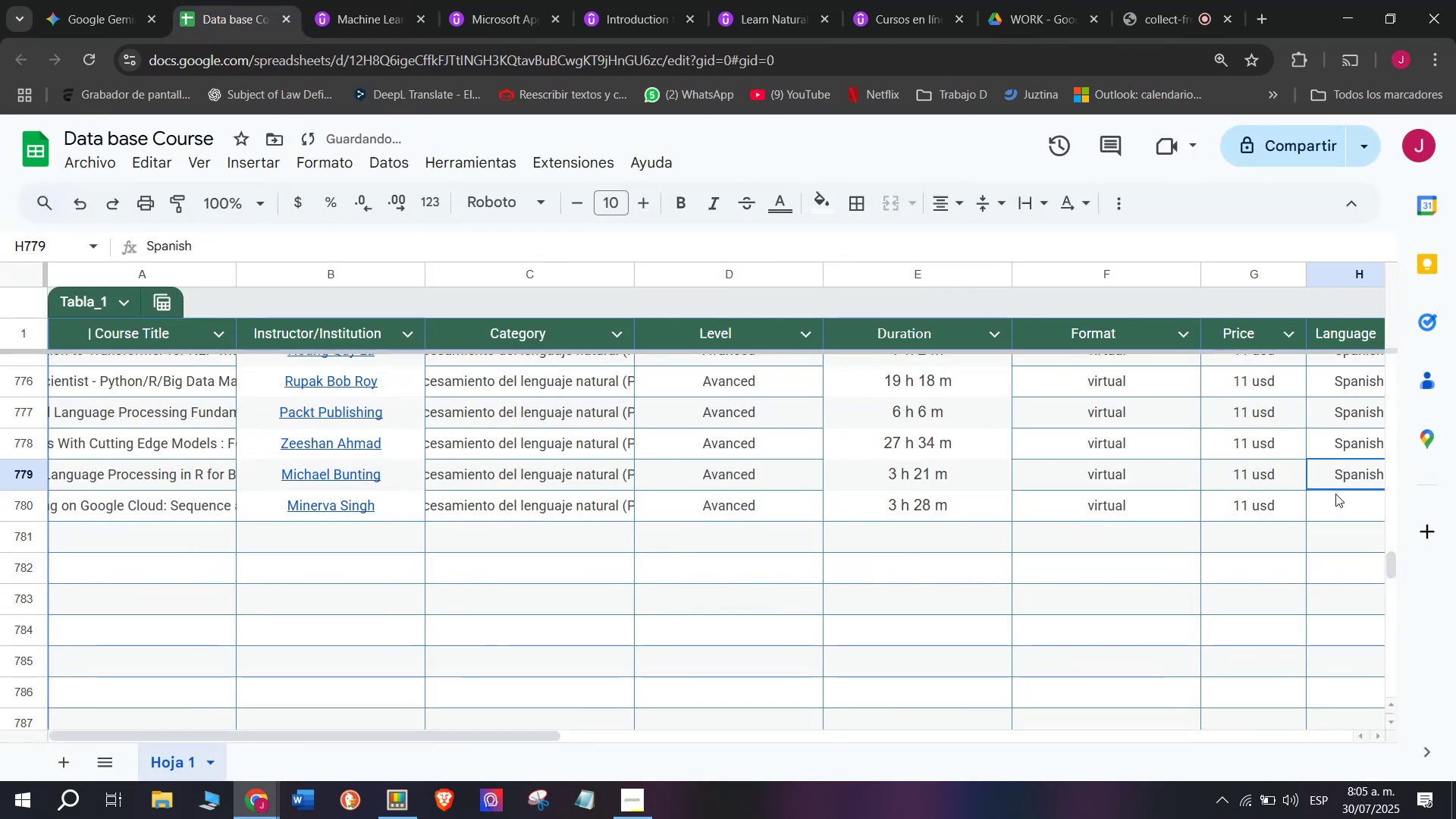 
key(Control+ControlLeft)
 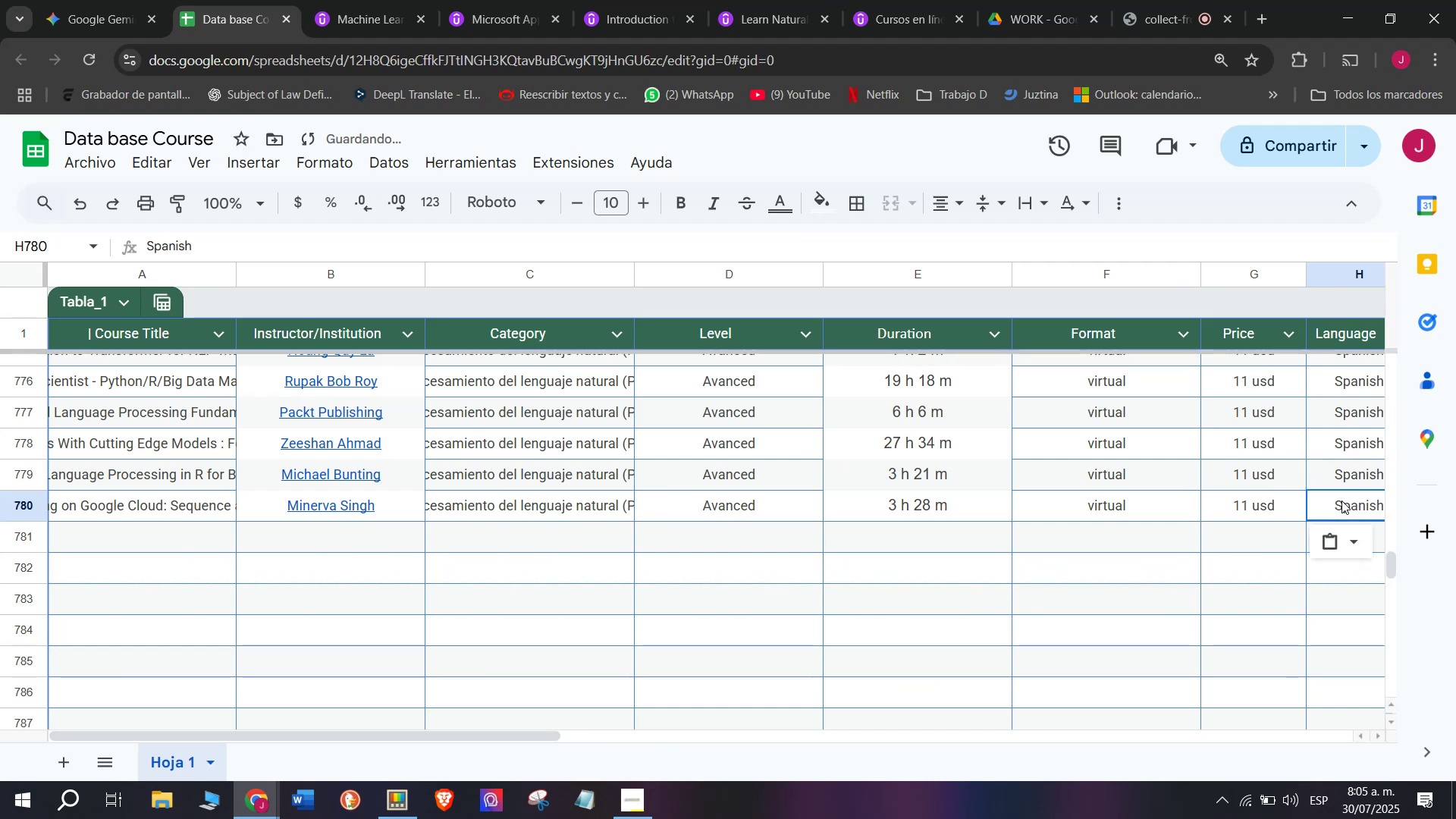 
key(Control+C)
 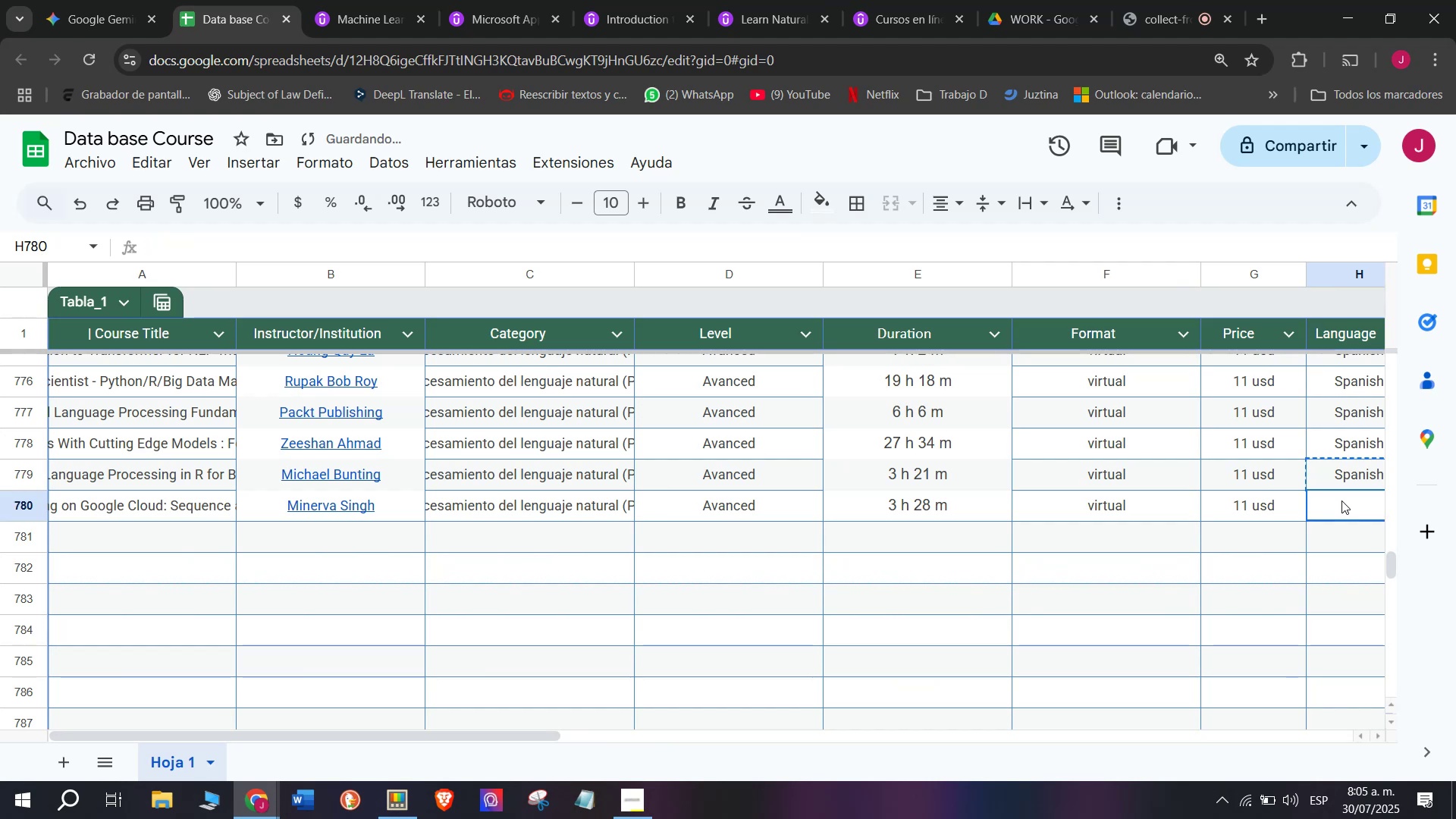 
key(Control+ControlLeft)
 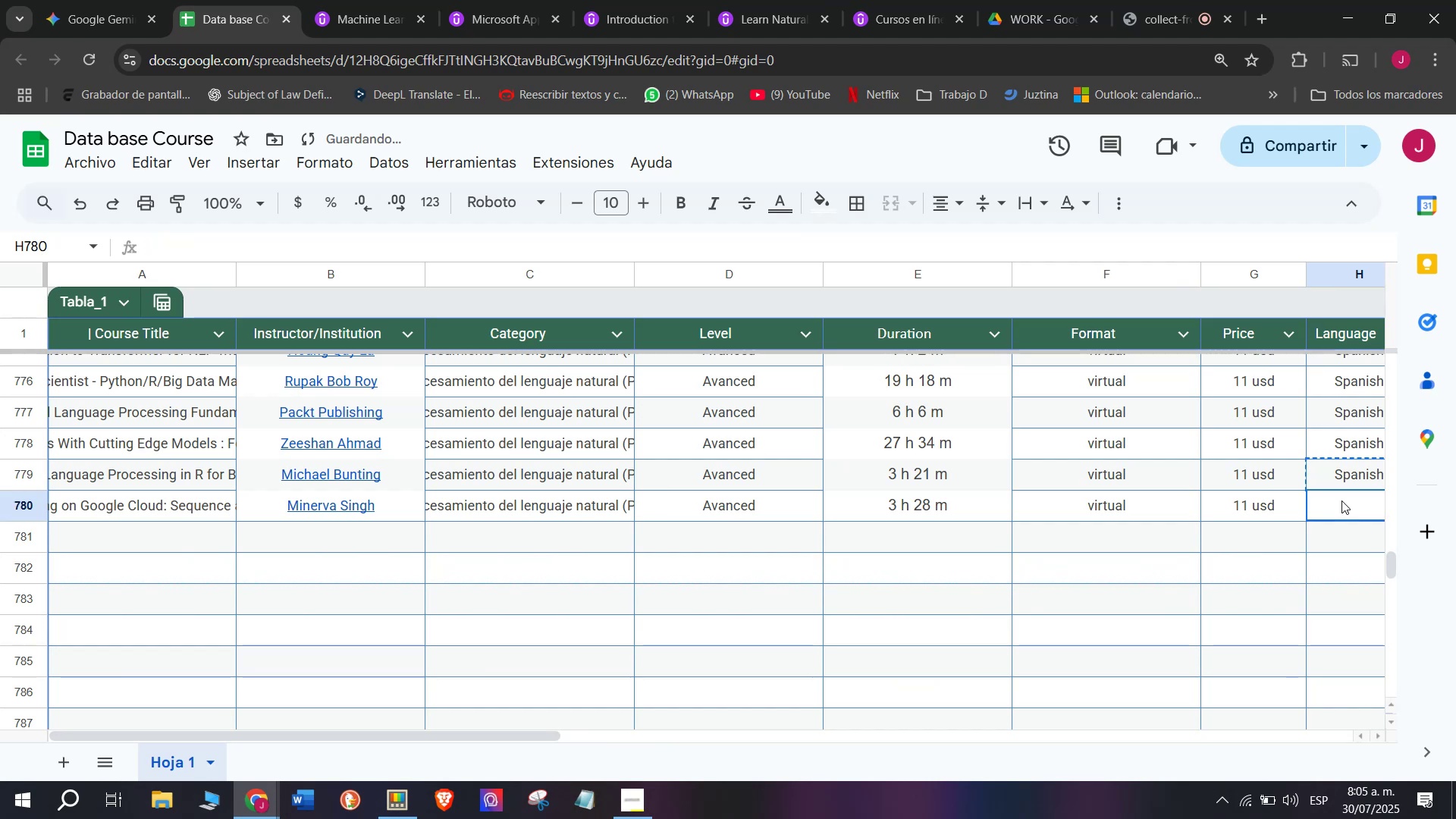 
key(Z)
 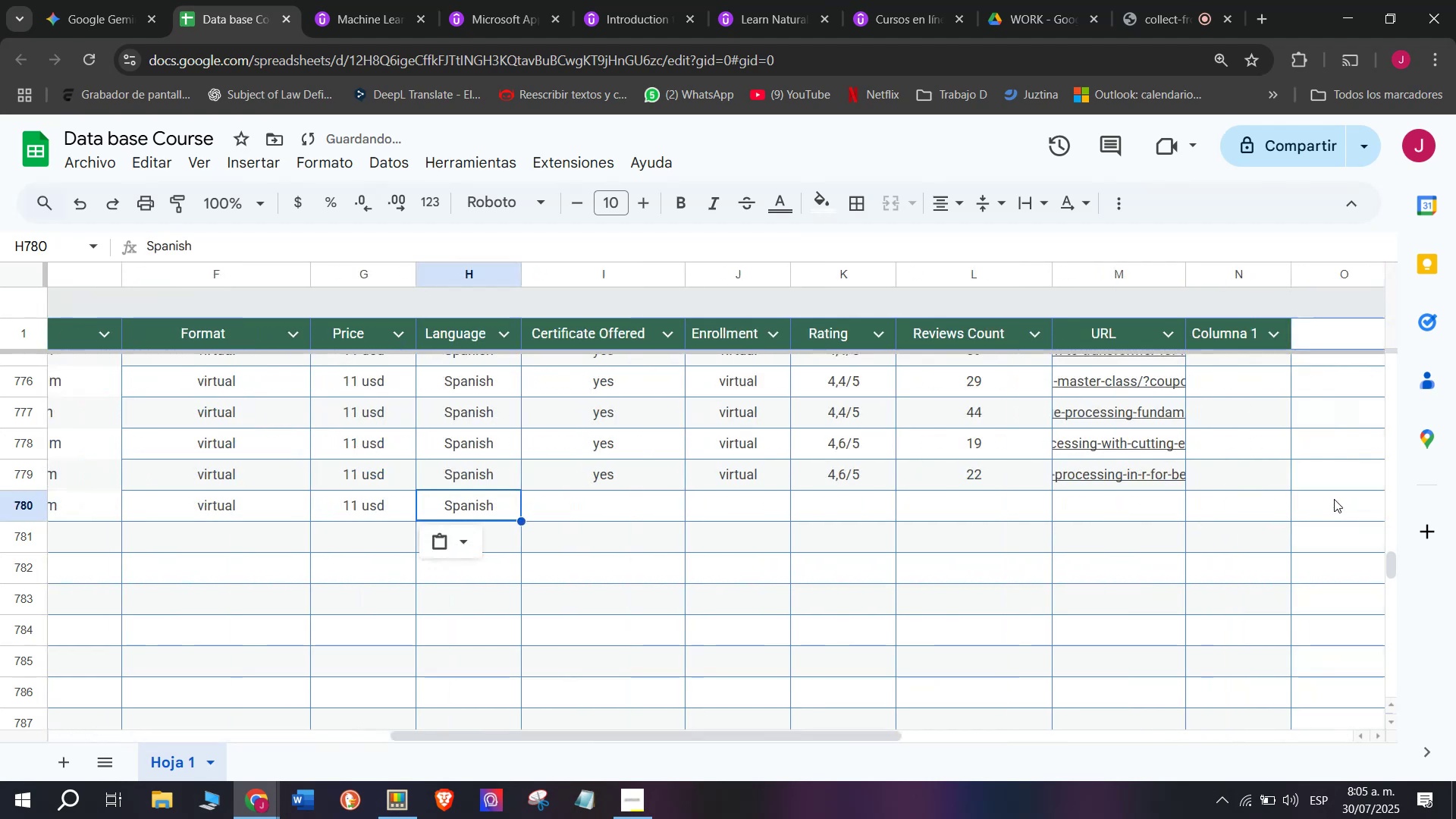 
key(Control+V)
 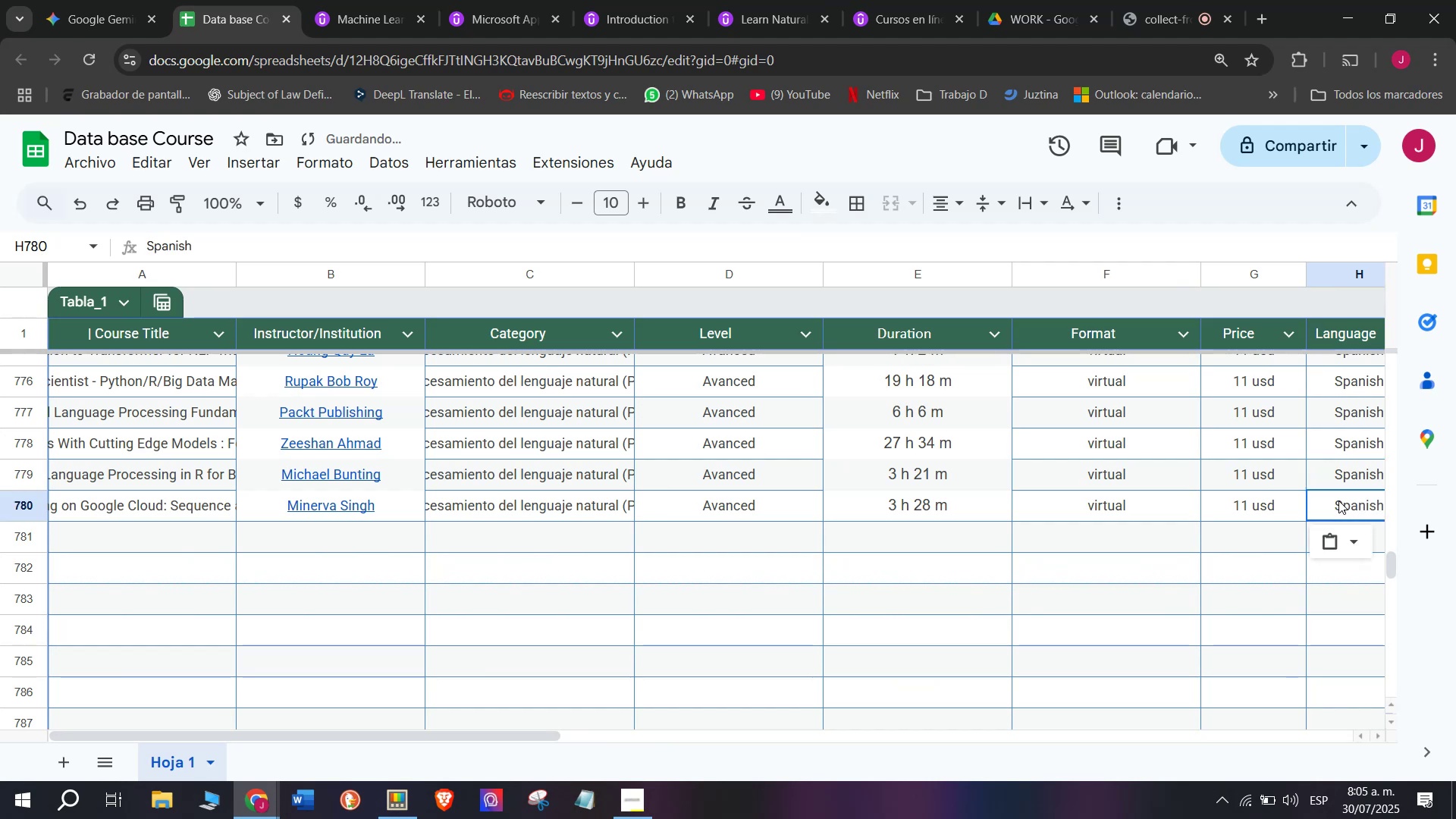 
scroll: coordinate [672, 579], scroll_direction: down, amount: 3.0
 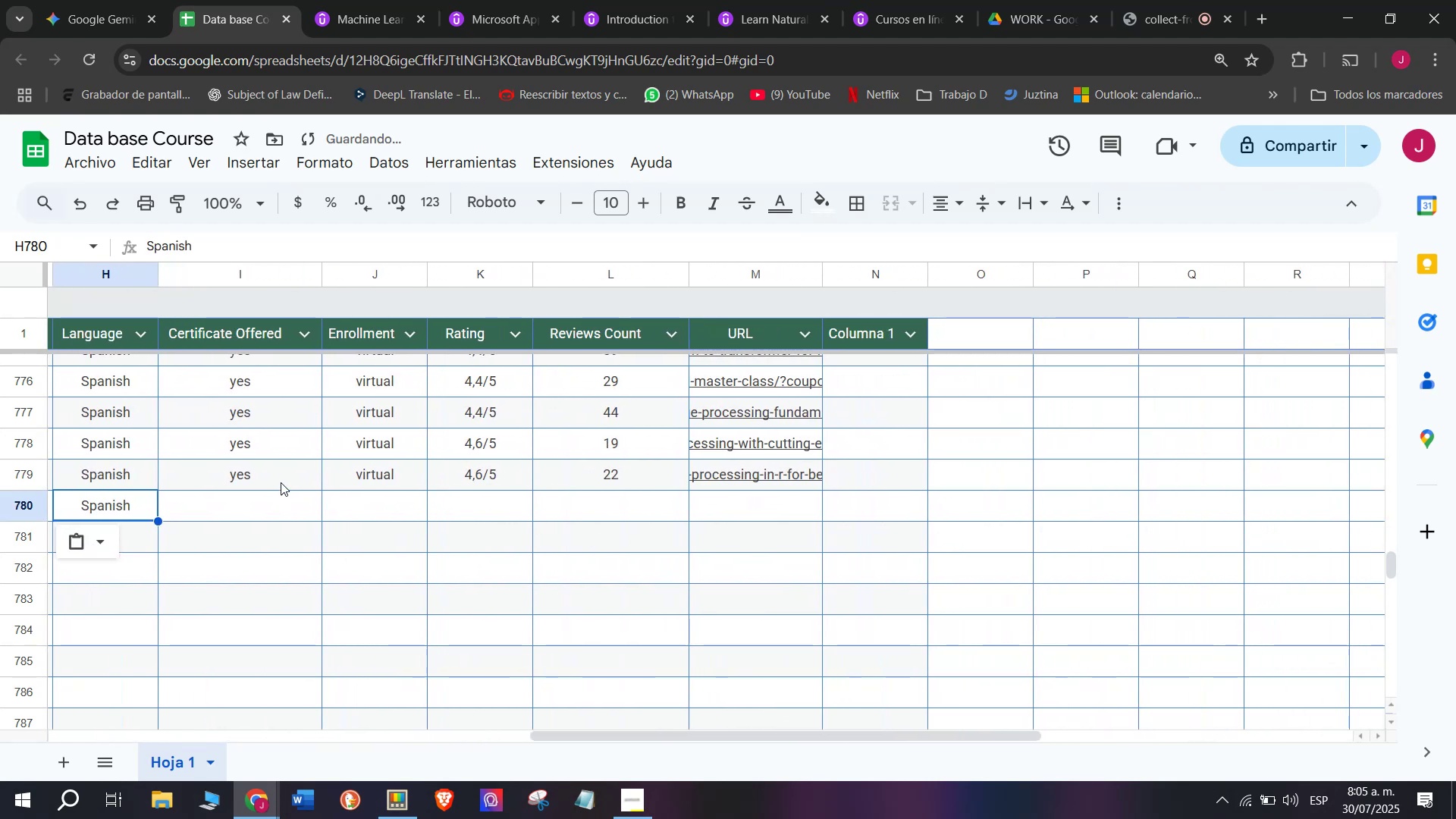 
left_click([274, 471])
 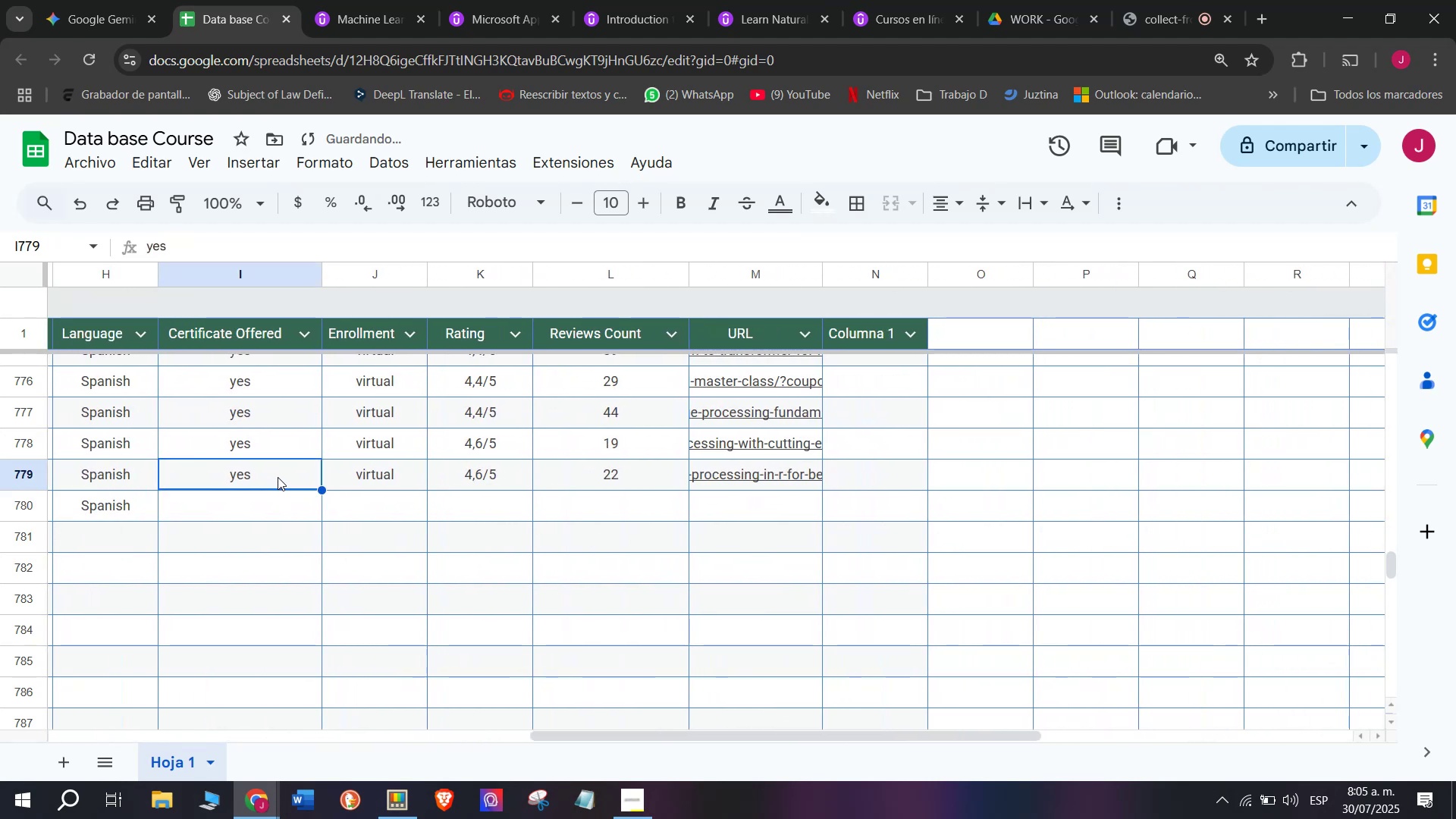 
key(Control+ControlLeft)
 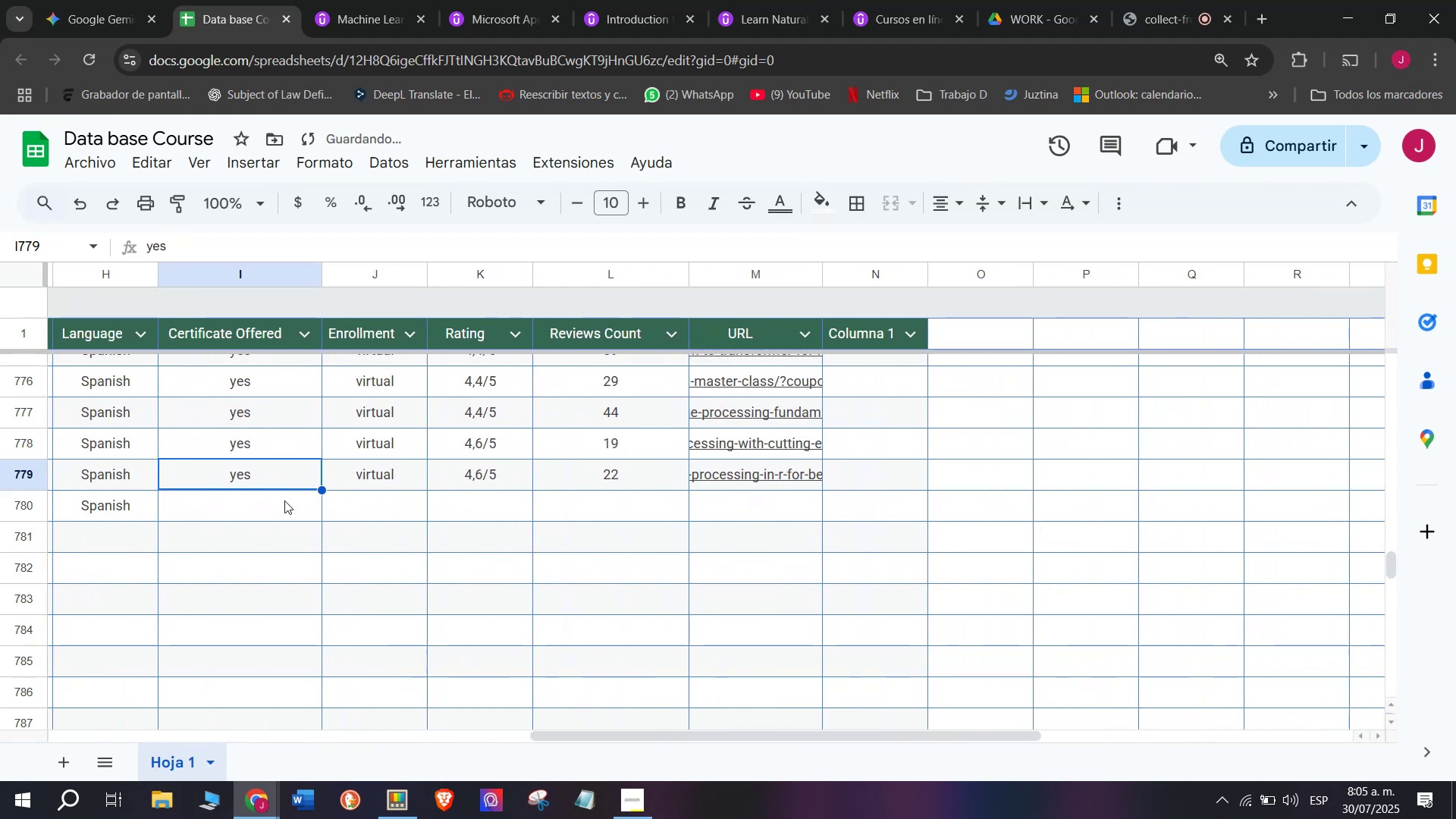 
key(Break)
 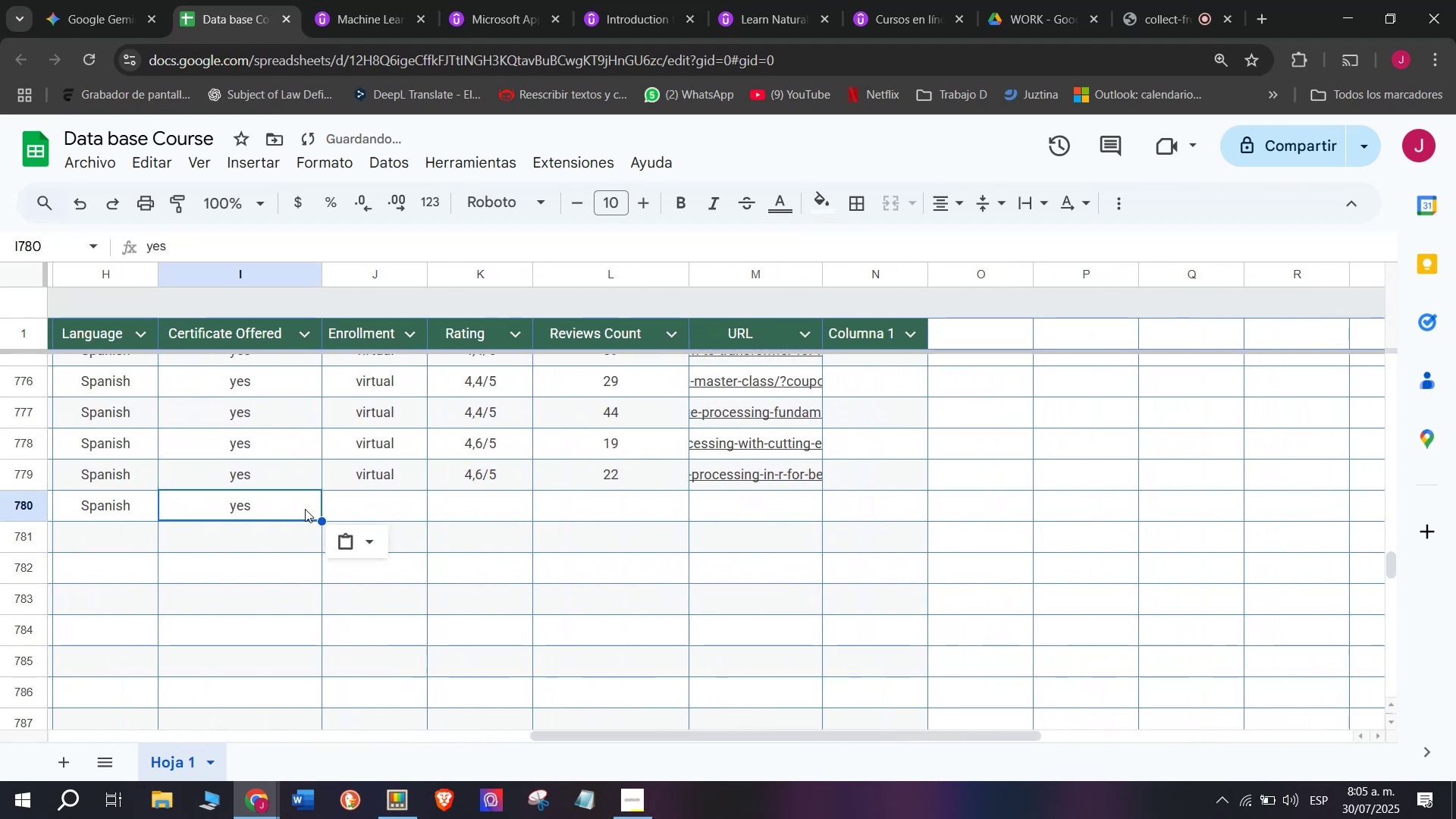 
key(Control+C)
 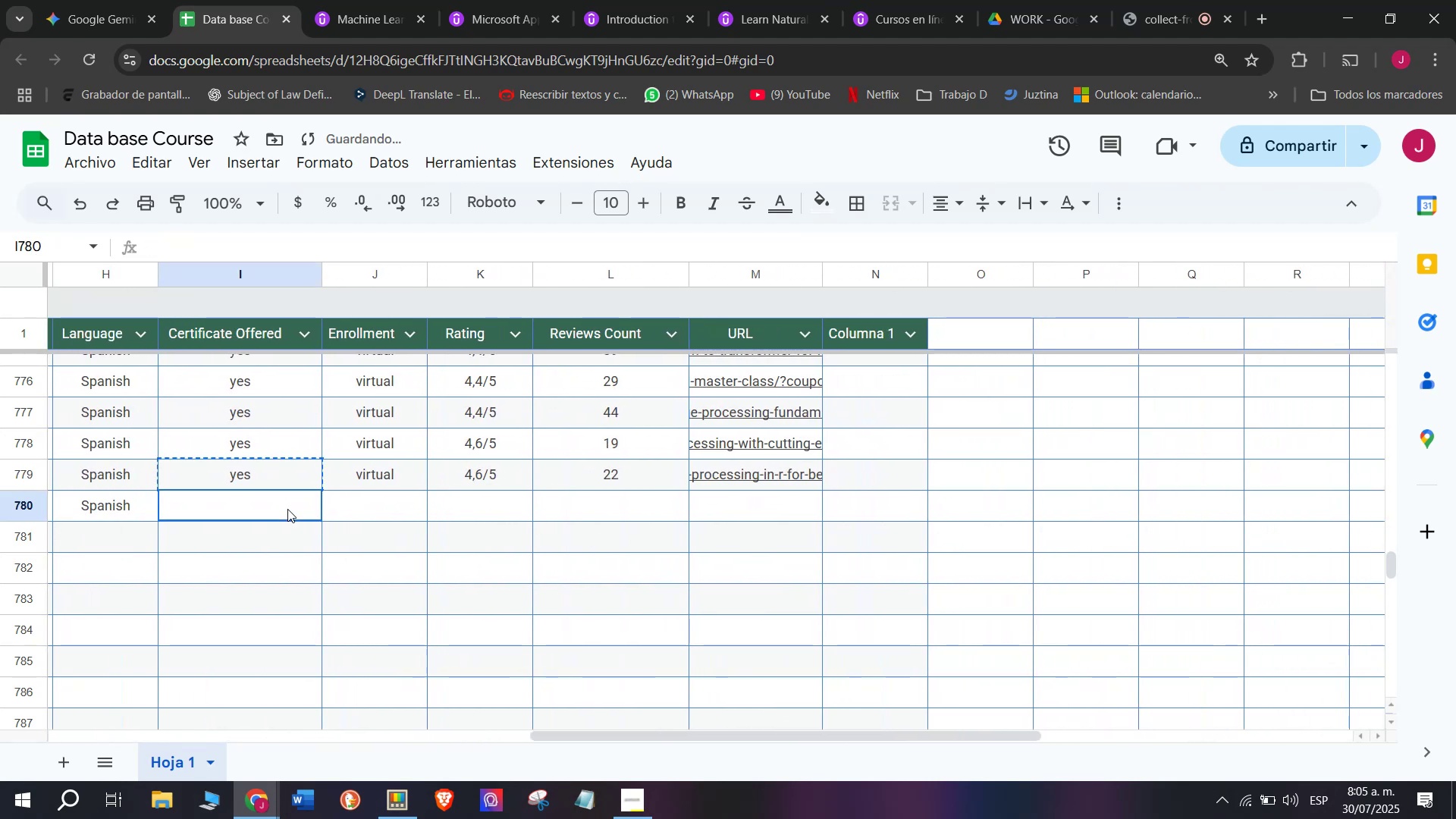 
double_click([287, 509])
 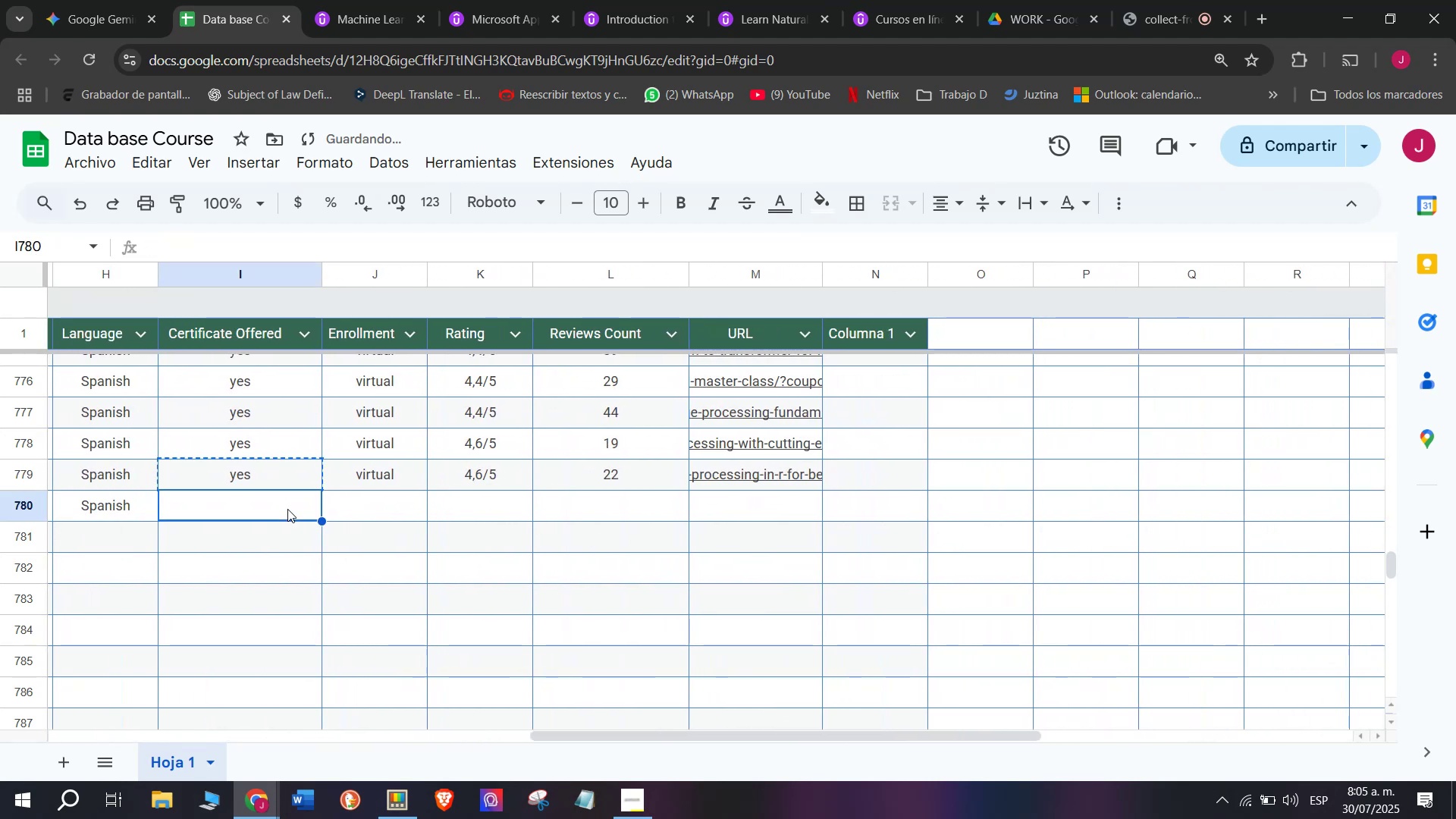 
key(Z)
 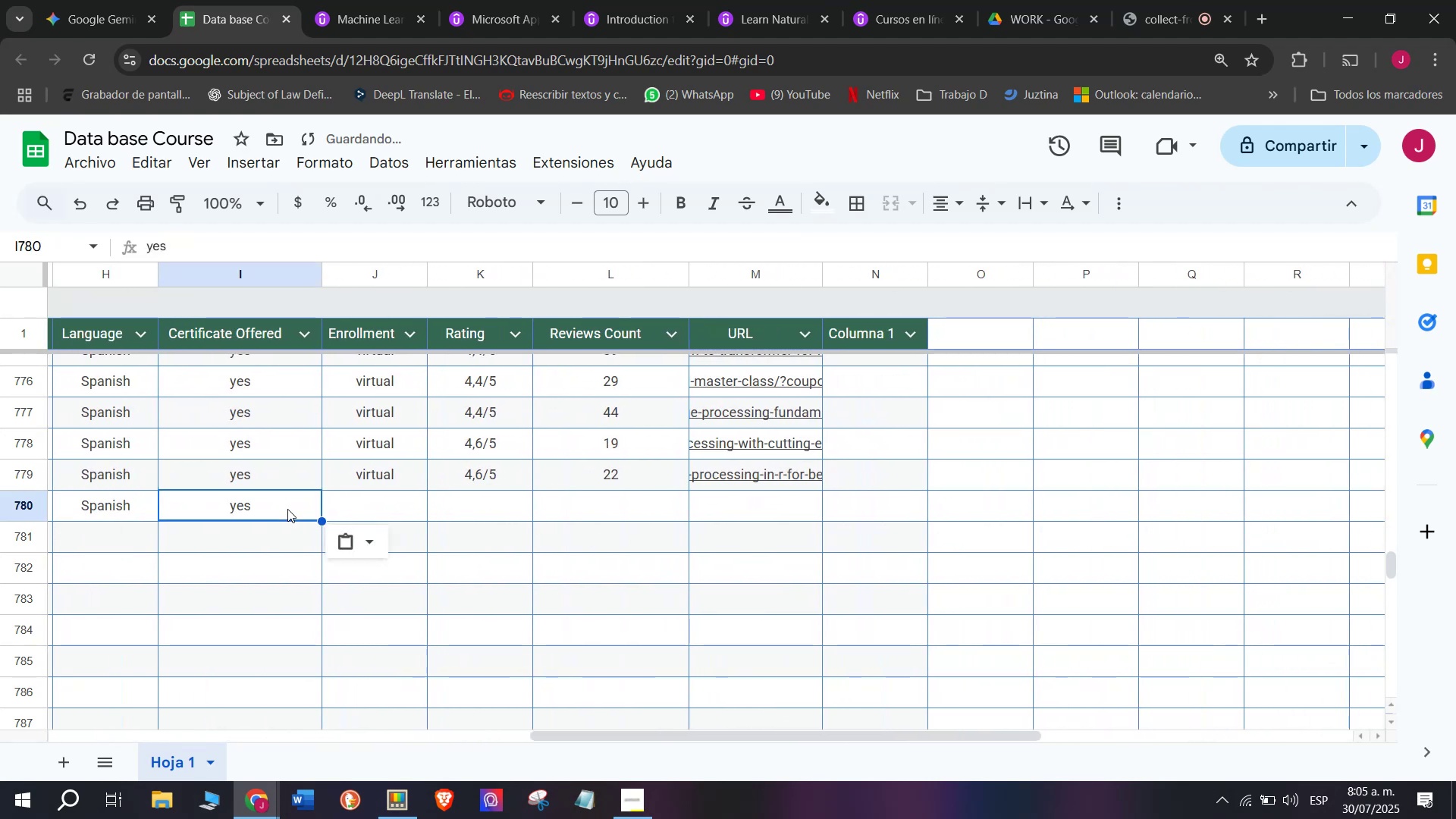 
key(Control+ControlLeft)
 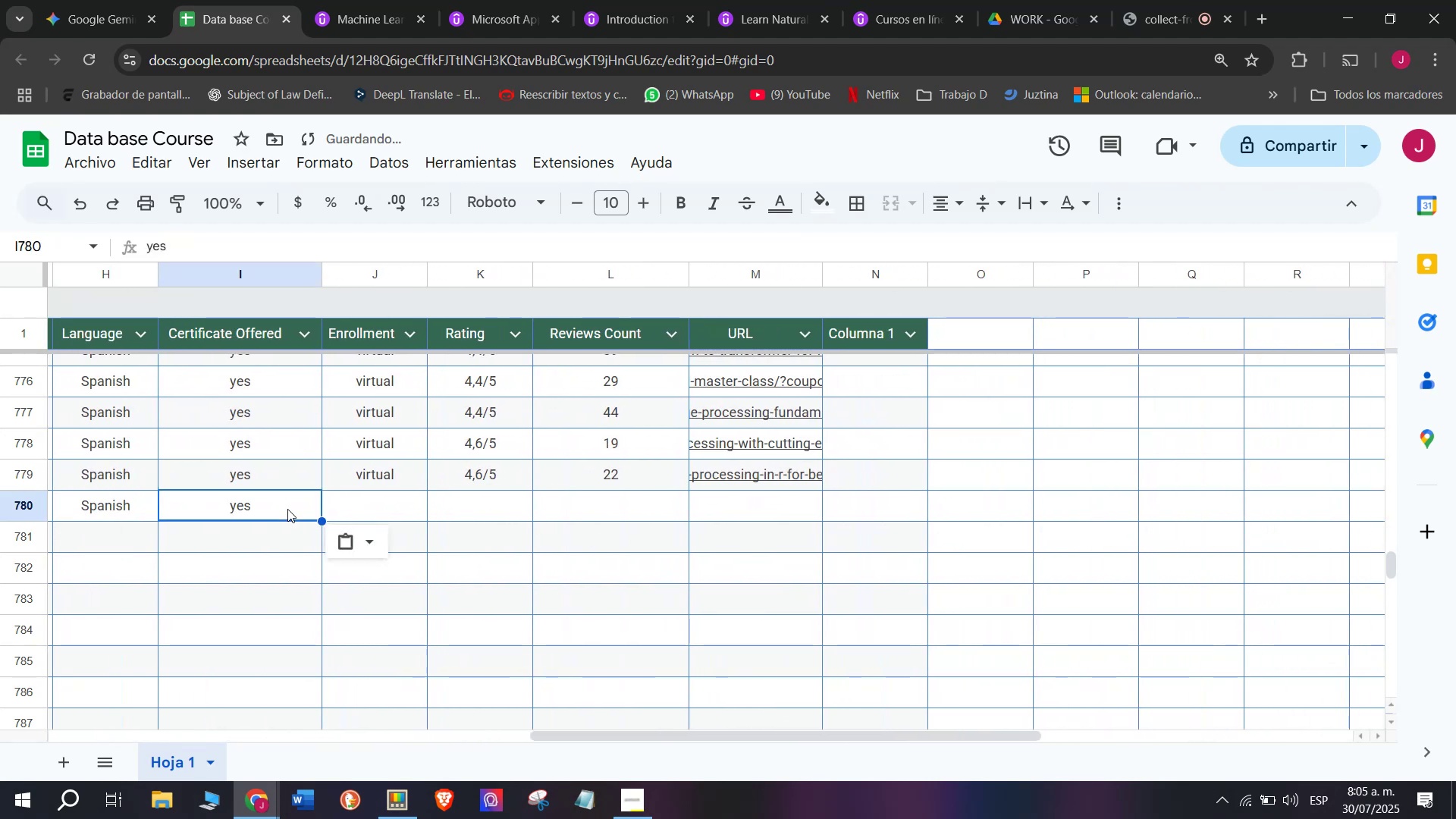 
key(Control+V)
 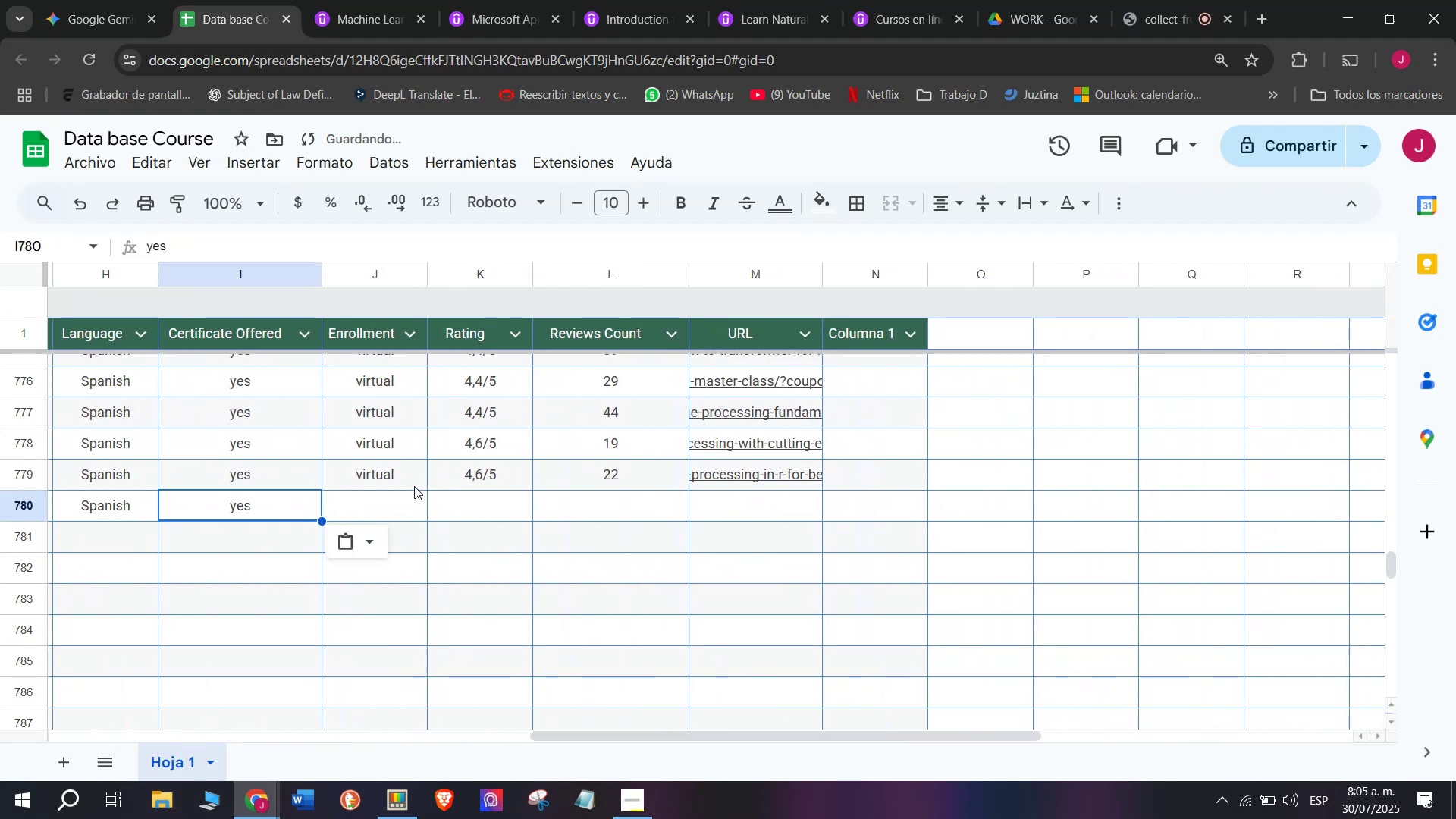 
left_click([414, 486])
 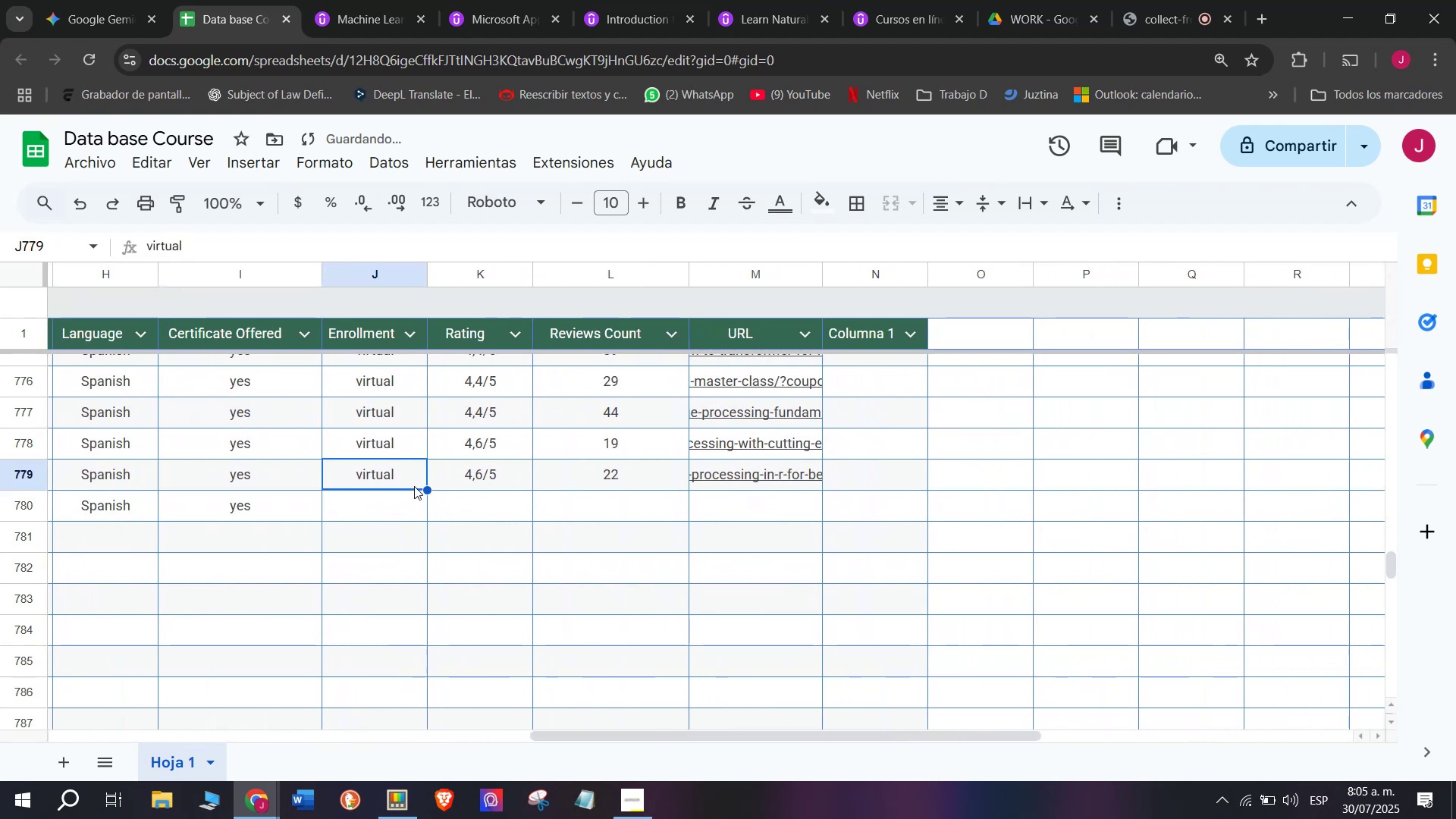 
key(Break)
 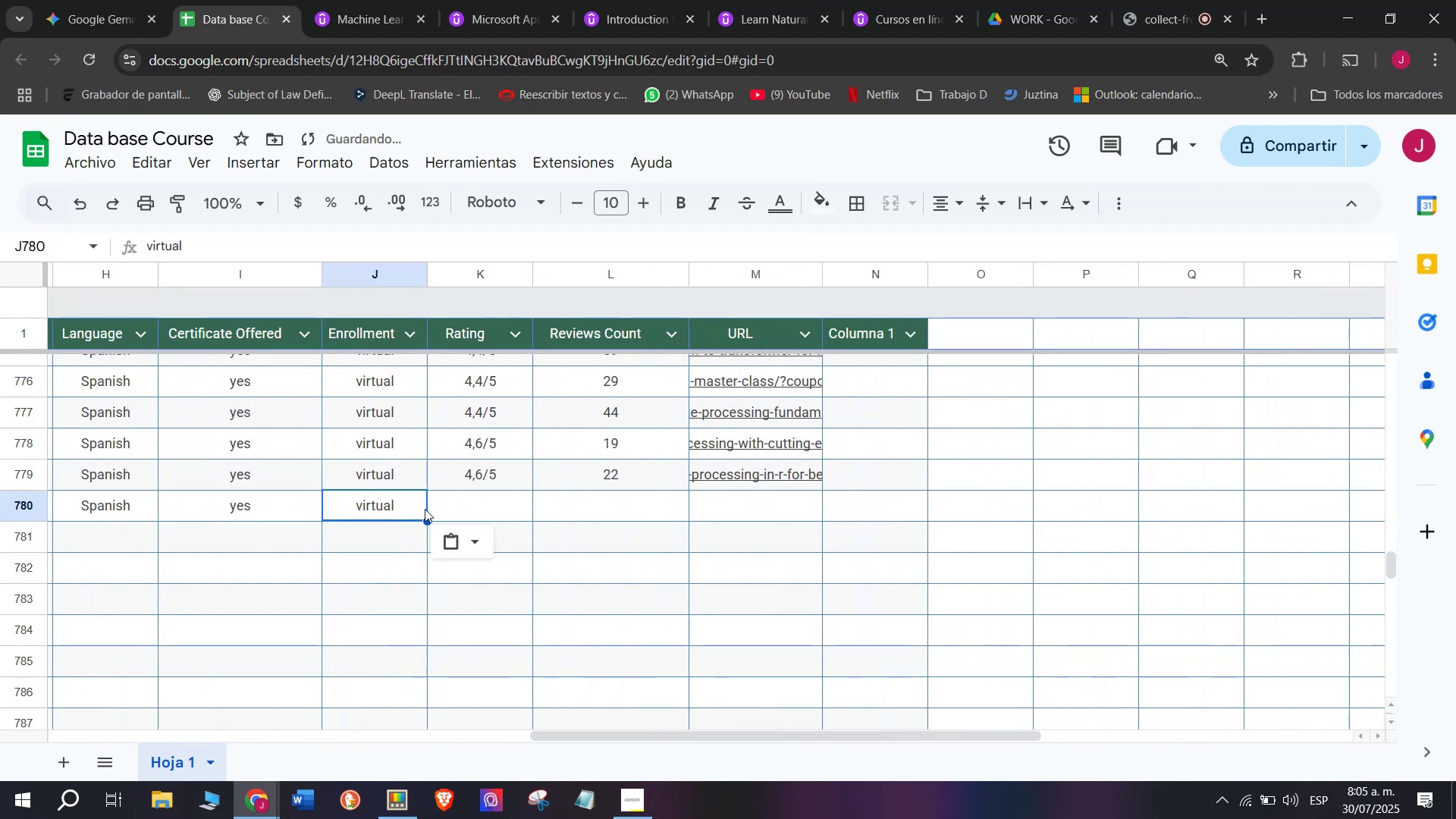 
key(Control+ControlLeft)
 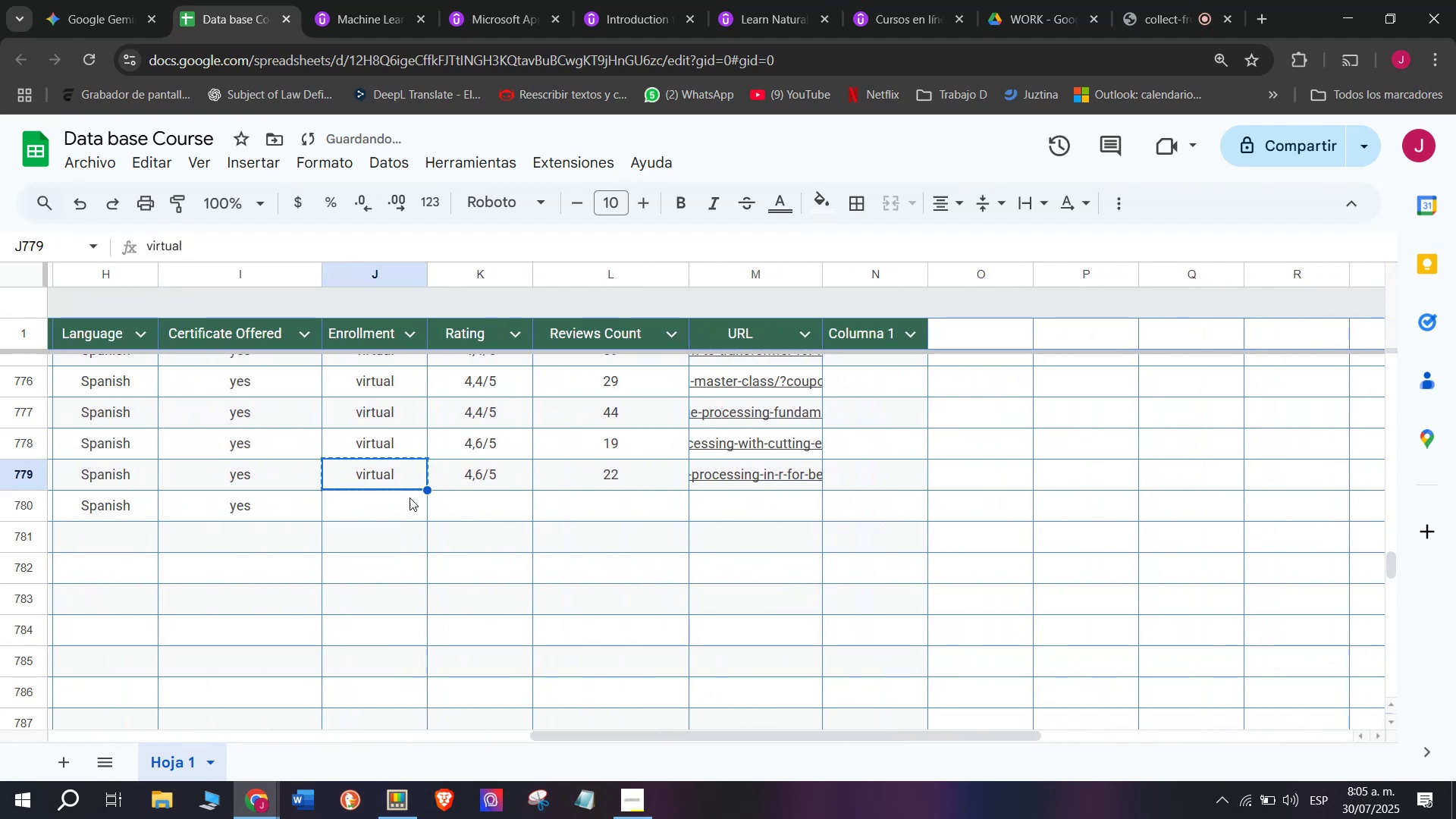 
key(Control+C)
 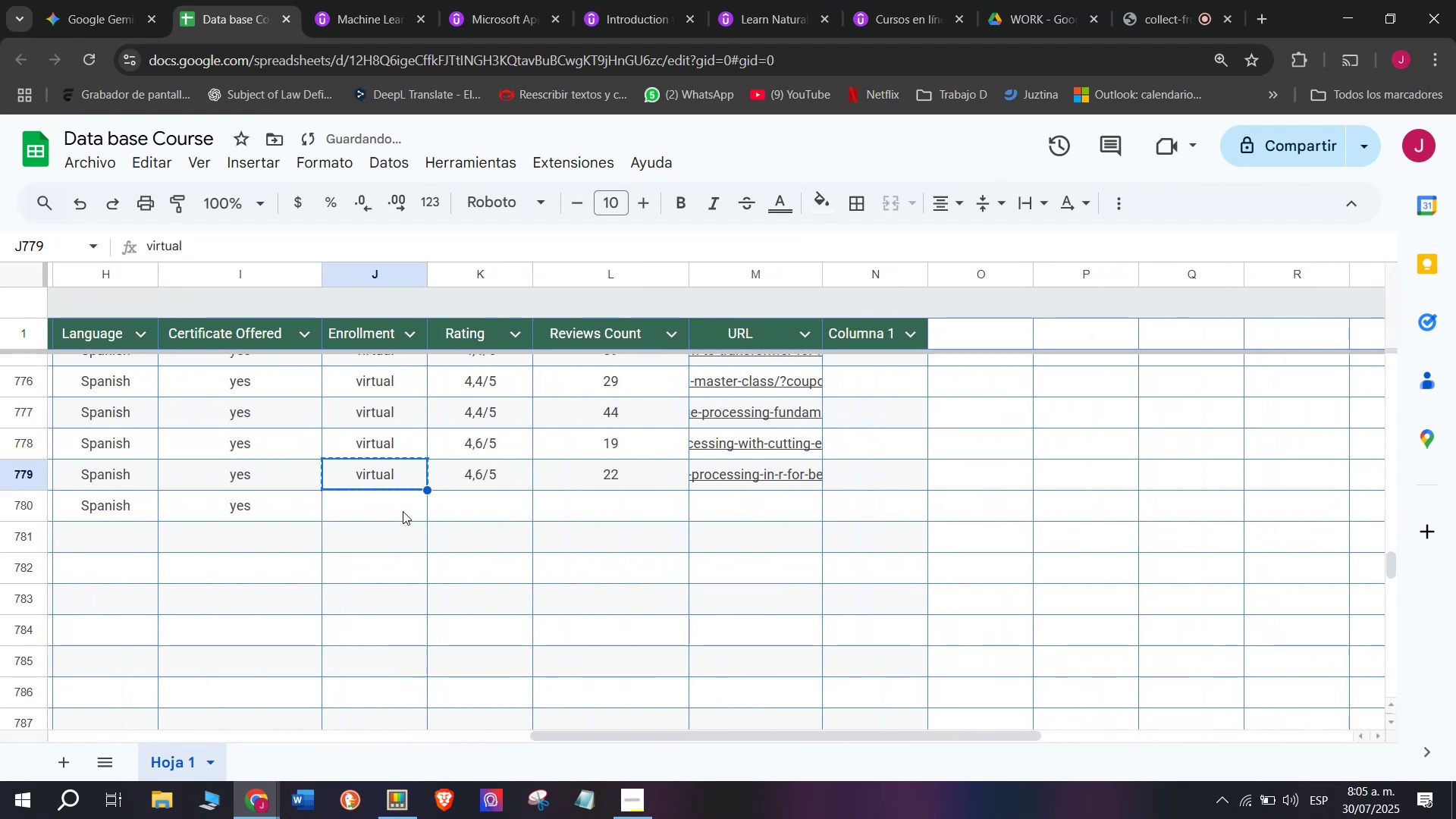 
double_click([403, 511])
 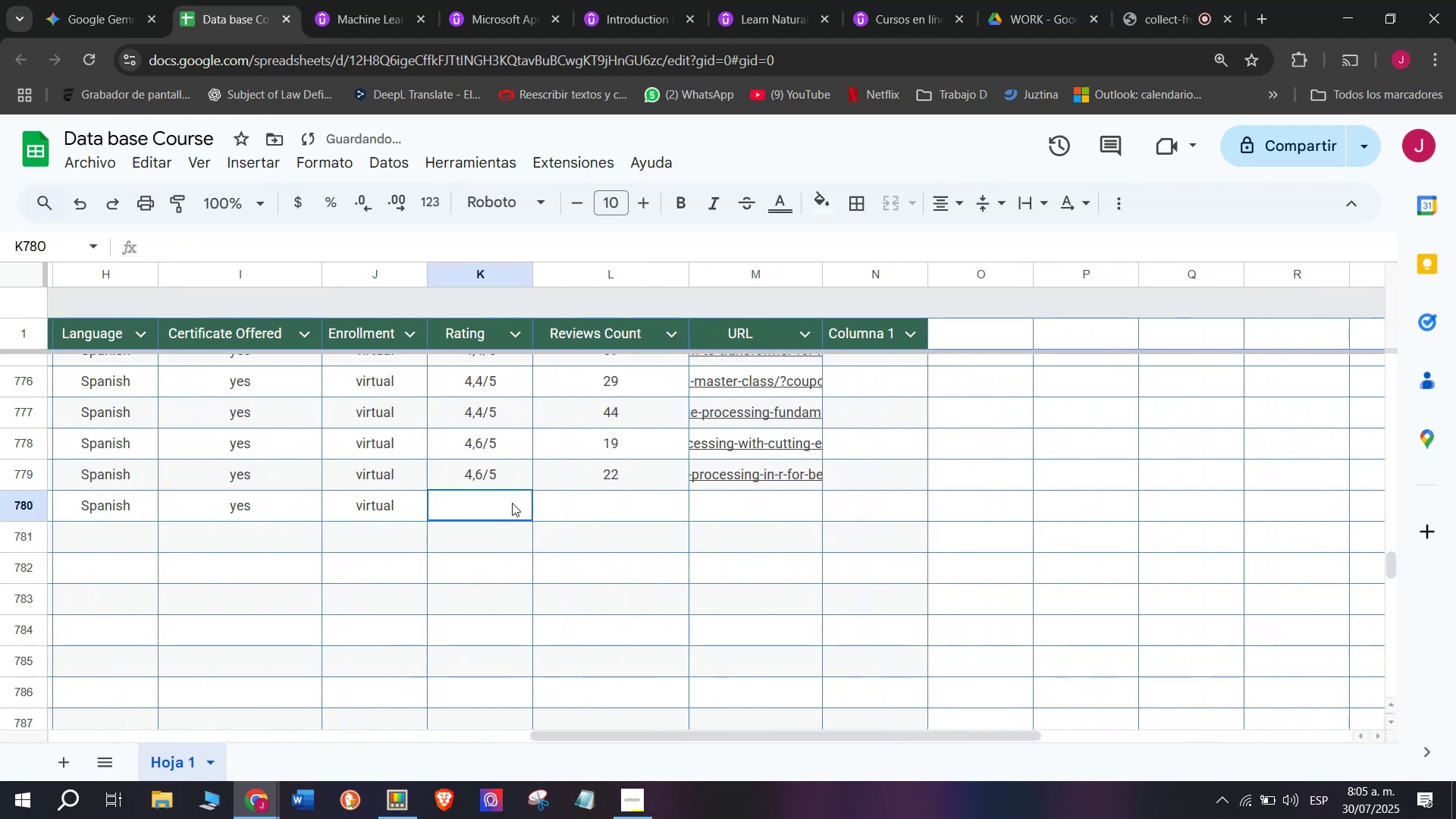 
key(Control+ControlLeft)
 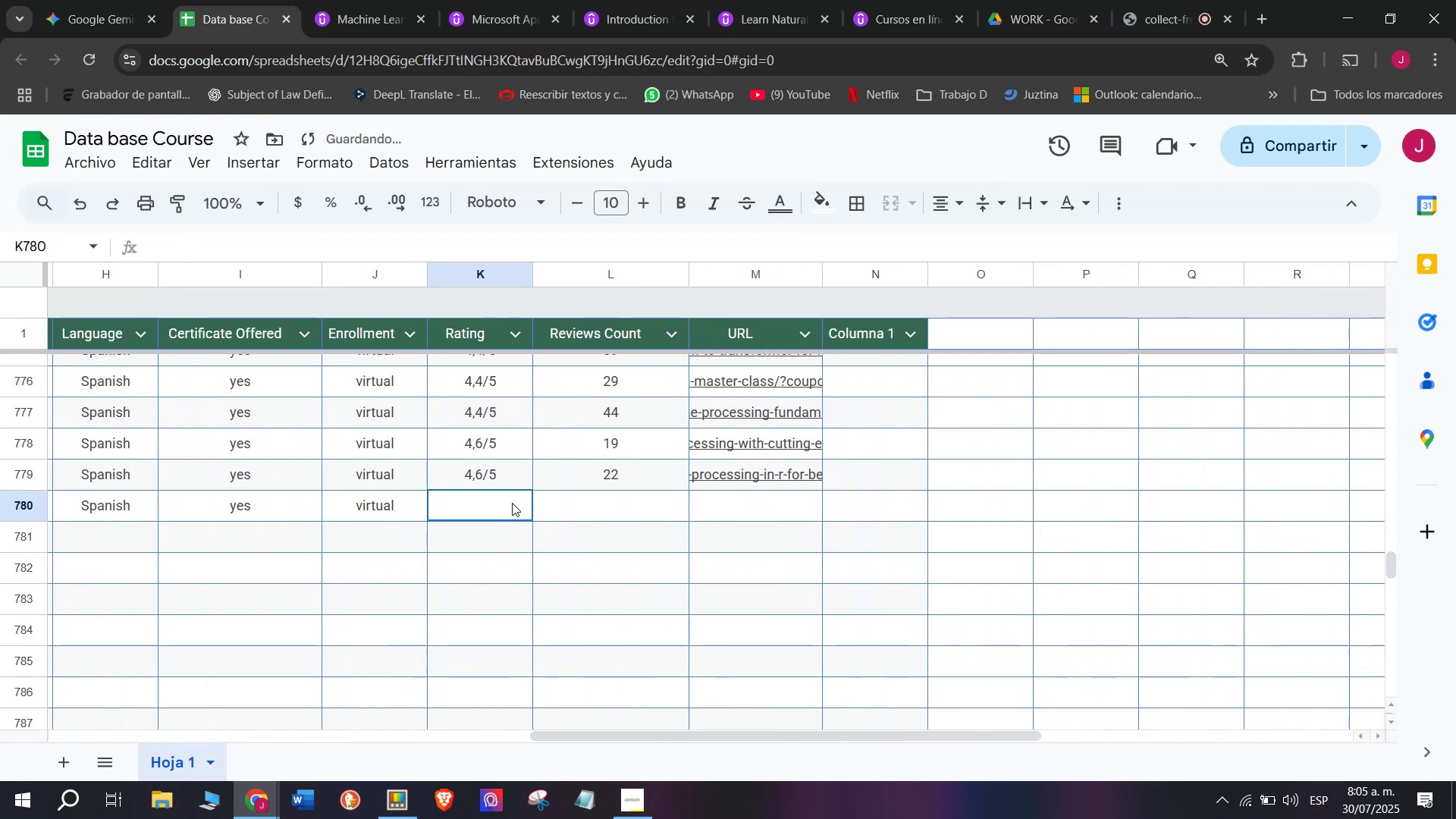 
key(Z)
 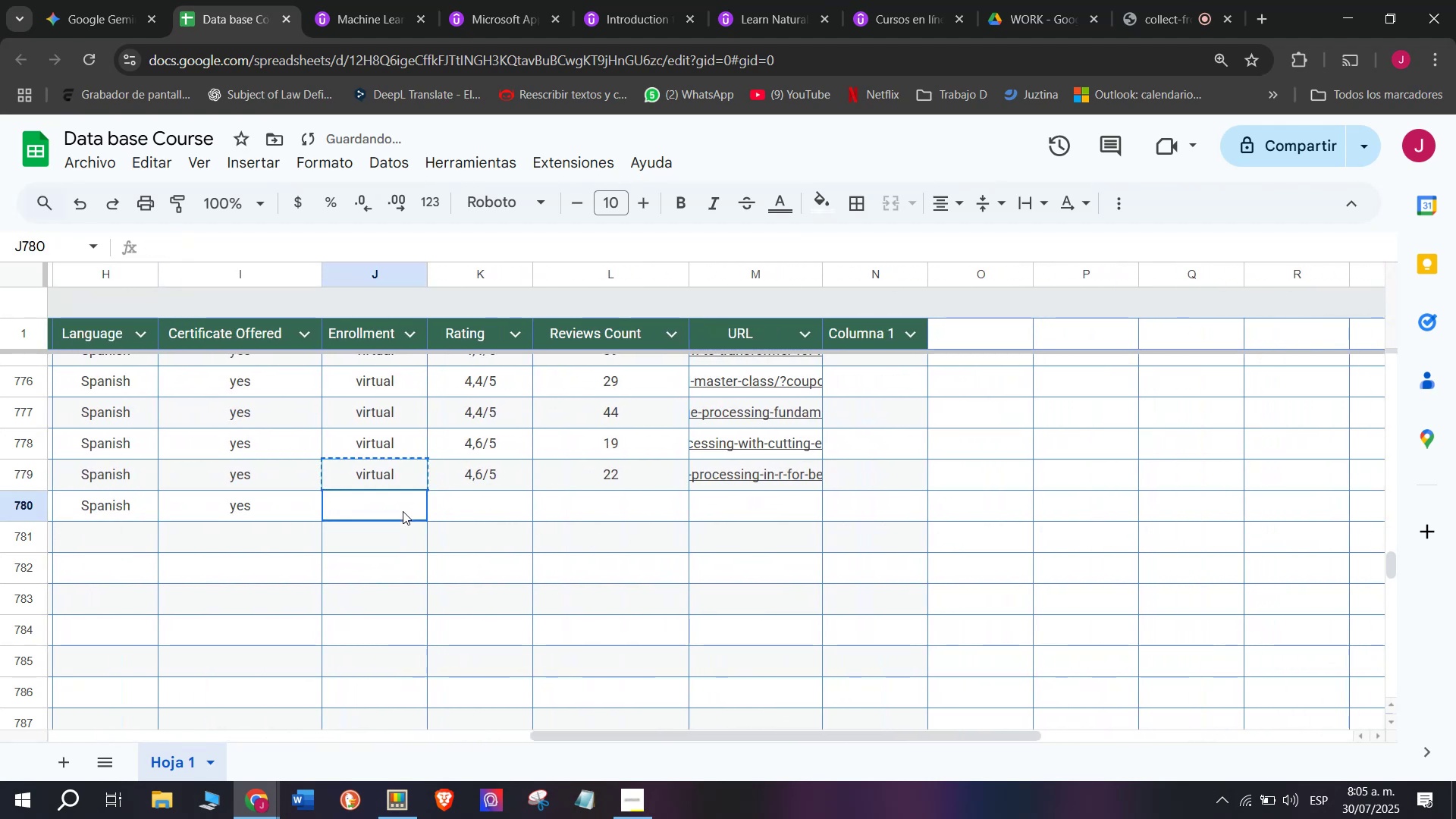 
key(Control+V)
 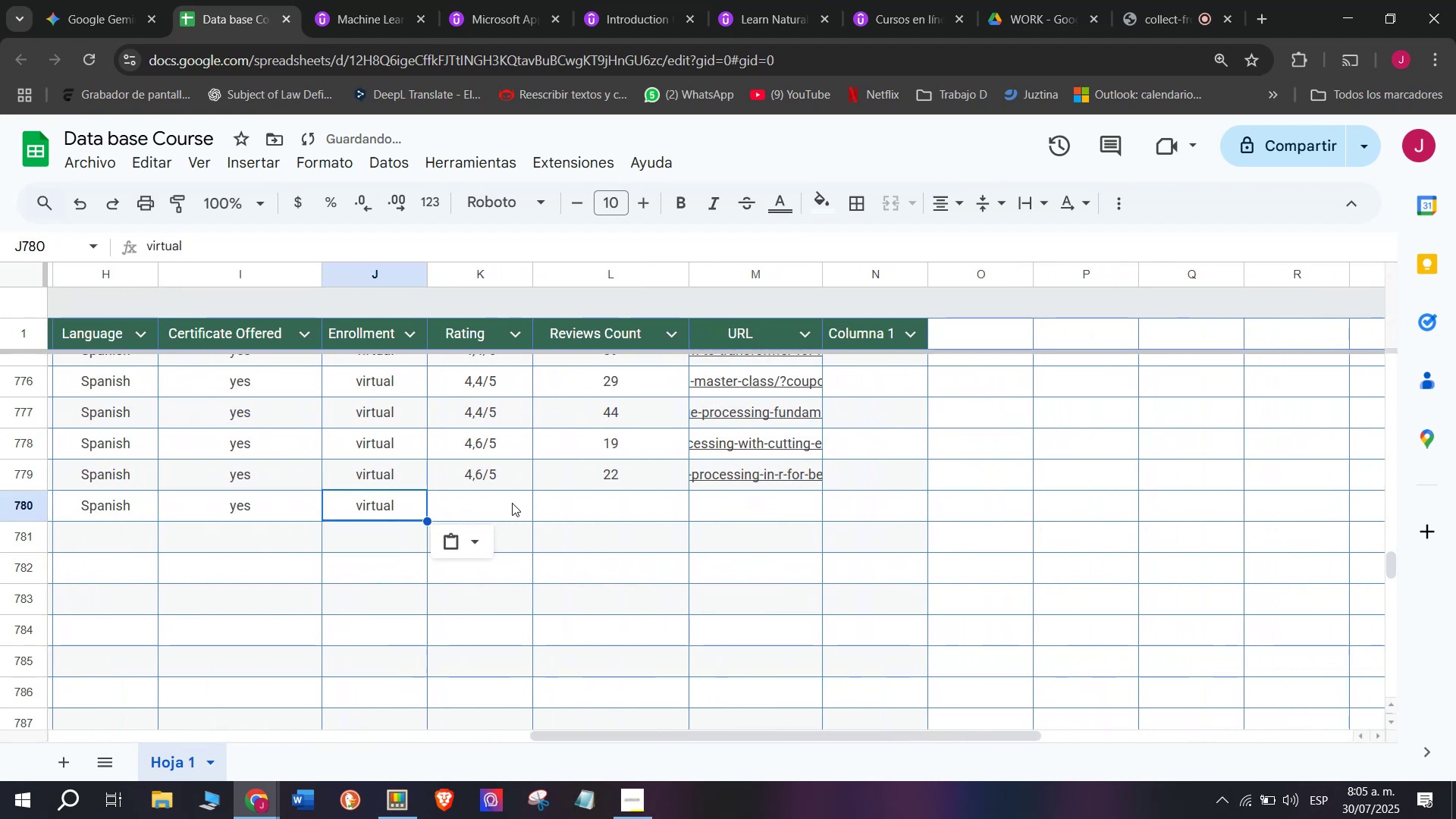 
left_click([512, 503])
 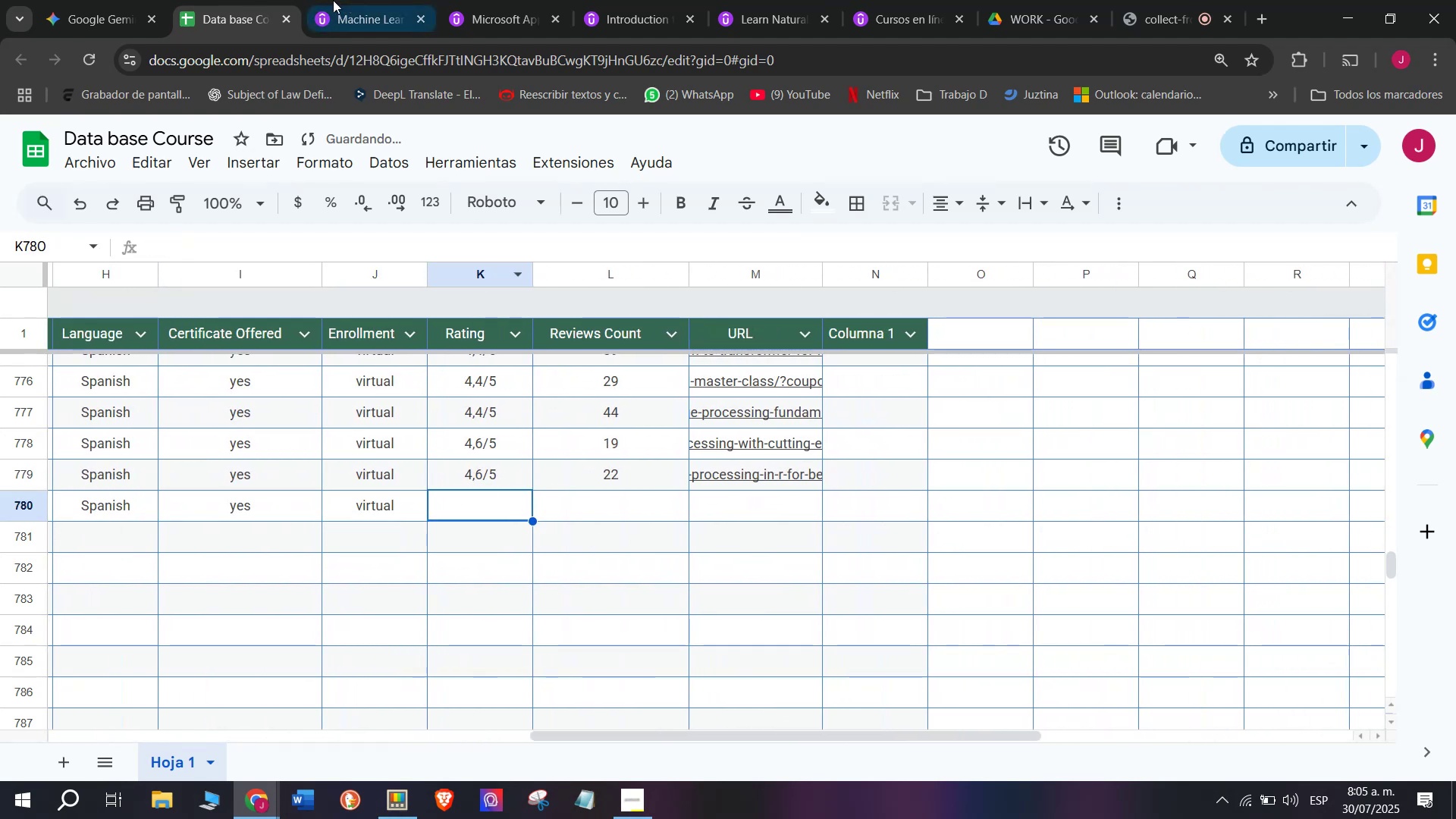 
left_click([325, 0])
 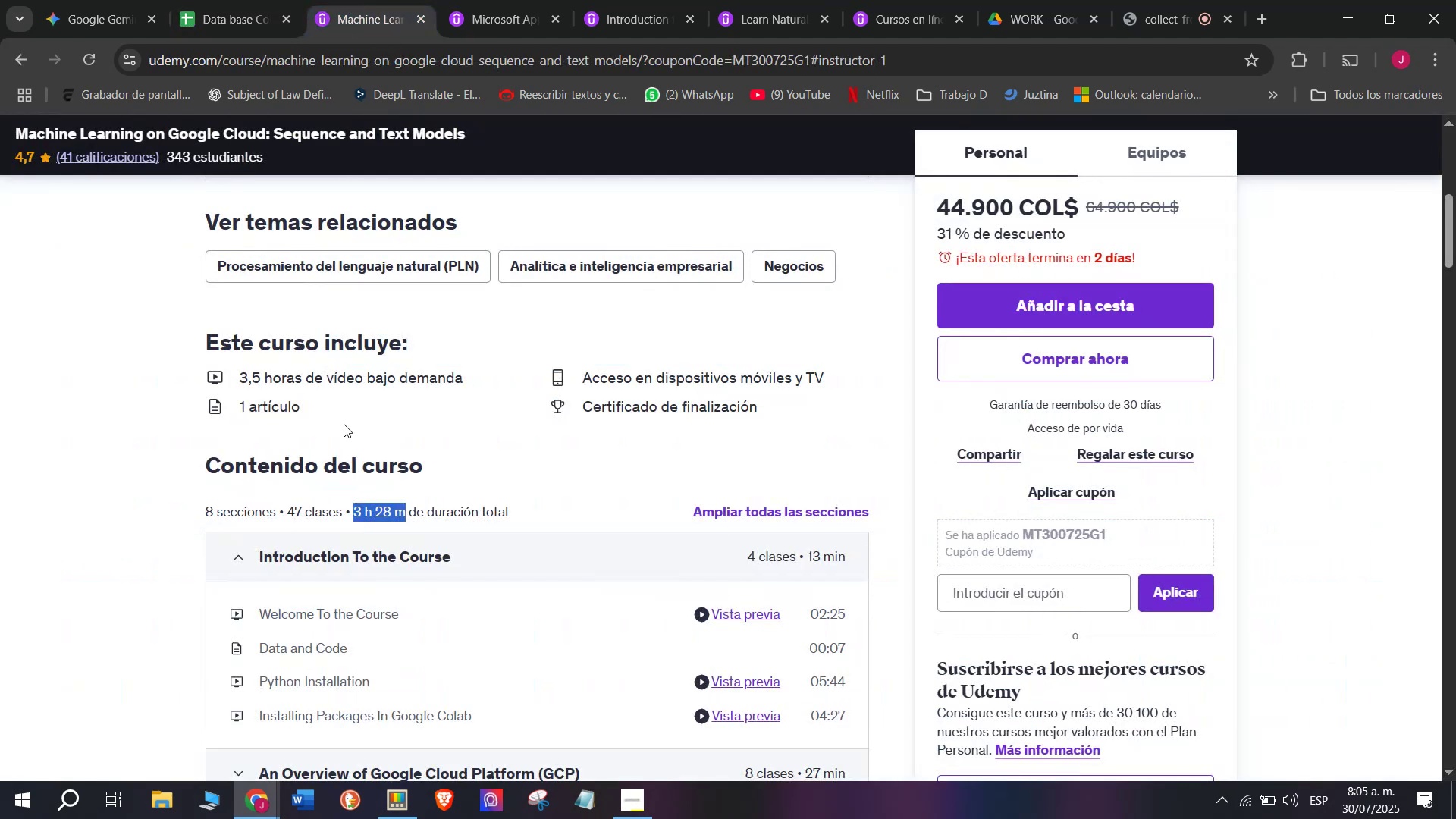 
scroll: coordinate [309, 446], scroll_direction: up, amount: 4.0
 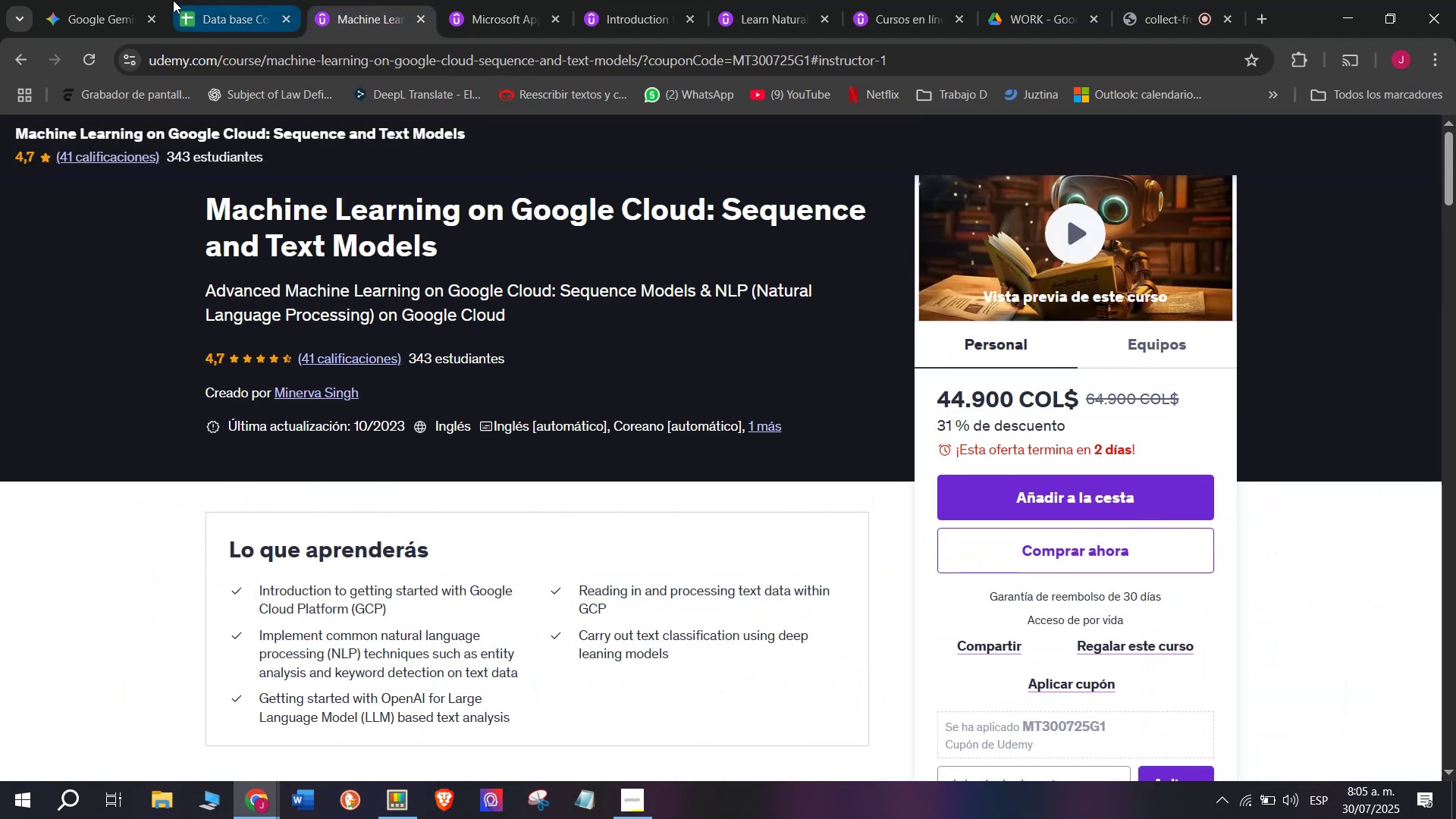 
left_click([168, 0])
 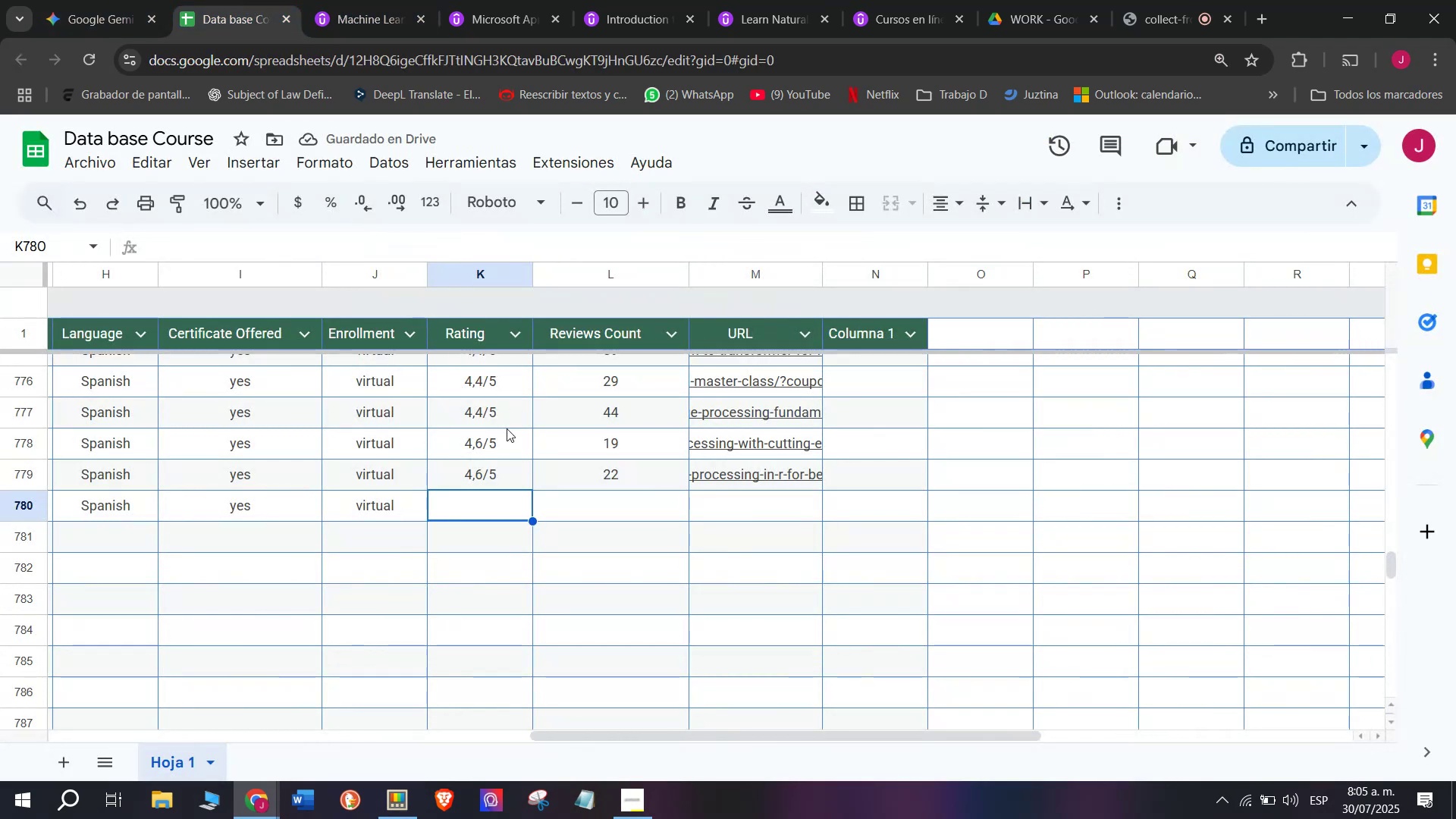 
left_click([501, 482])
 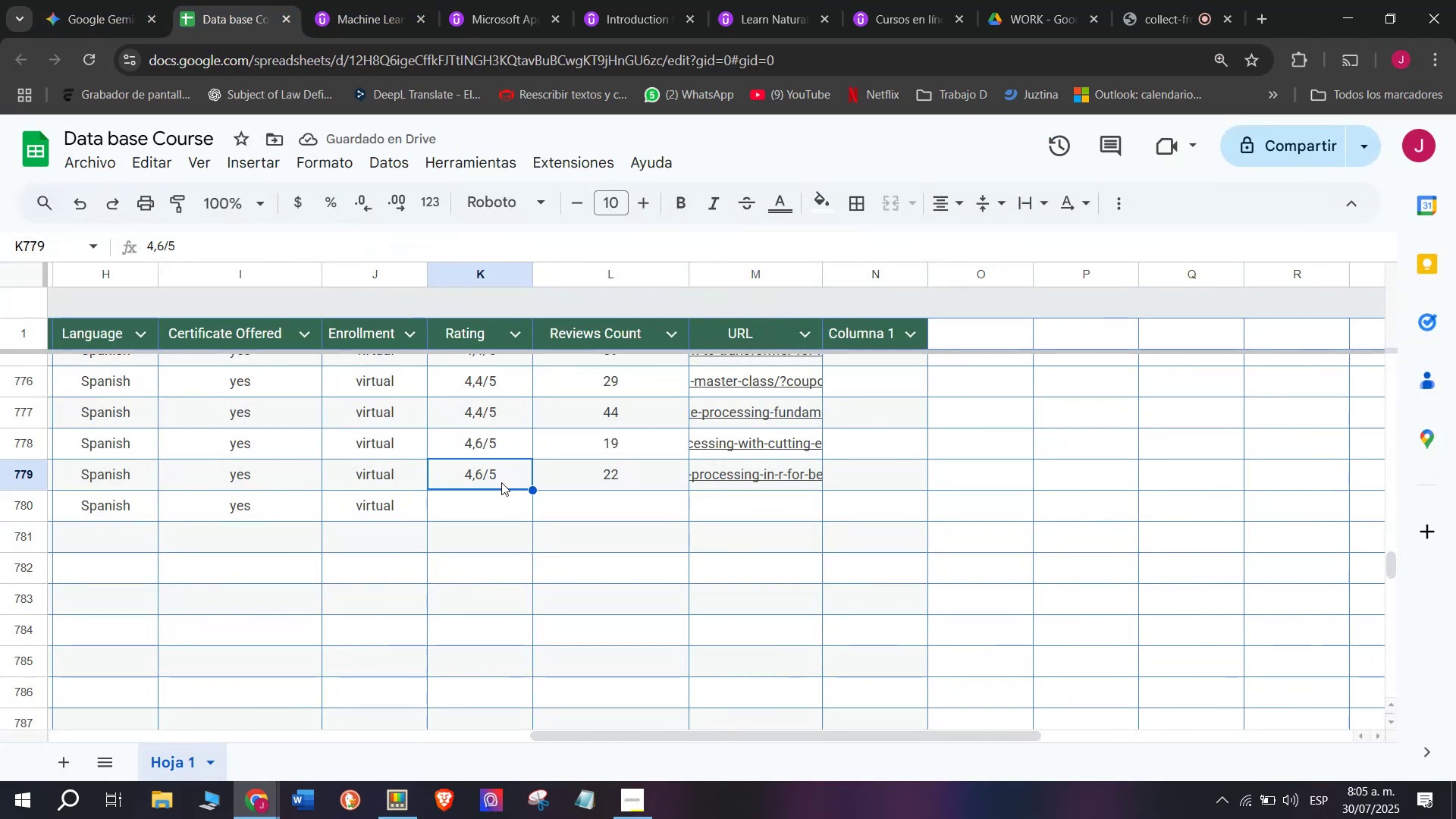 
key(Break)
 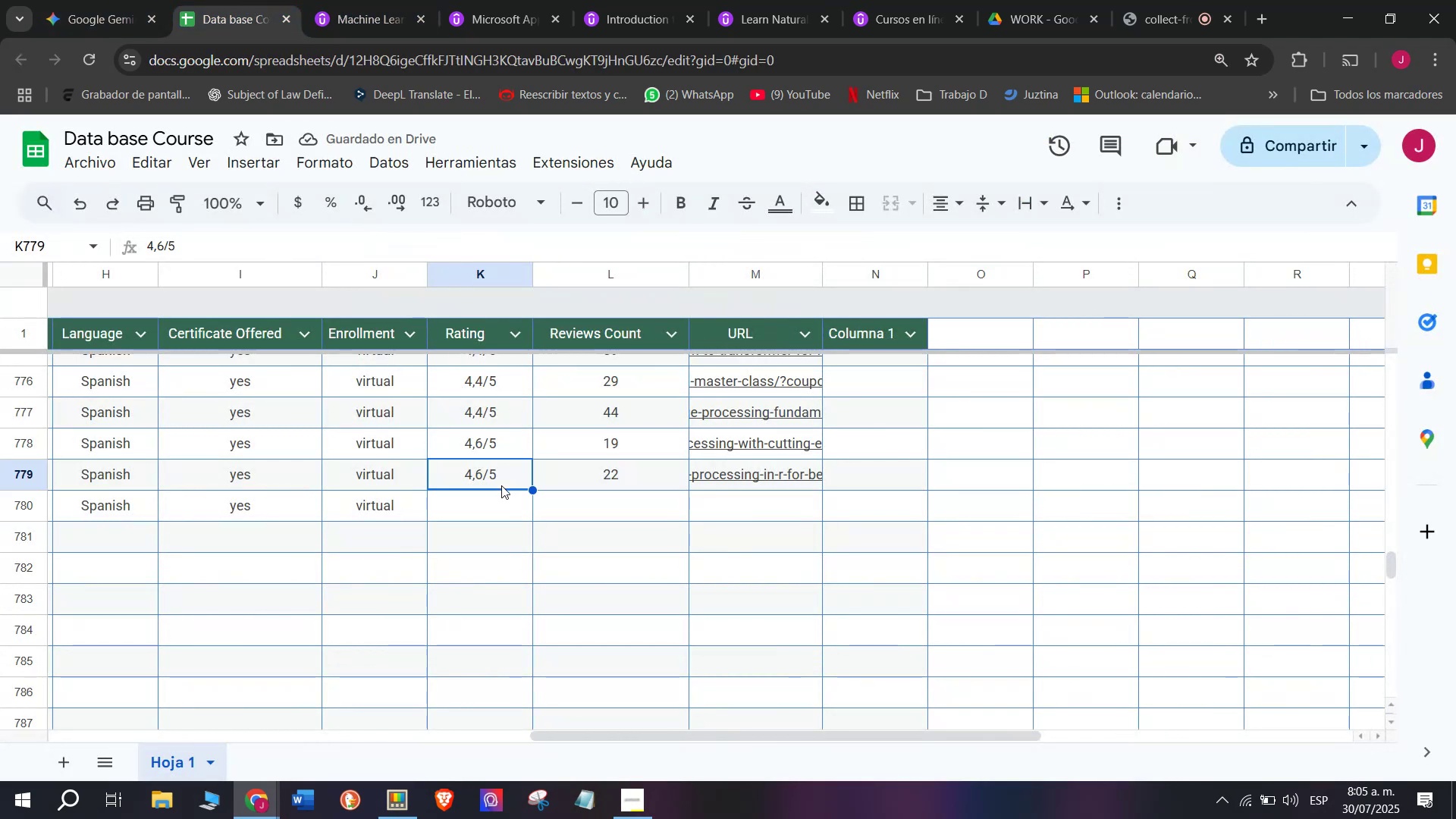 
key(Control+ControlLeft)
 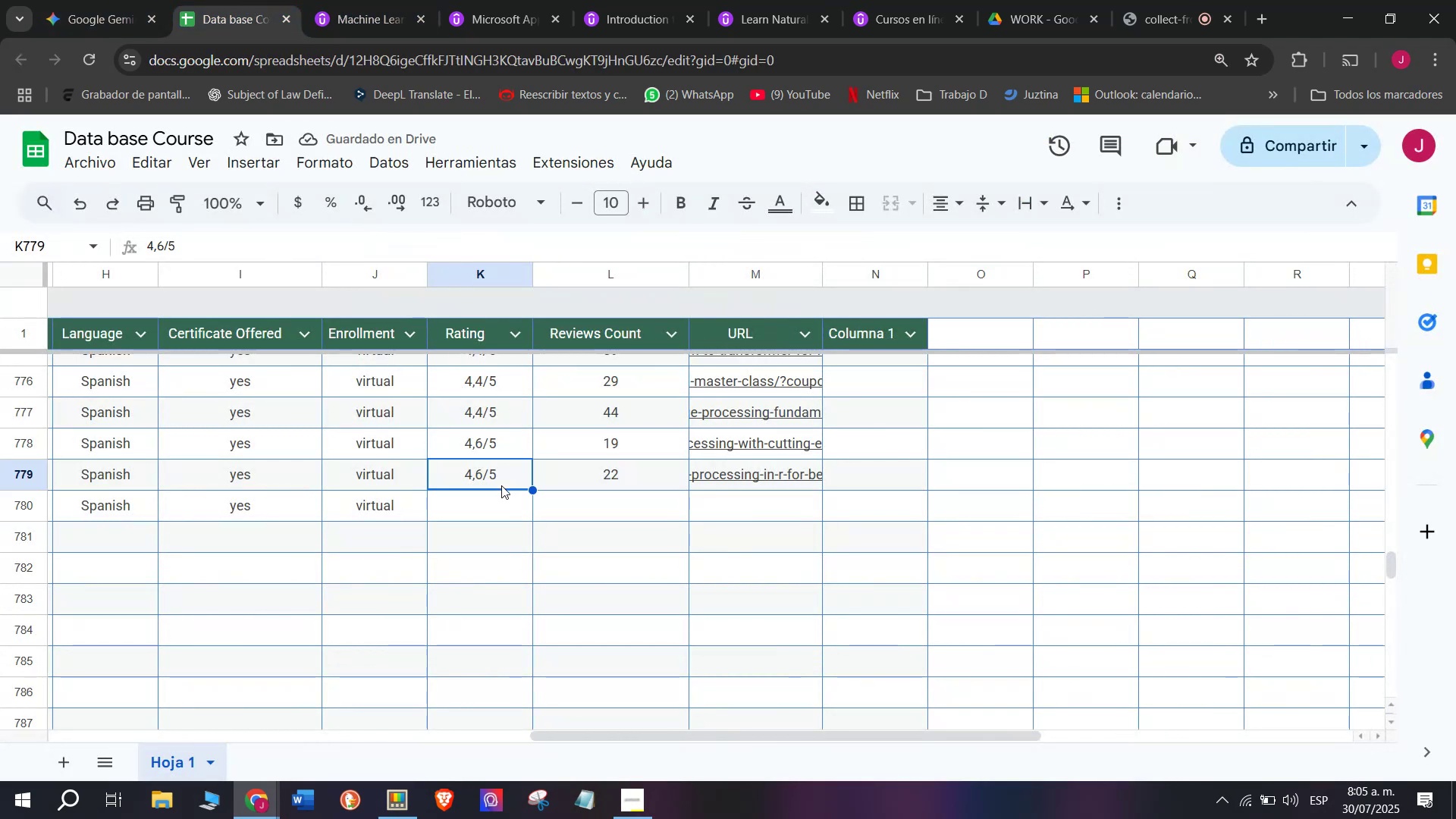 
key(Control+C)
 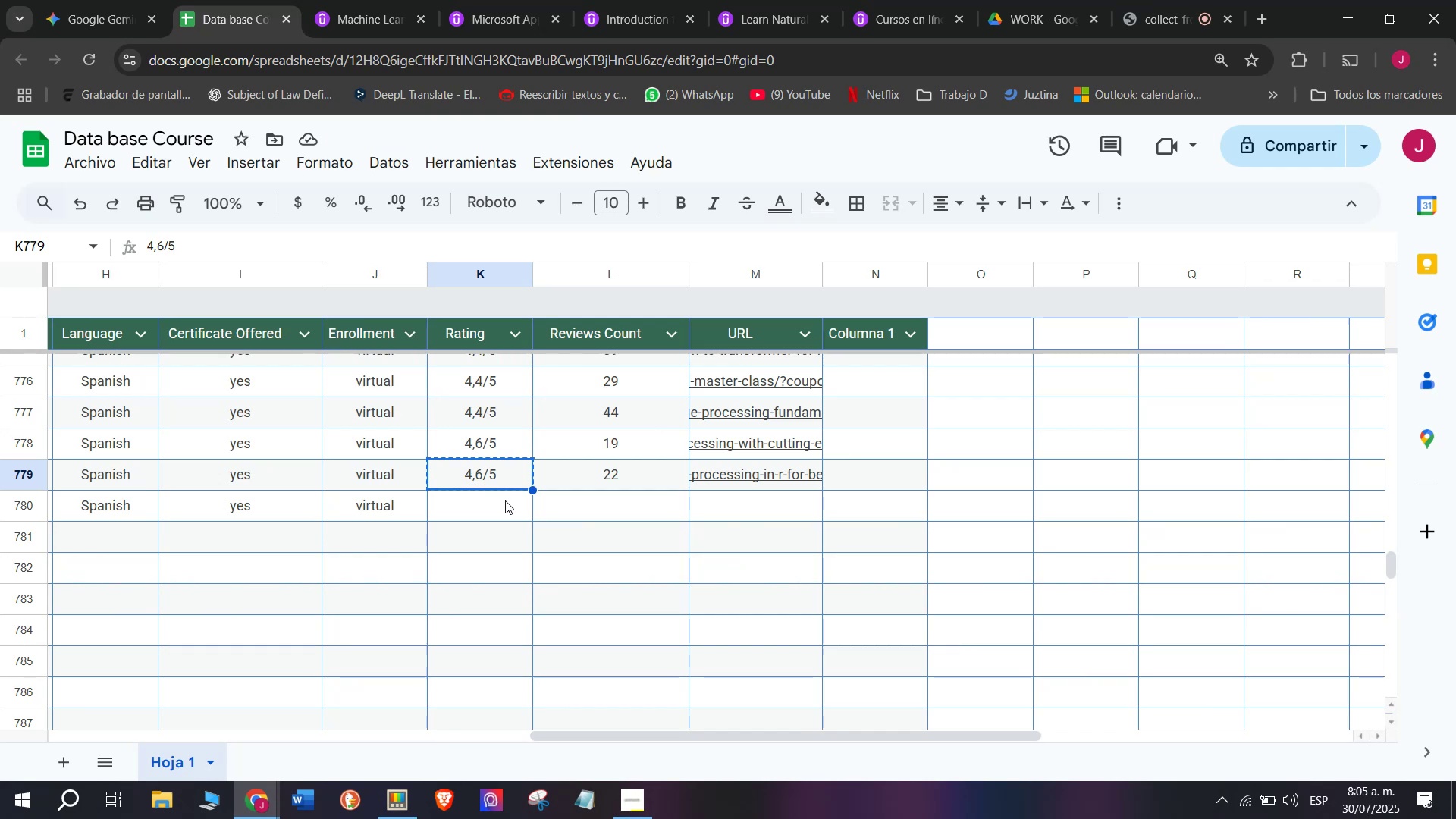 
left_click([505, 502])
 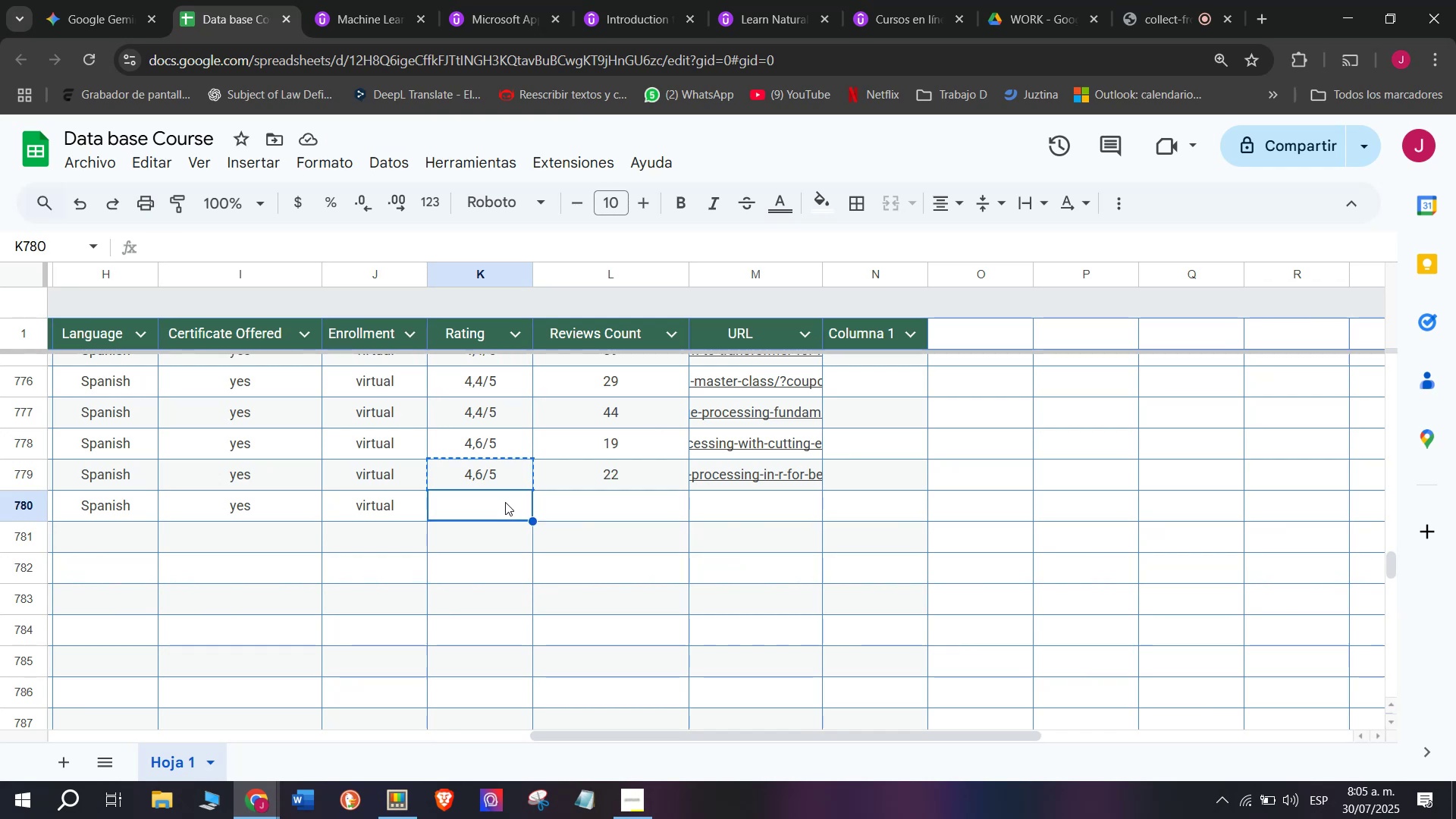 
key(Z)
 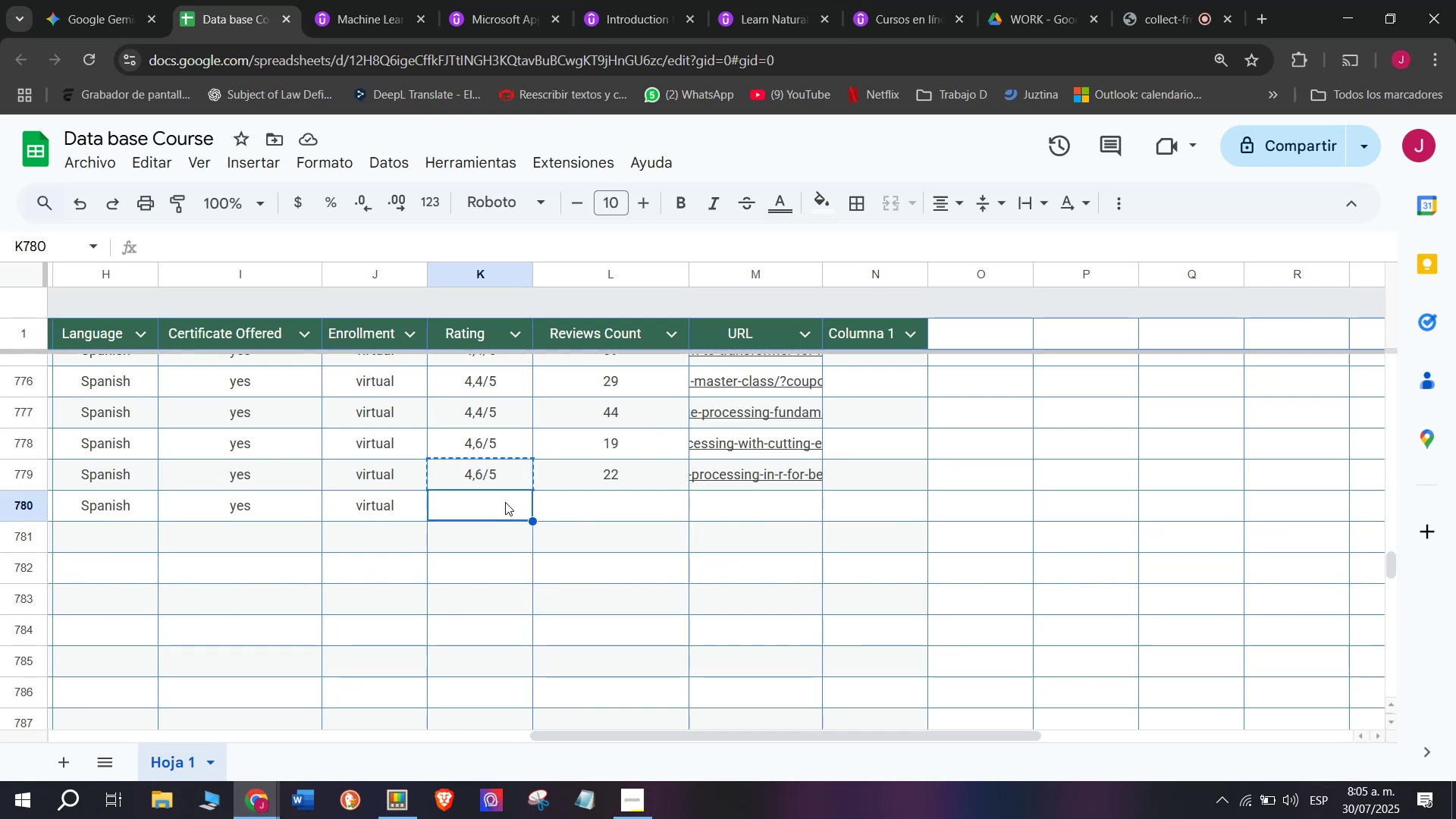 
key(Control+ControlLeft)
 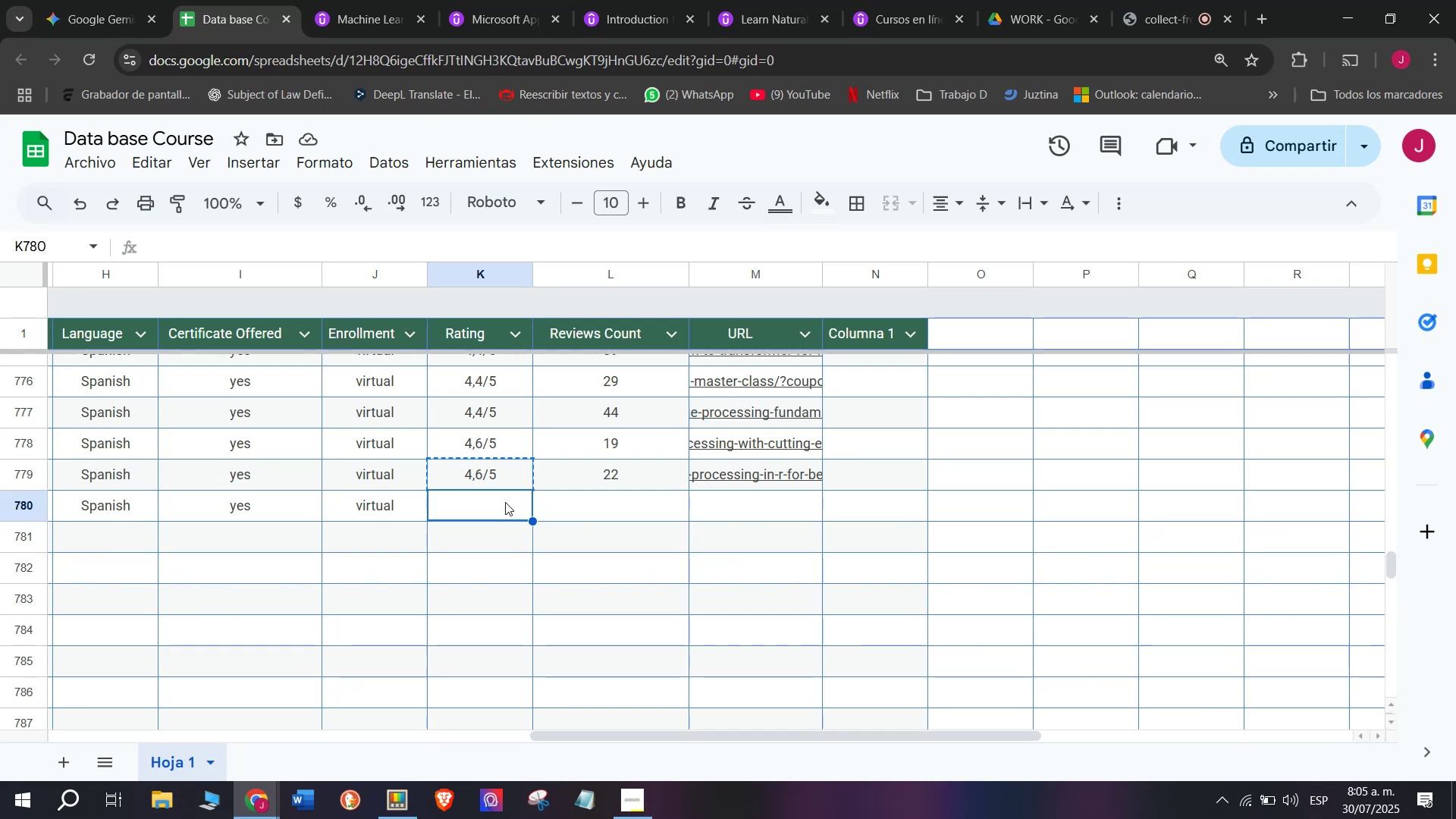 
key(Control+V)
 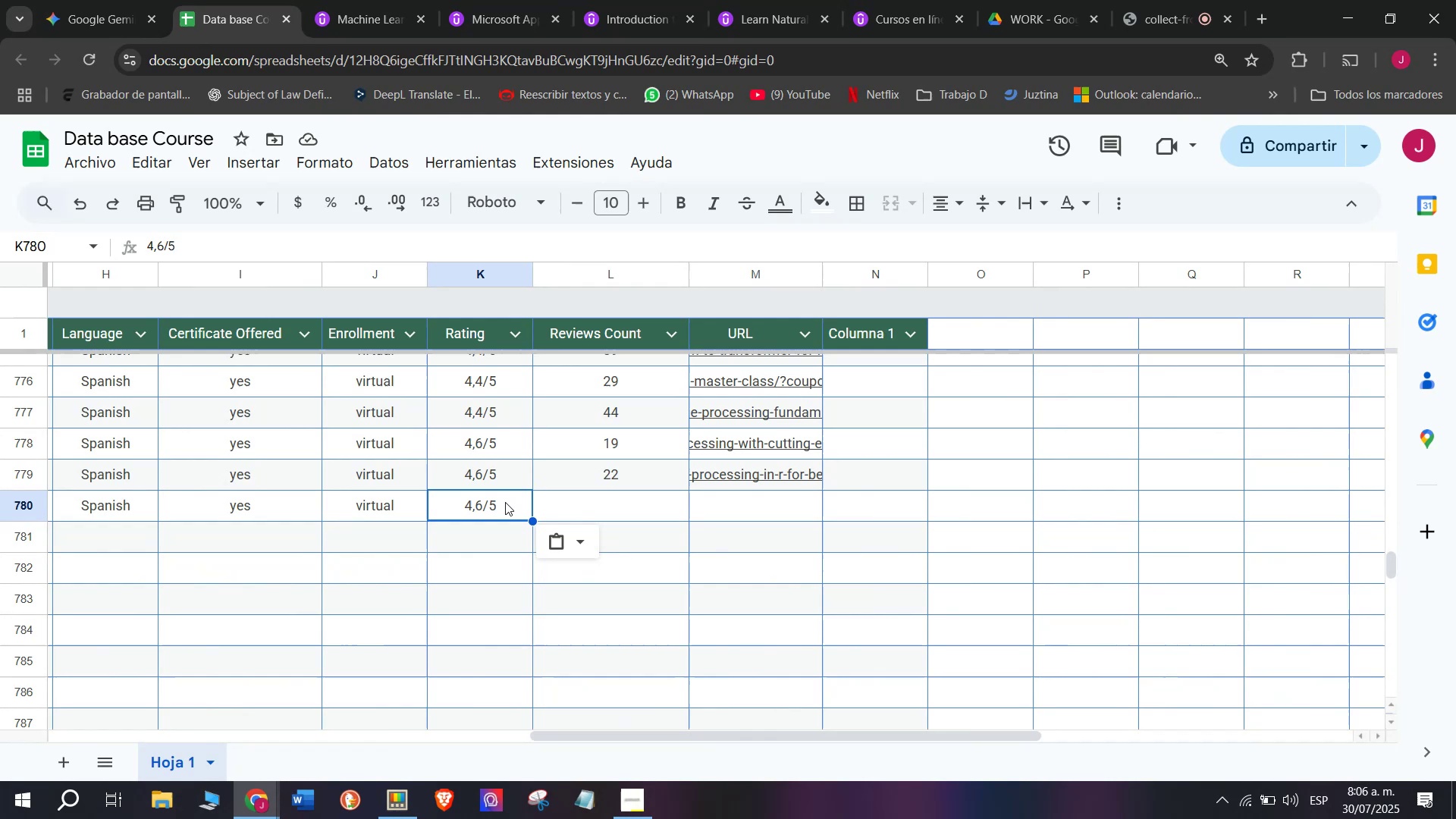 
wait(73.96)
 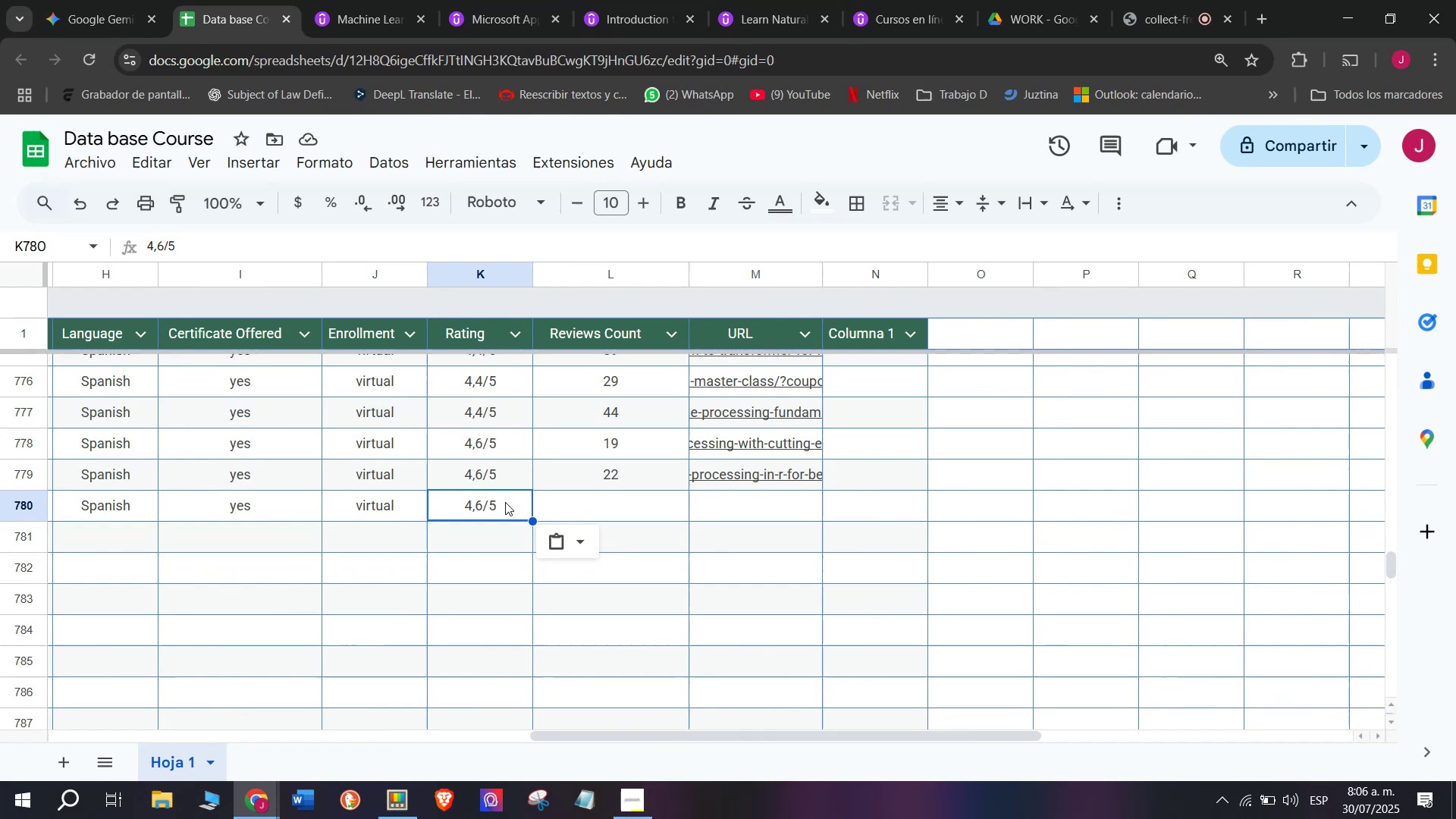 
left_click([339, 0])
 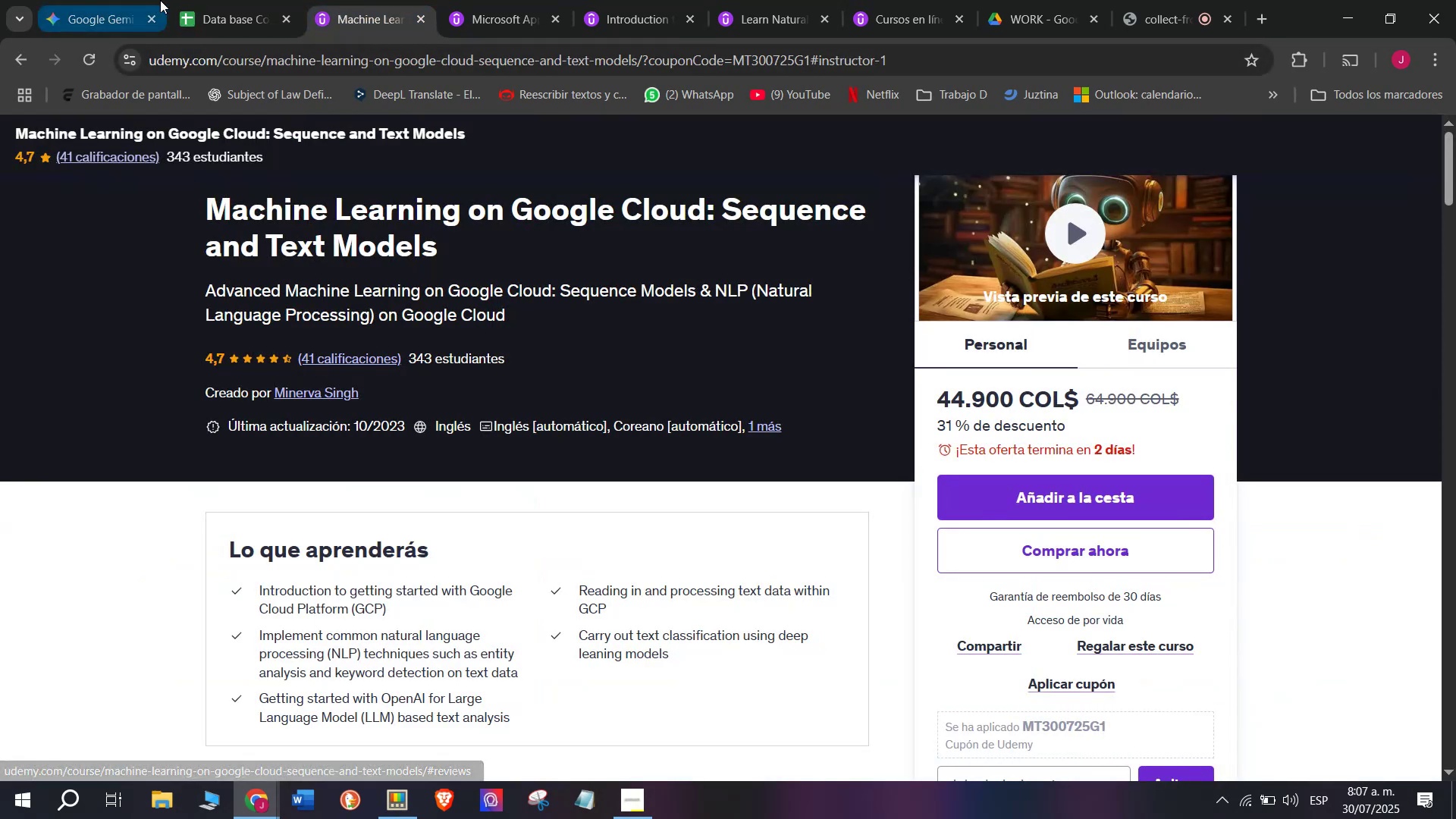 
left_click([214, 0])
 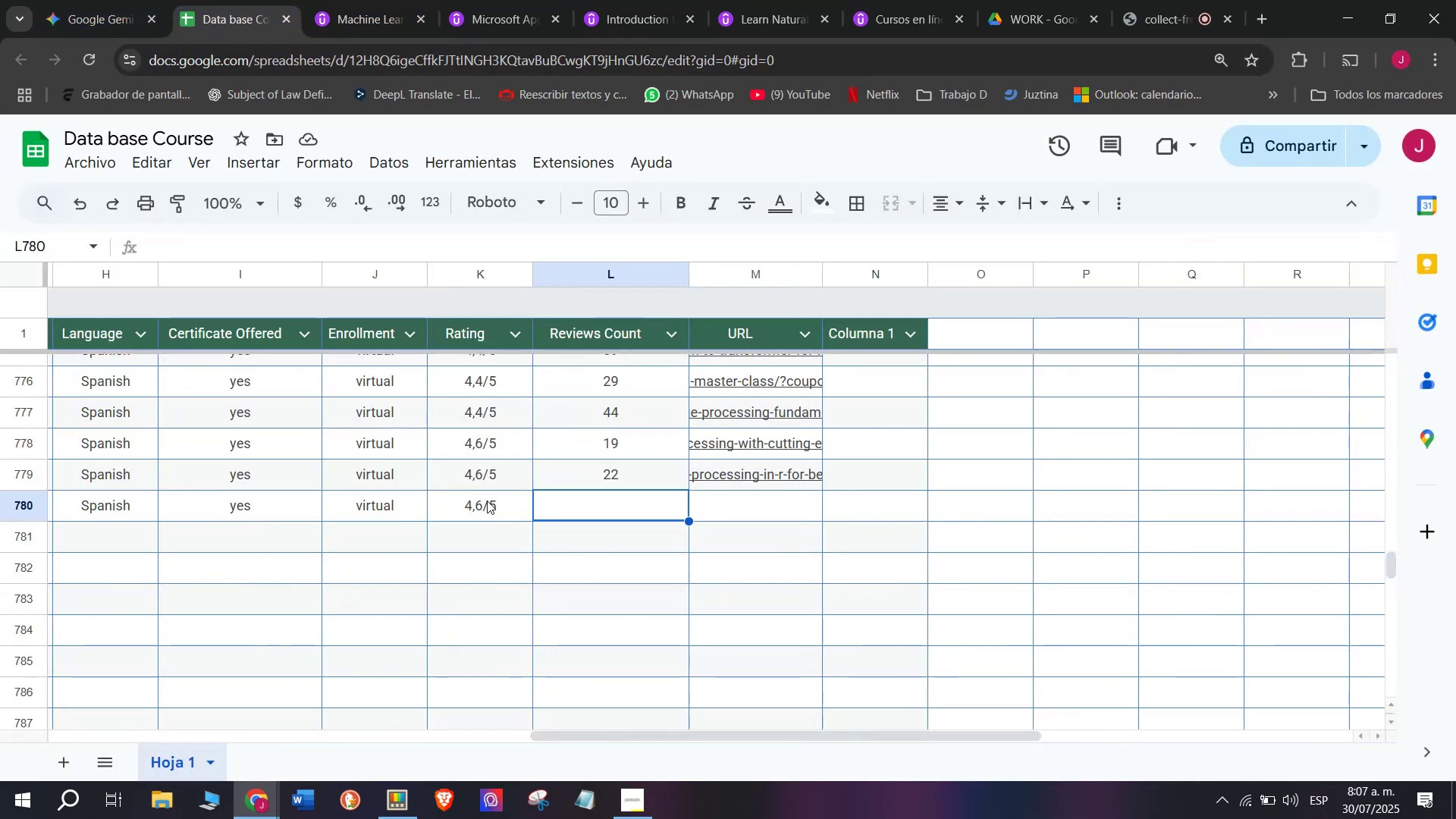 
double_click([487, 499])
 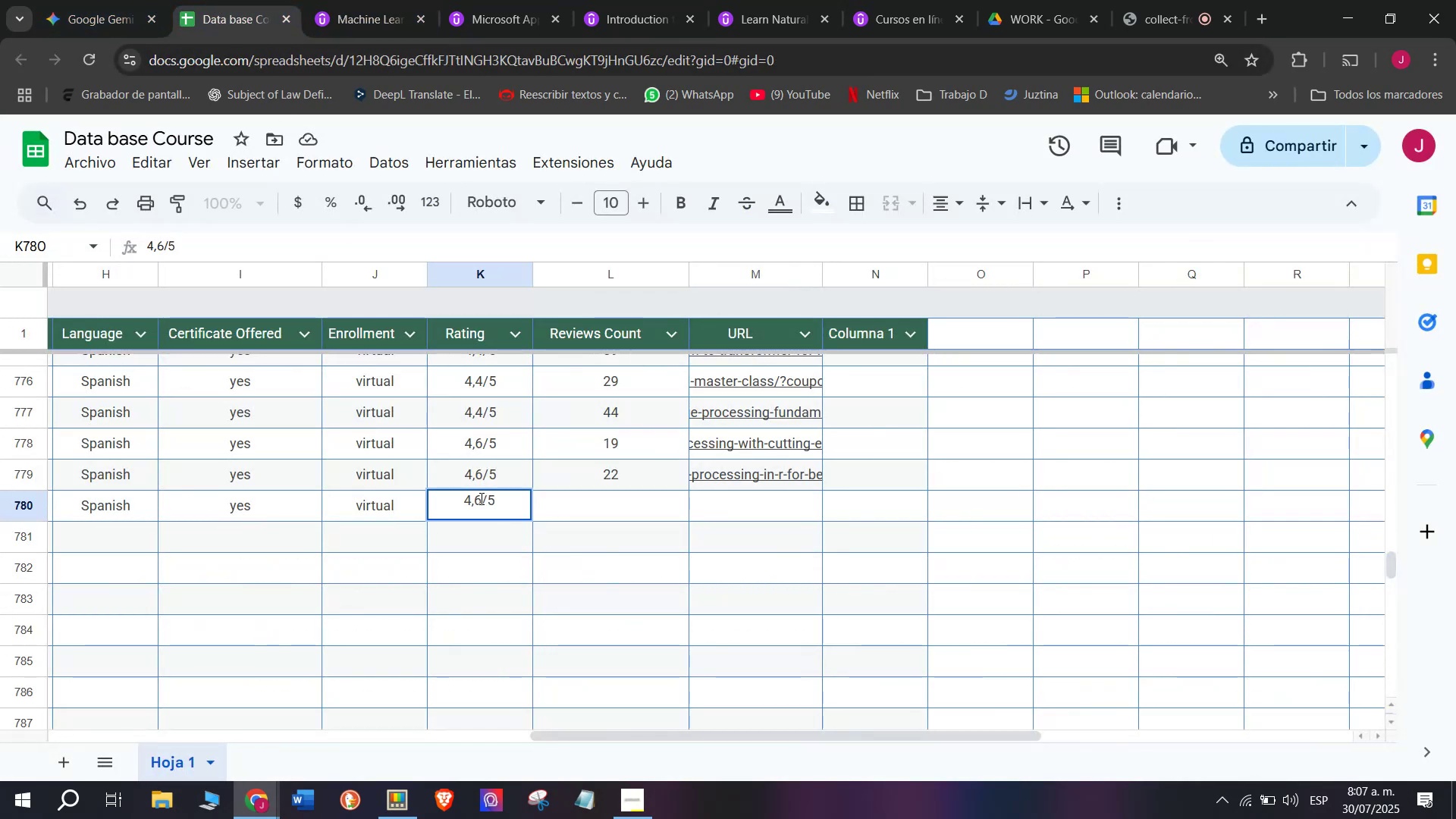 
left_click([479, 497])
 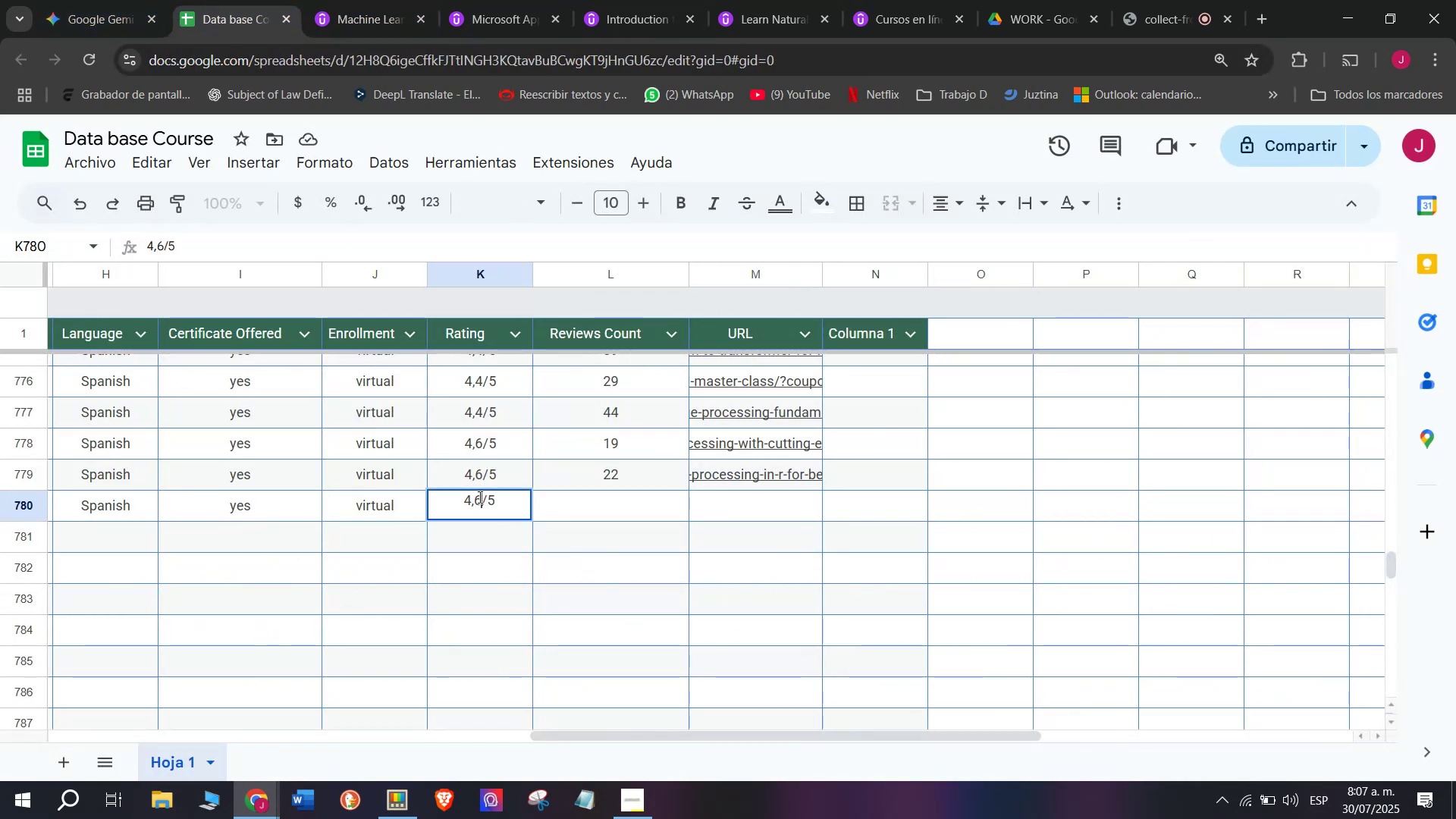 
key(Q)
 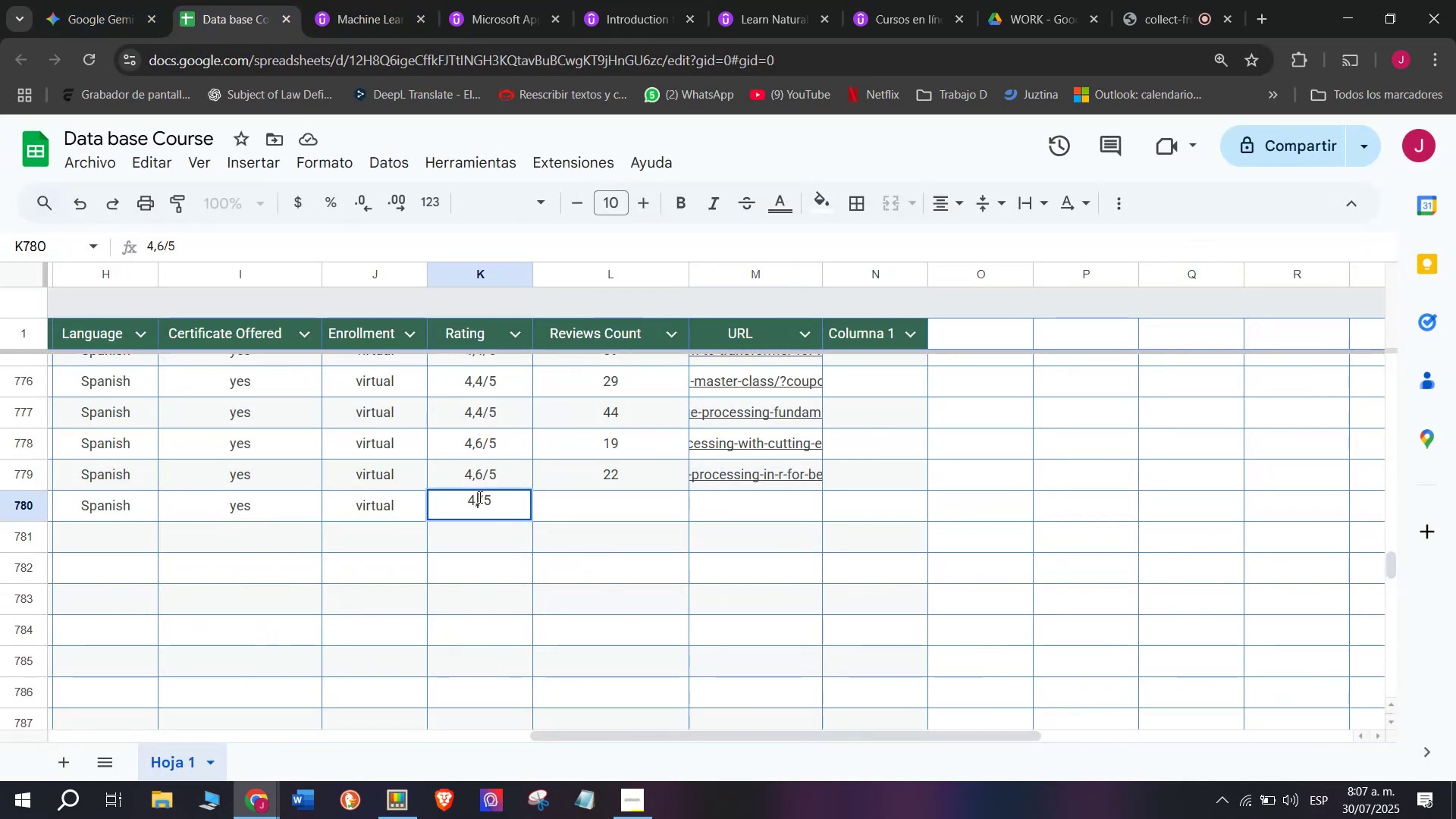 
key(Backspace)
 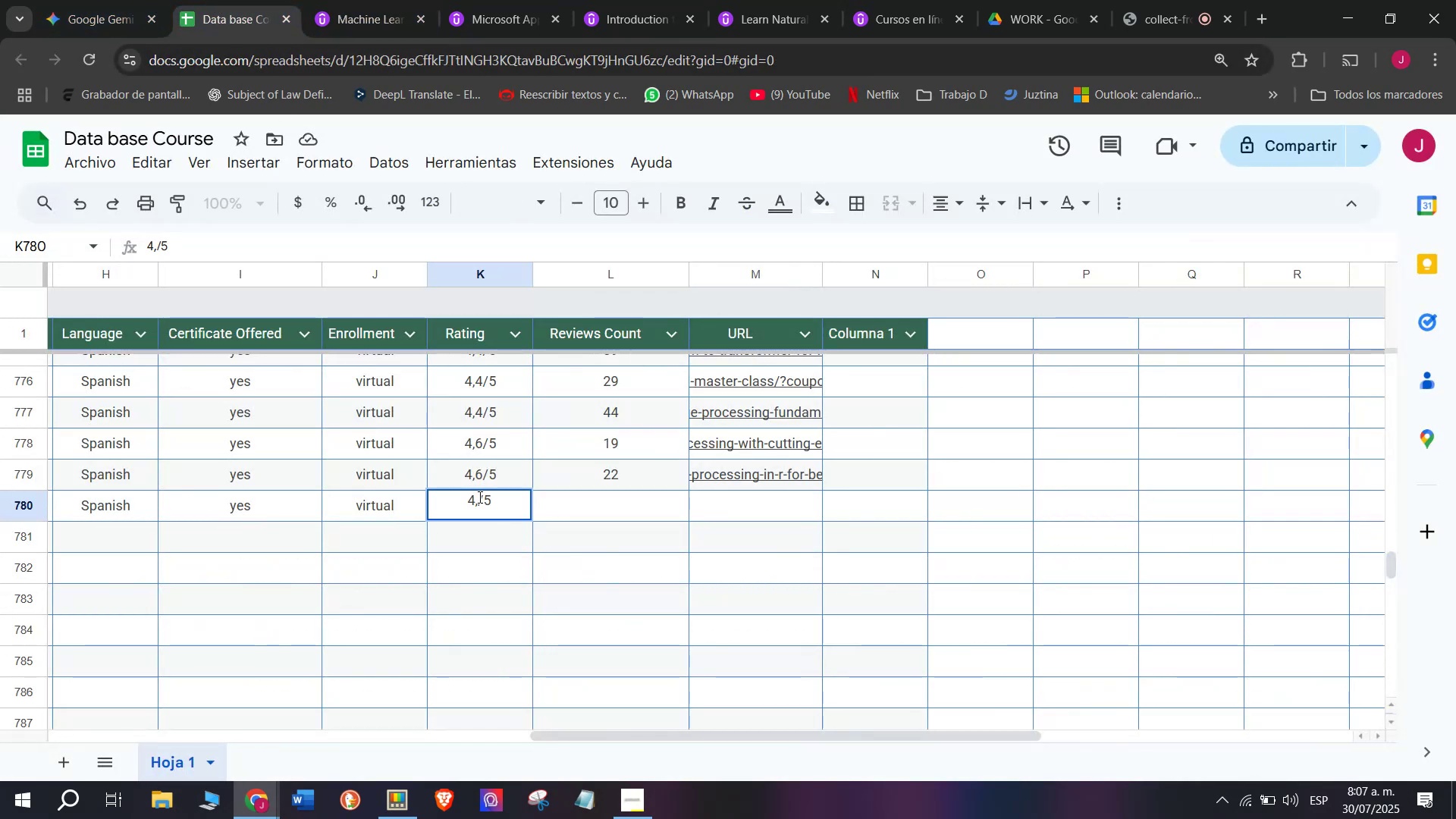 
key(7)
 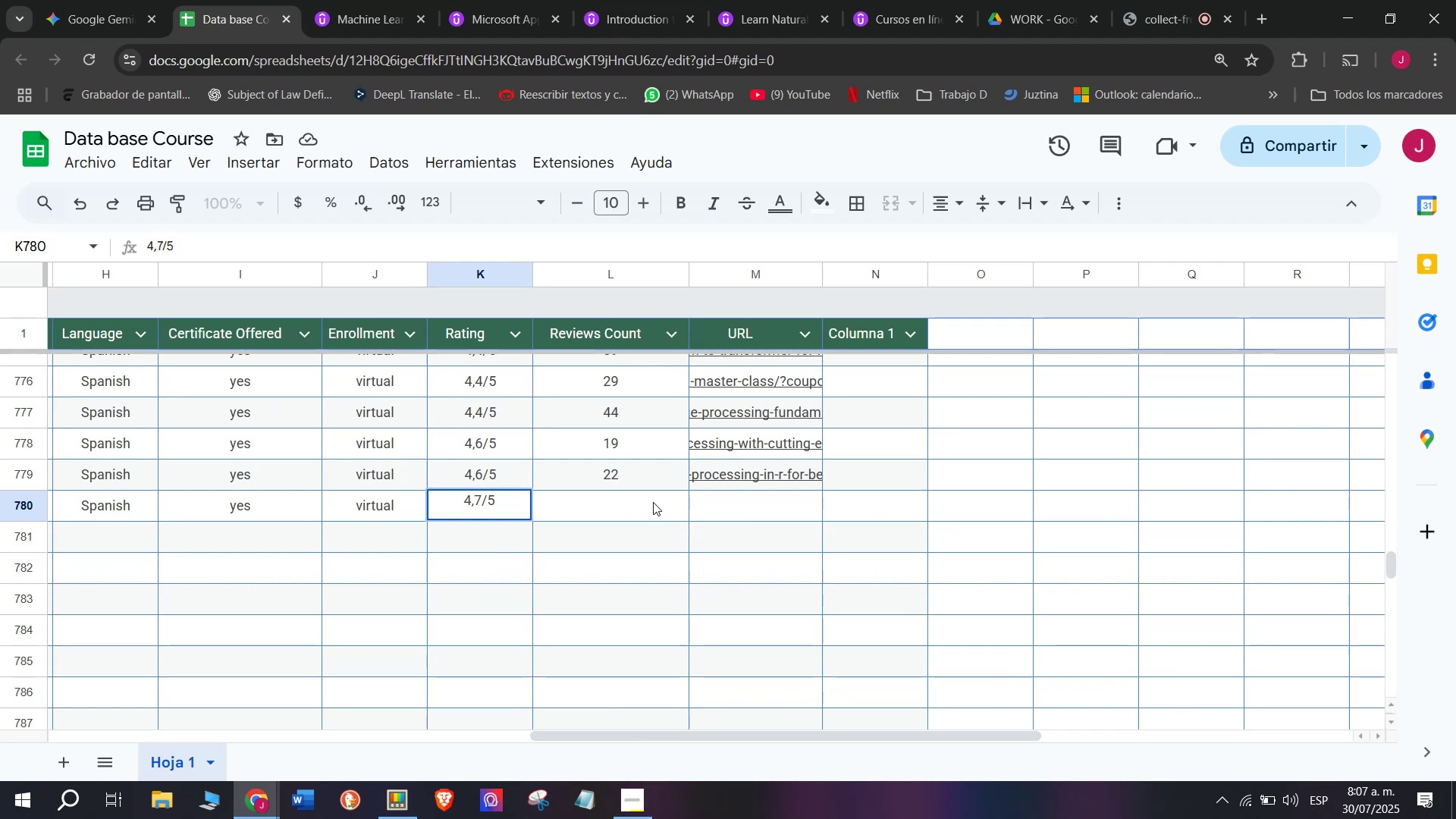 
left_click([653, 502])
 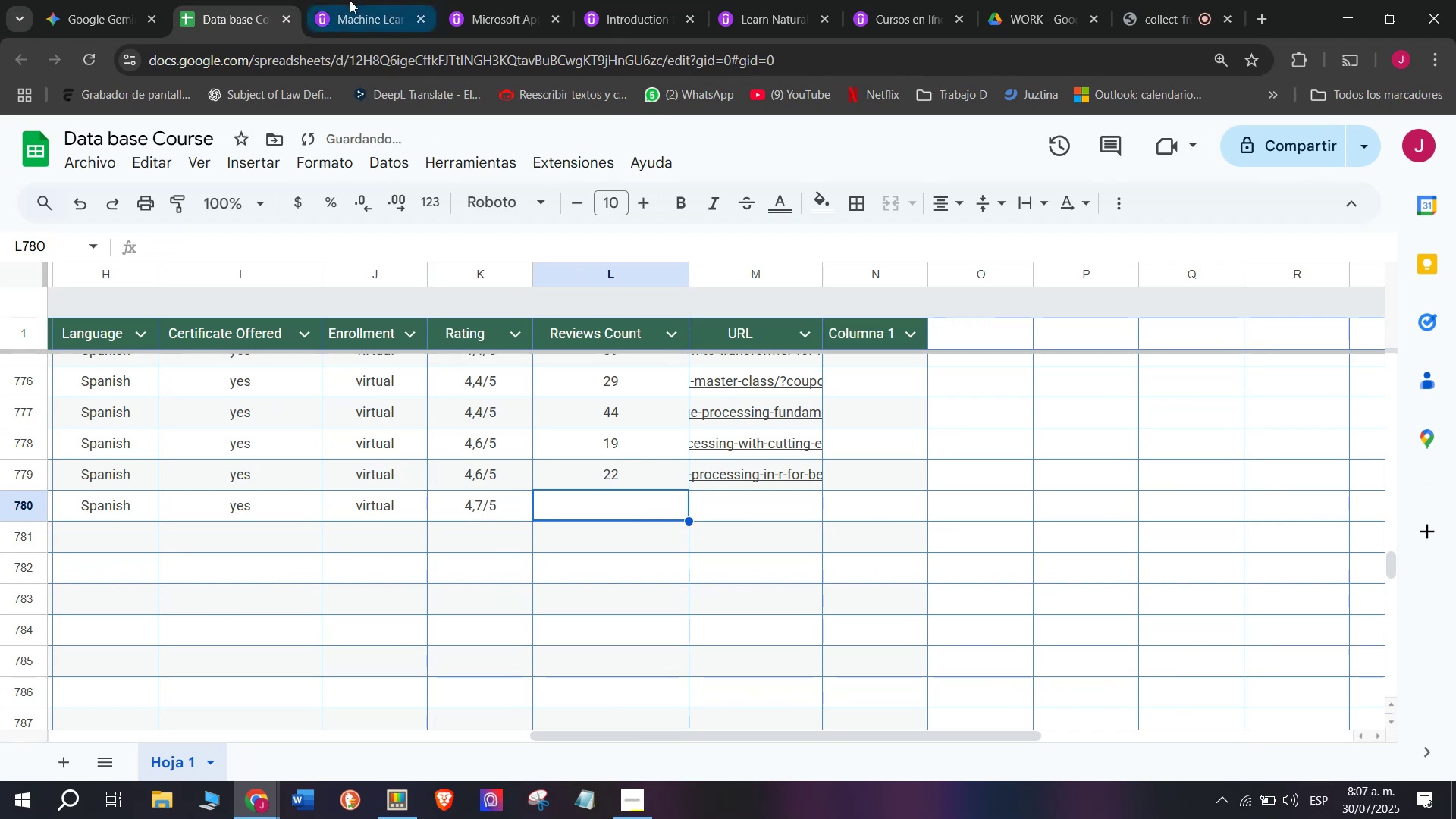 
left_click([333, 0])
 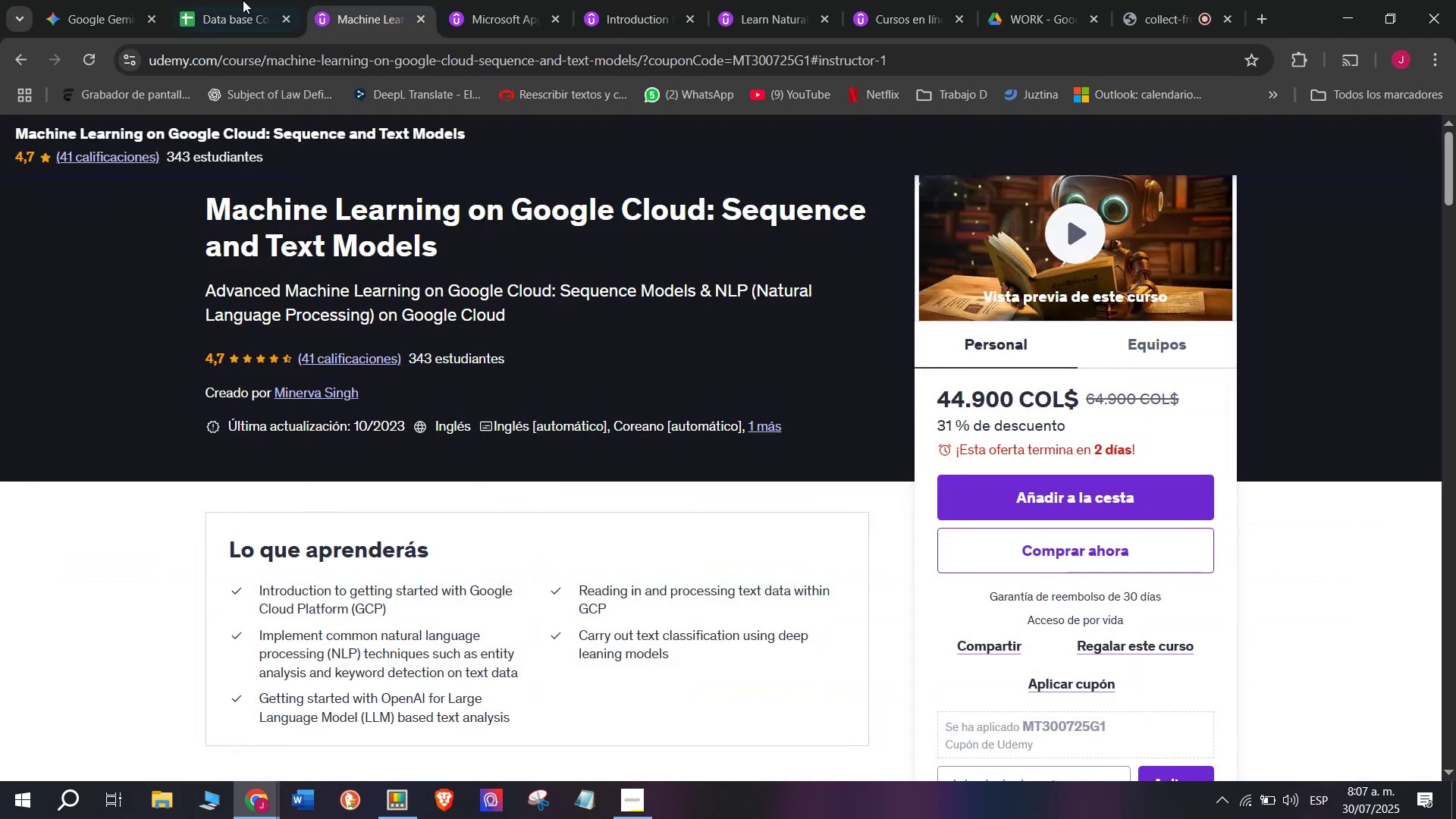 
left_click([215, 0])
 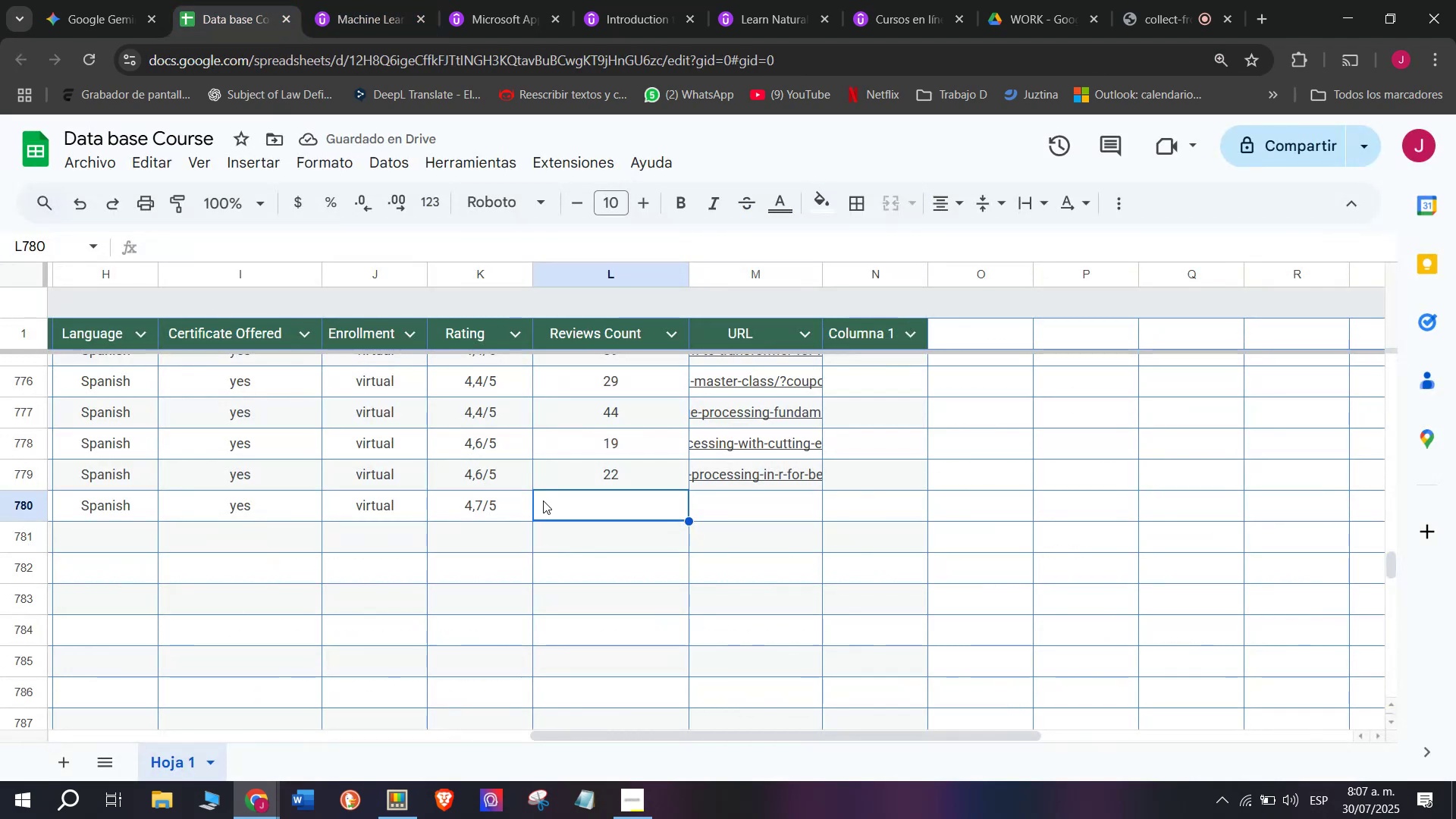 
type(41)
 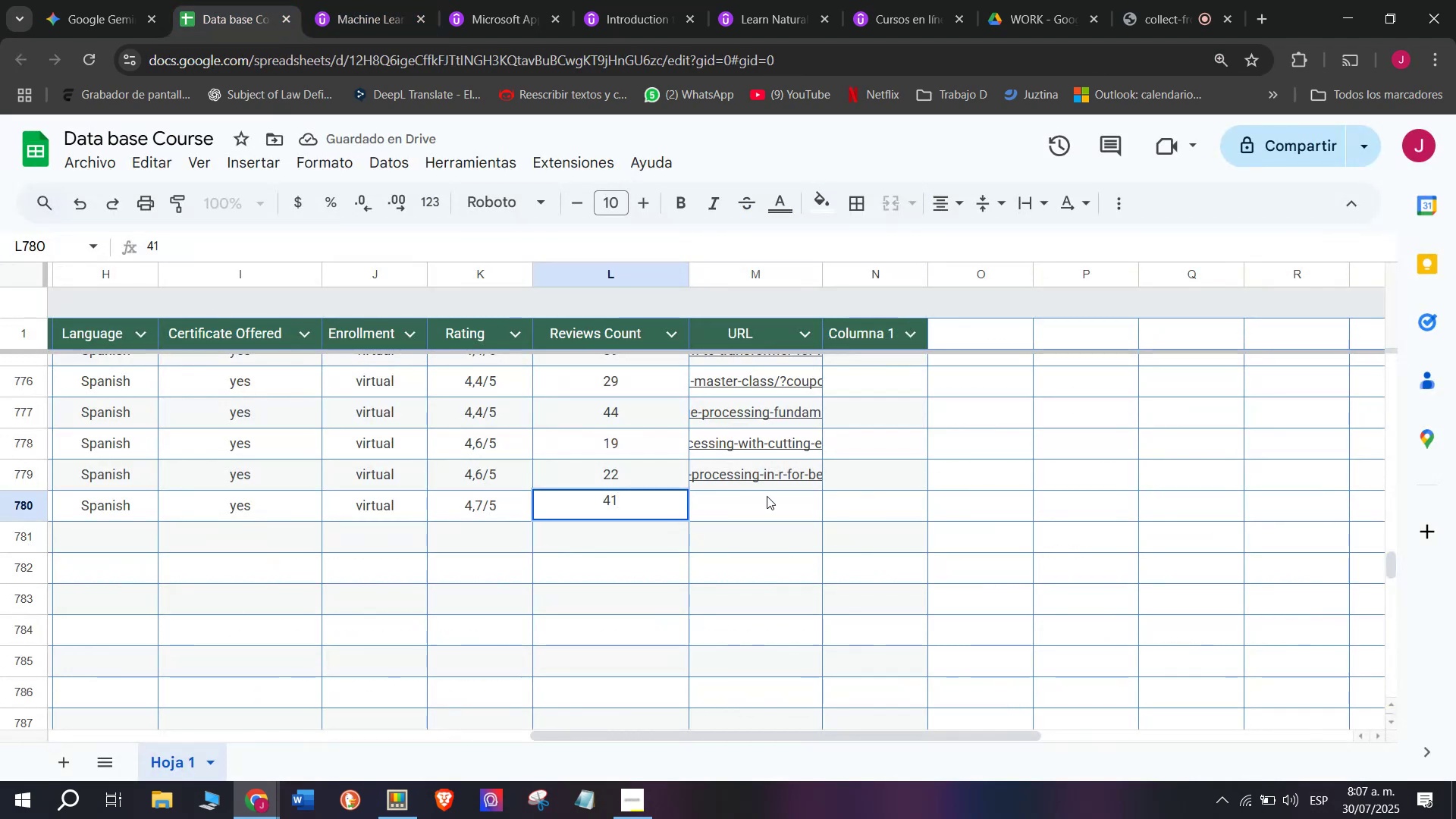 
left_click([767, 496])
 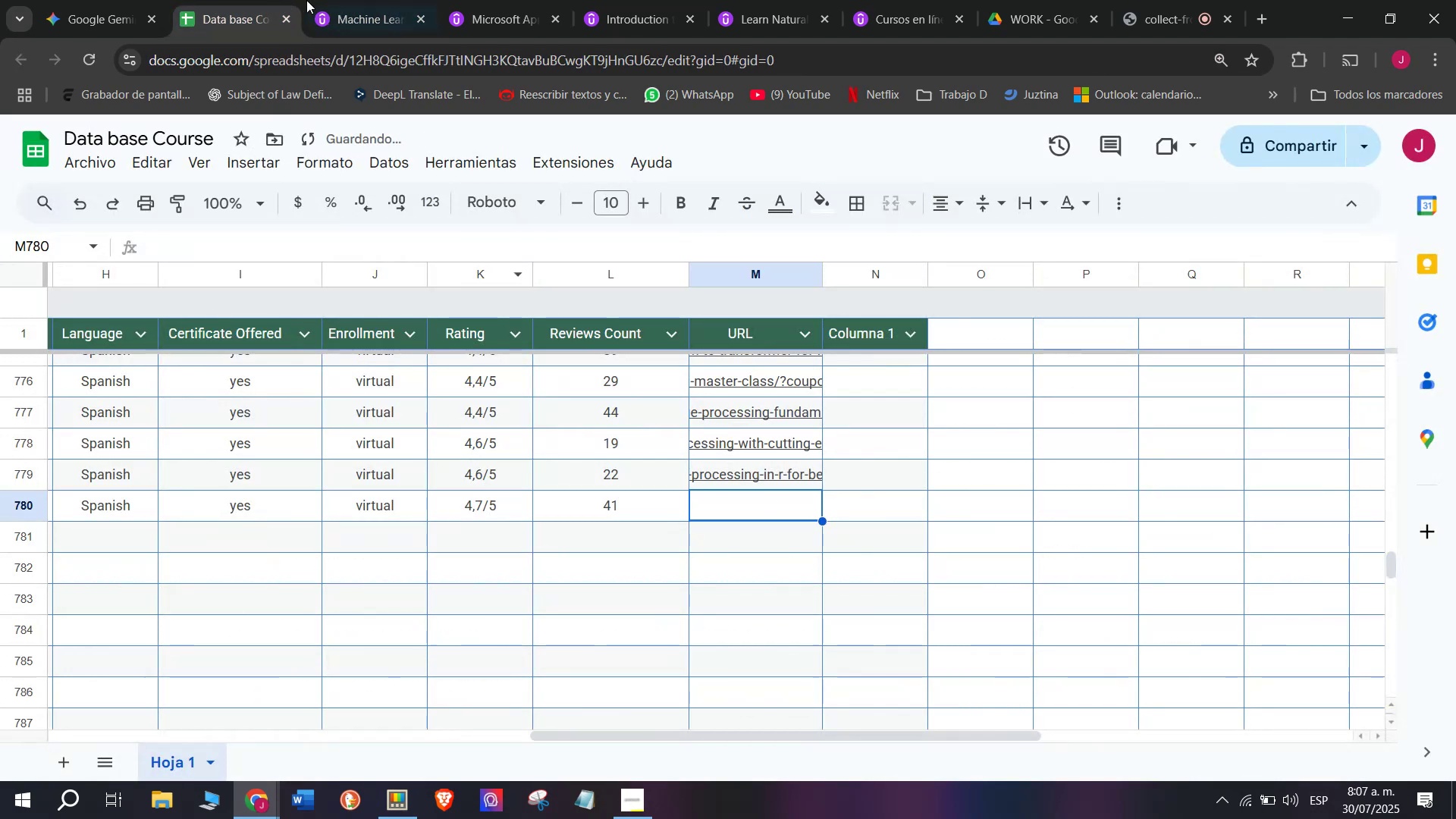 
left_click([309, 0])
 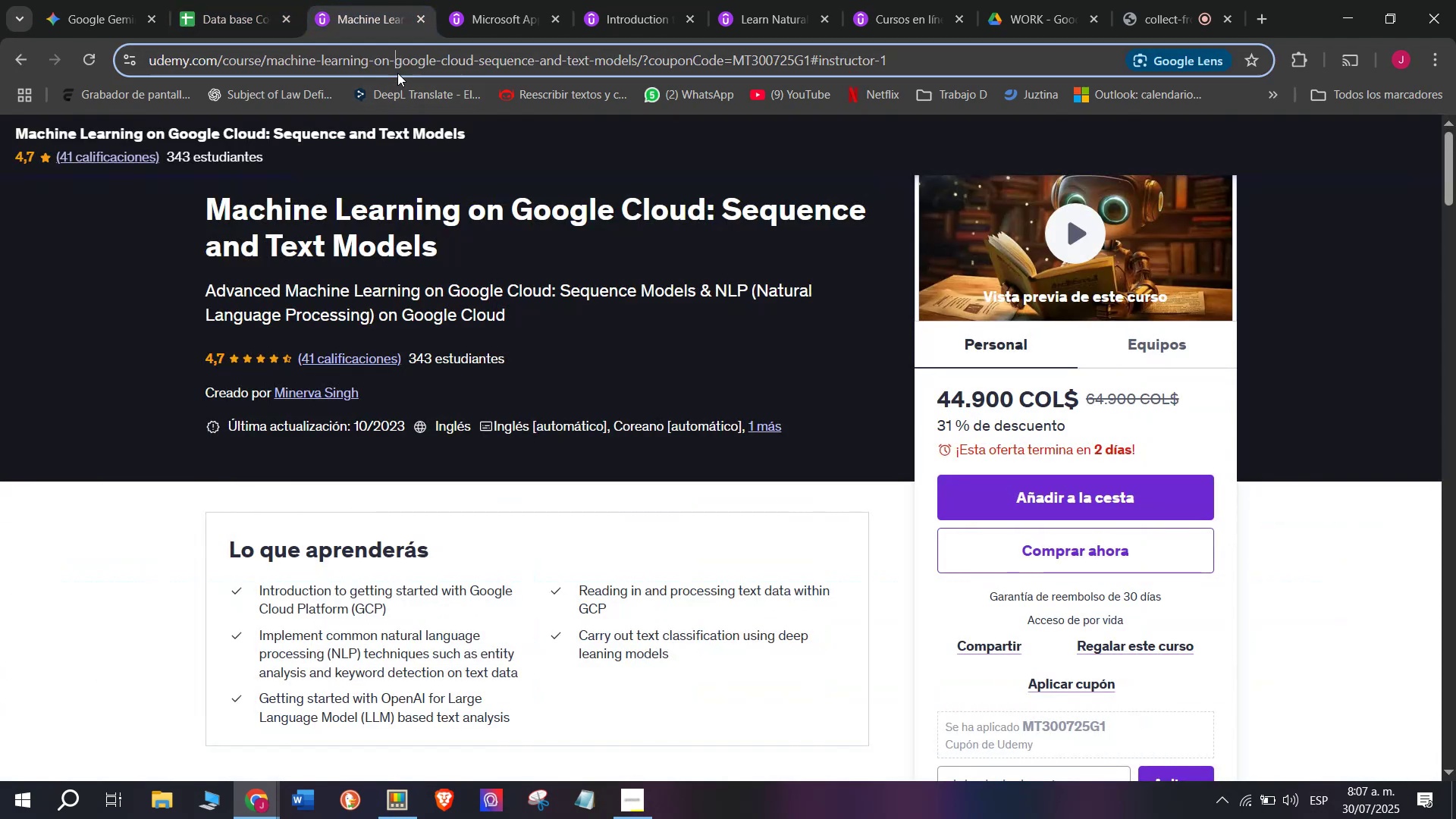 
double_click([397, 73])
 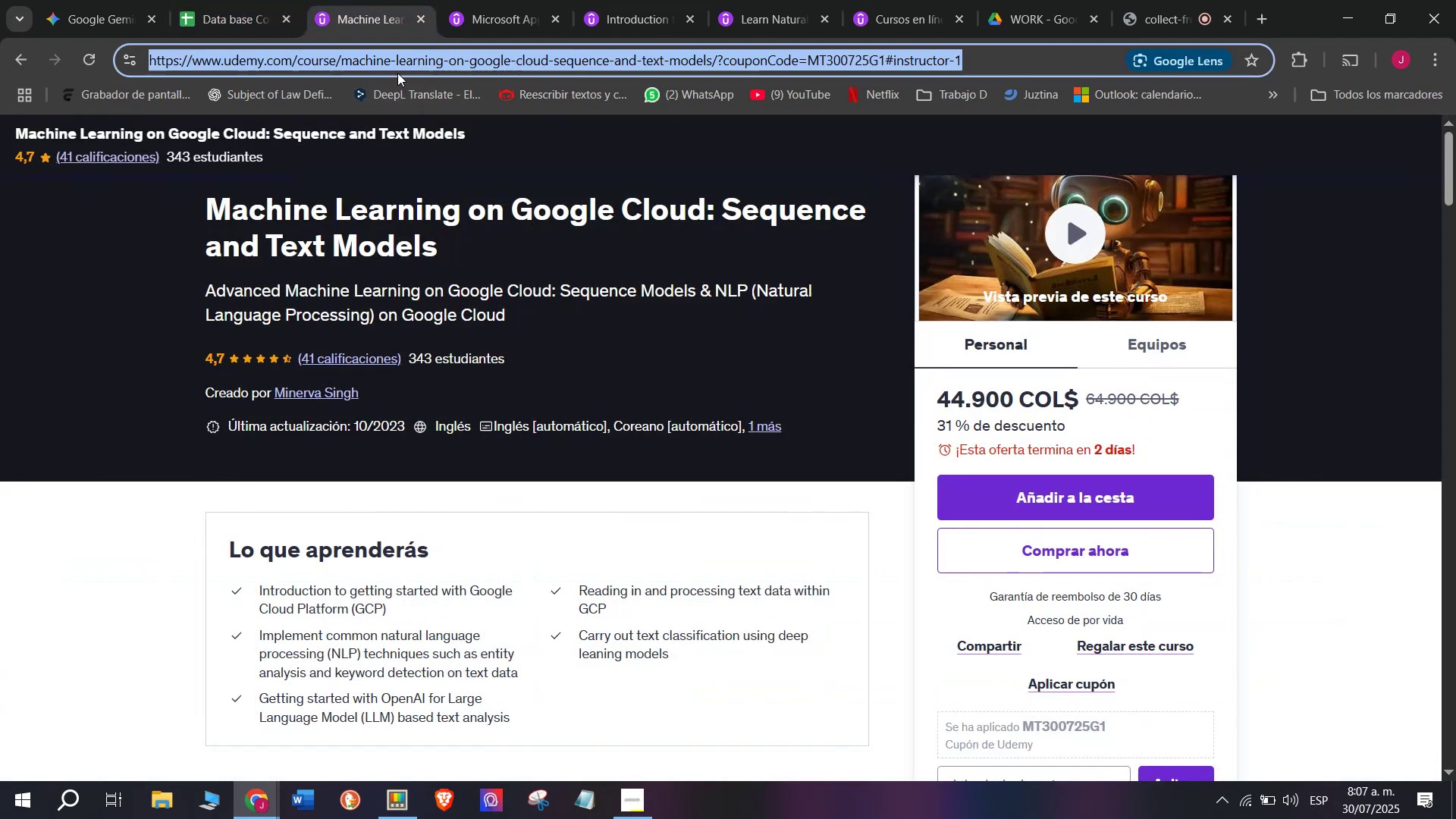 
triple_click([397, 73])
 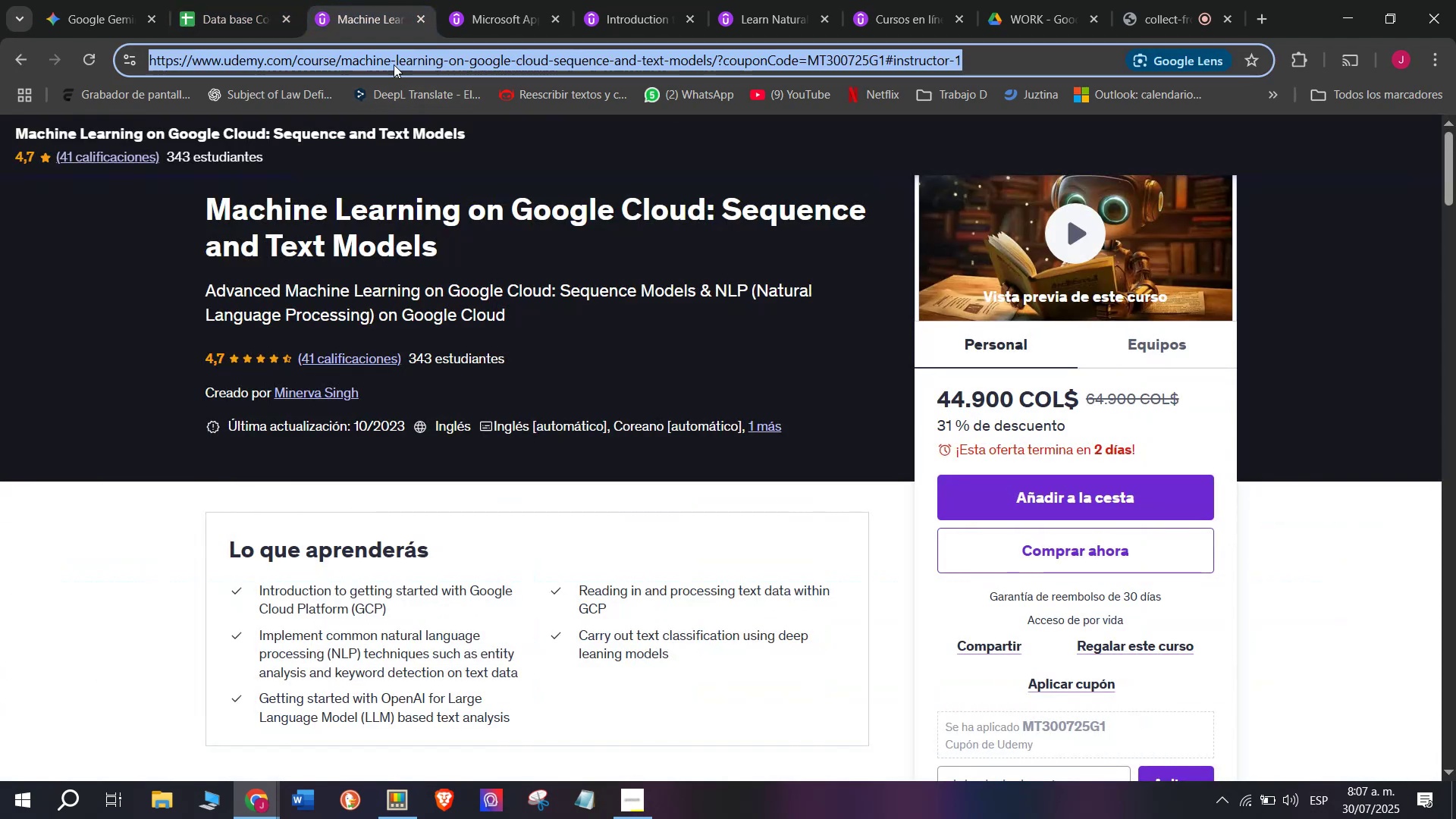 
key(Break)
 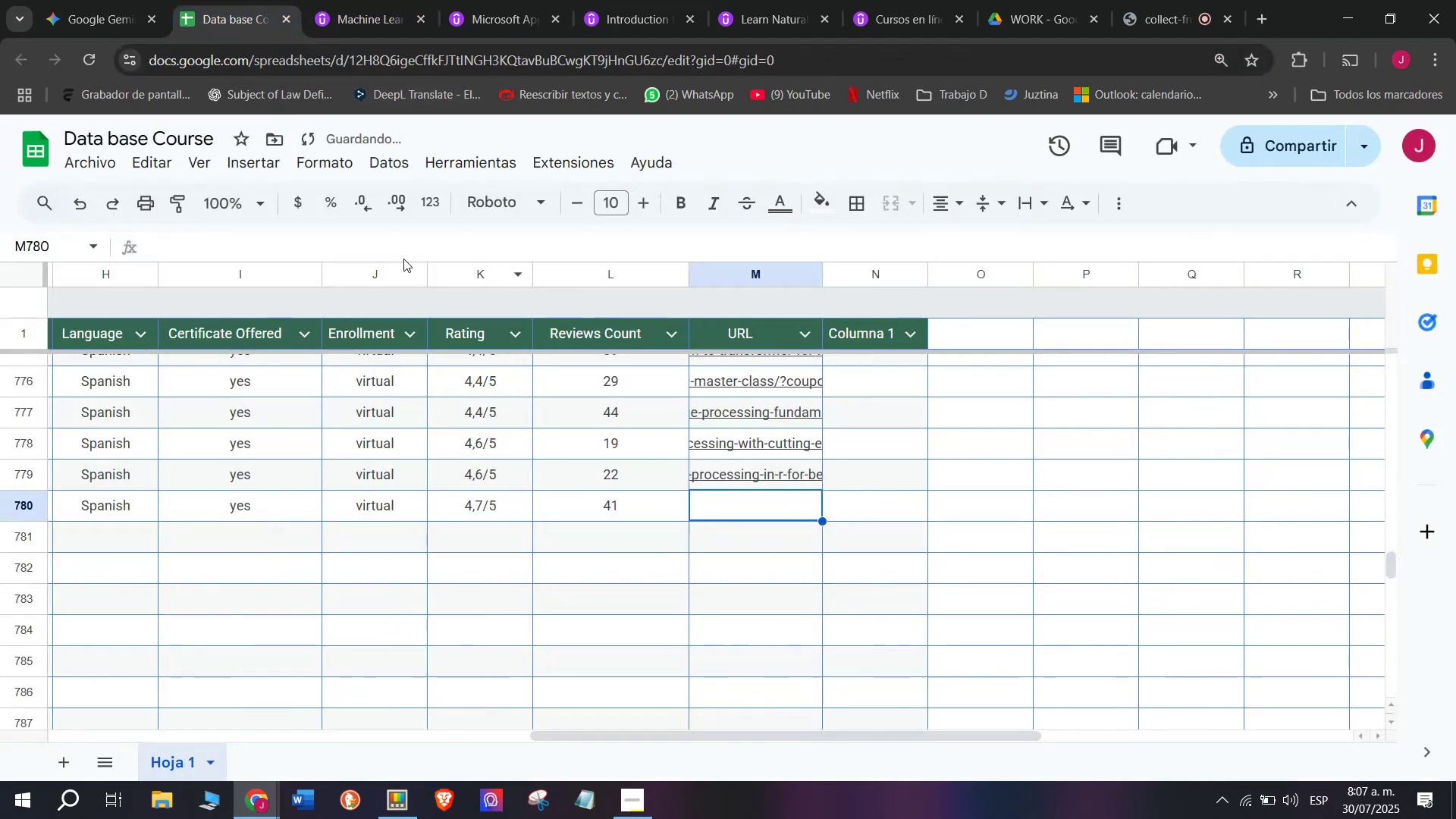 
key(Control+ControlLeft)
 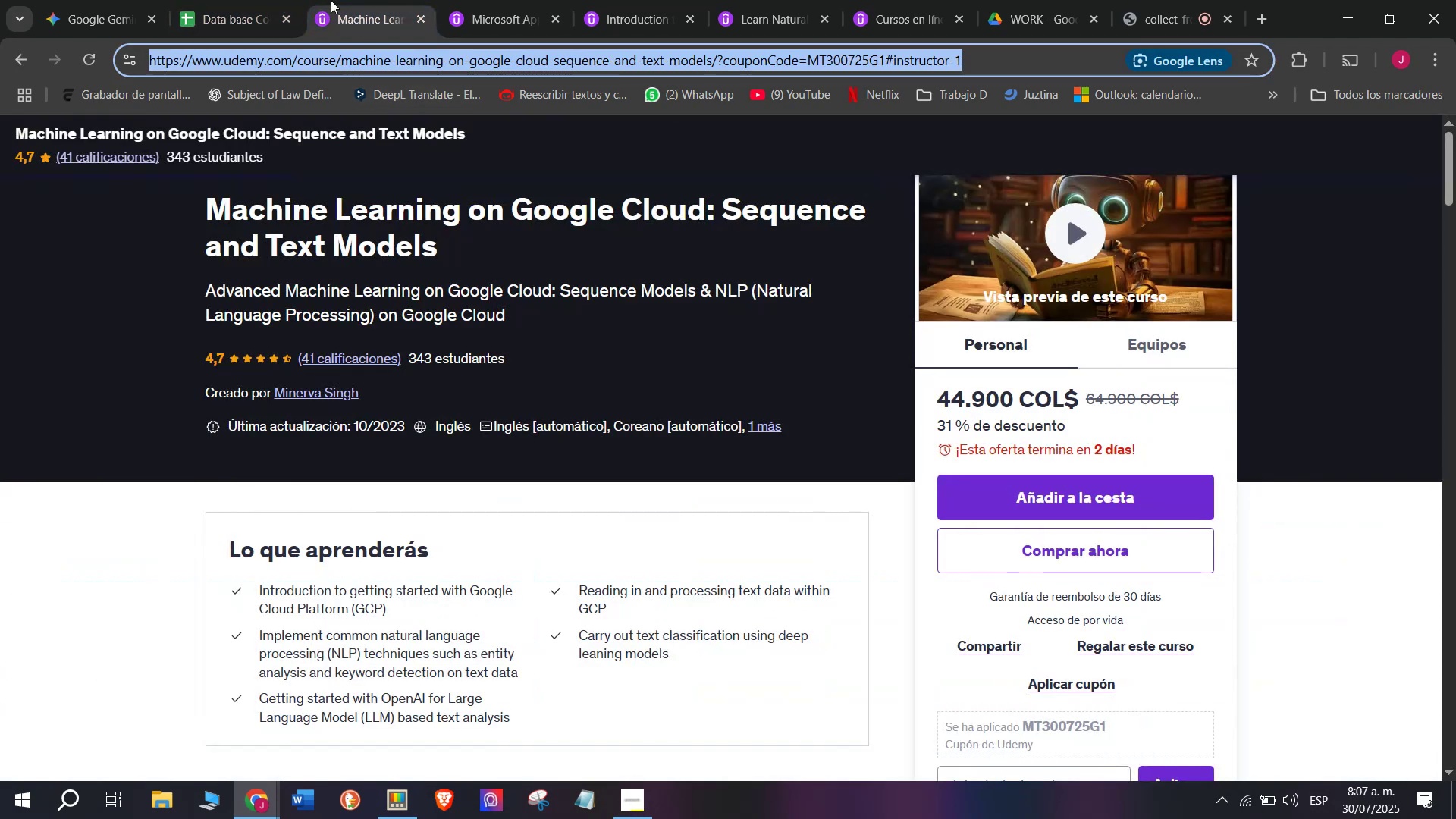 
key(Control+C)
 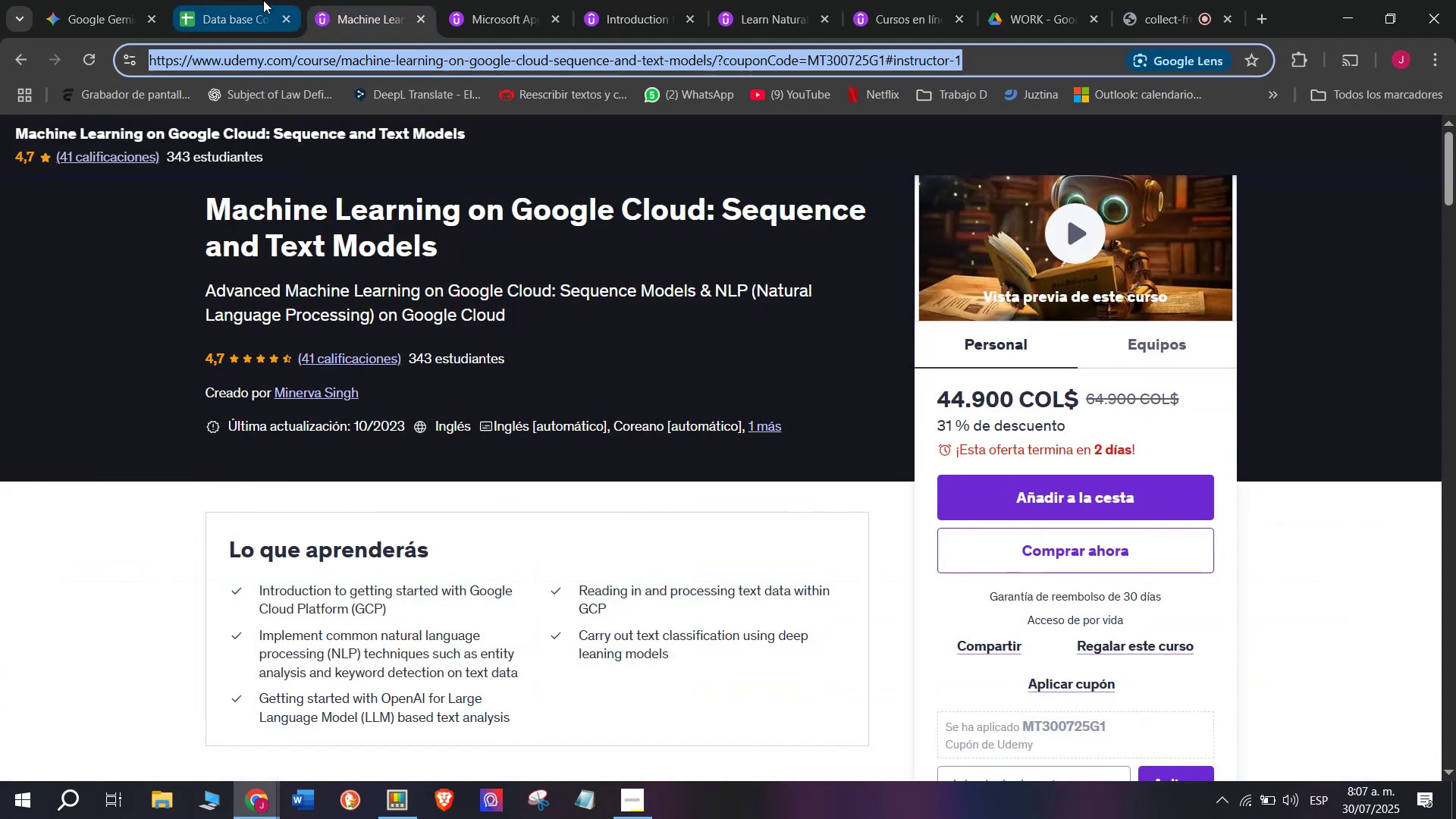 
triple_click([263, 0])
 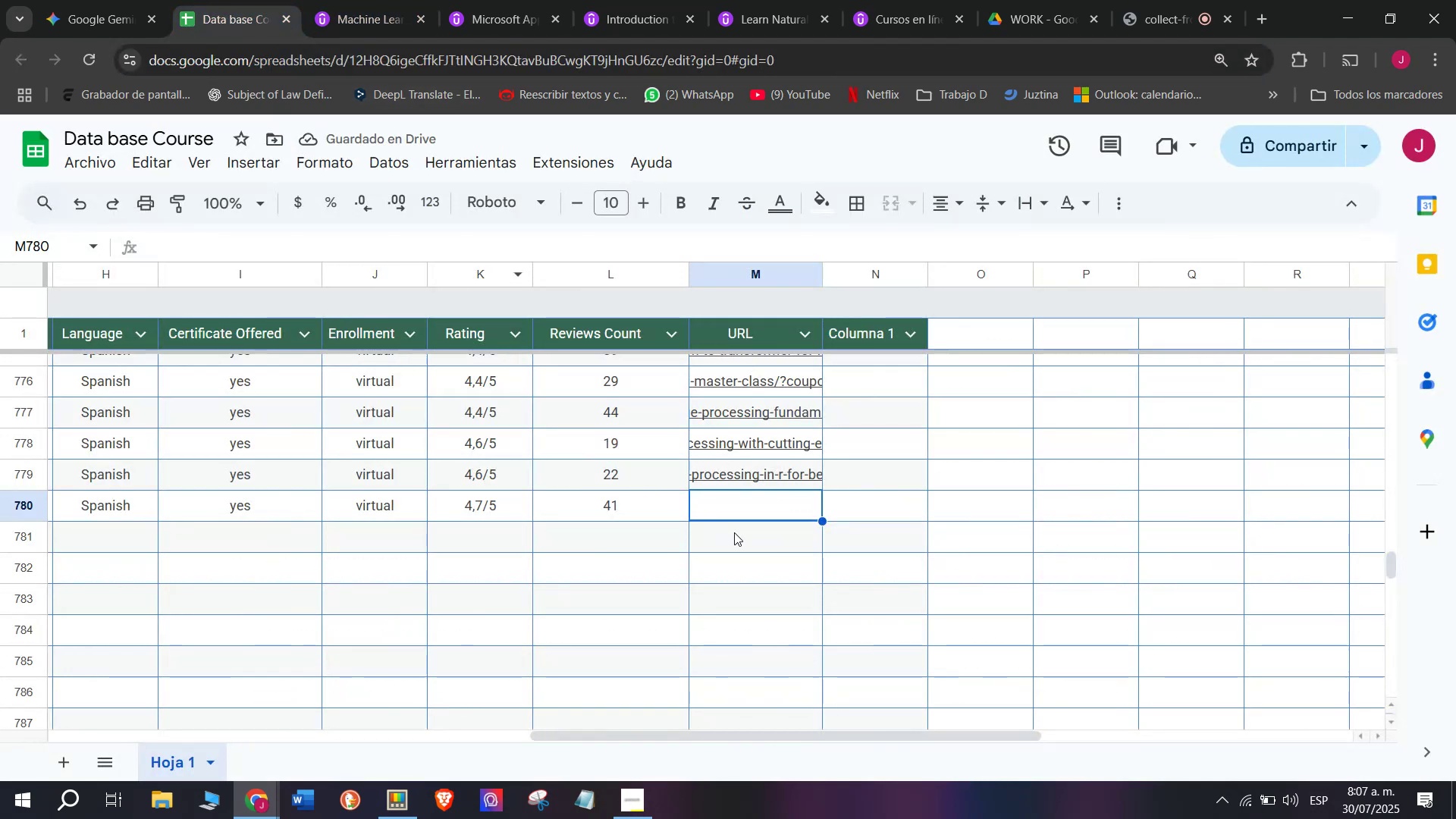 
key(Z)
 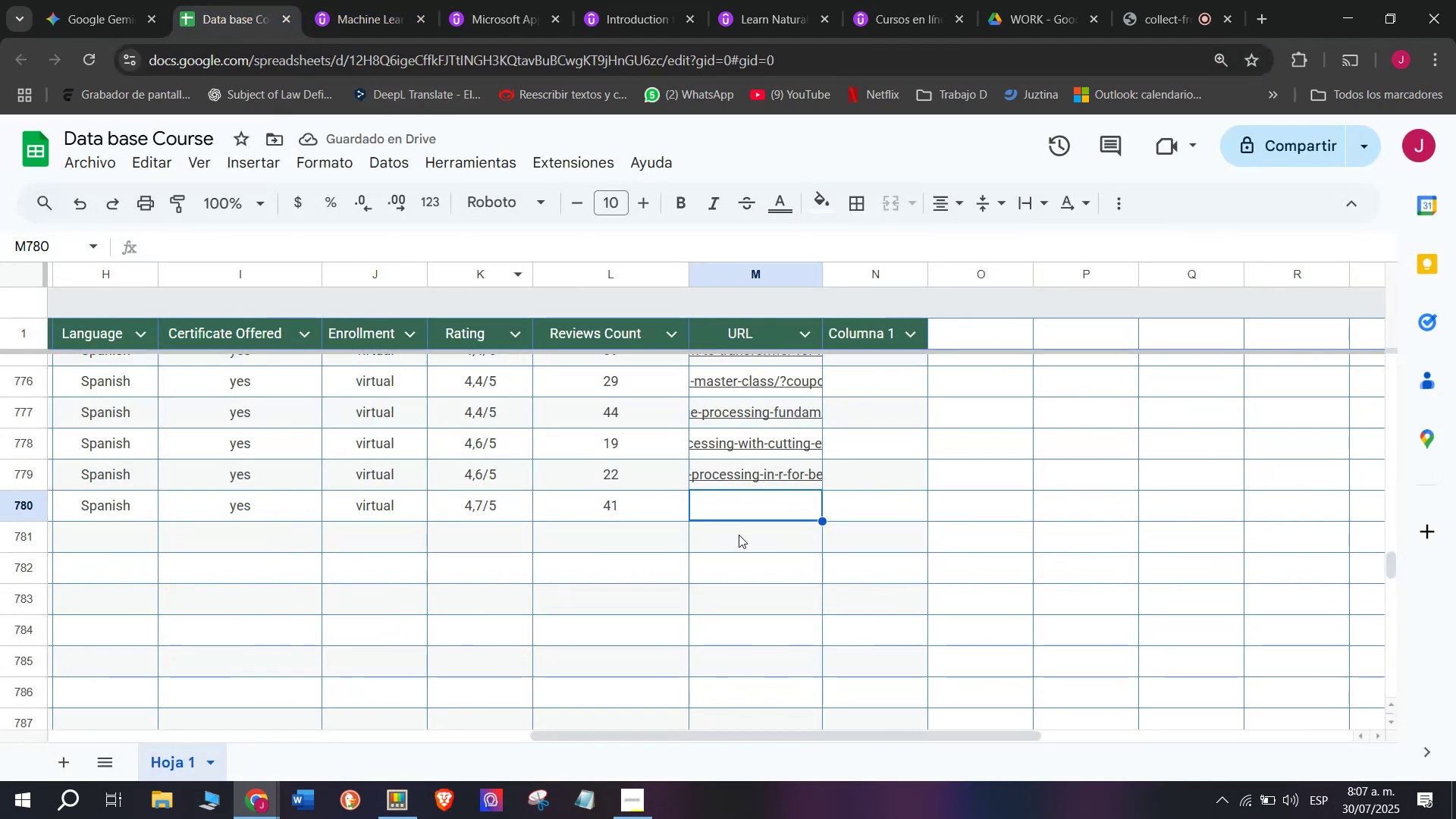 
key(Control+ControlLeft)
 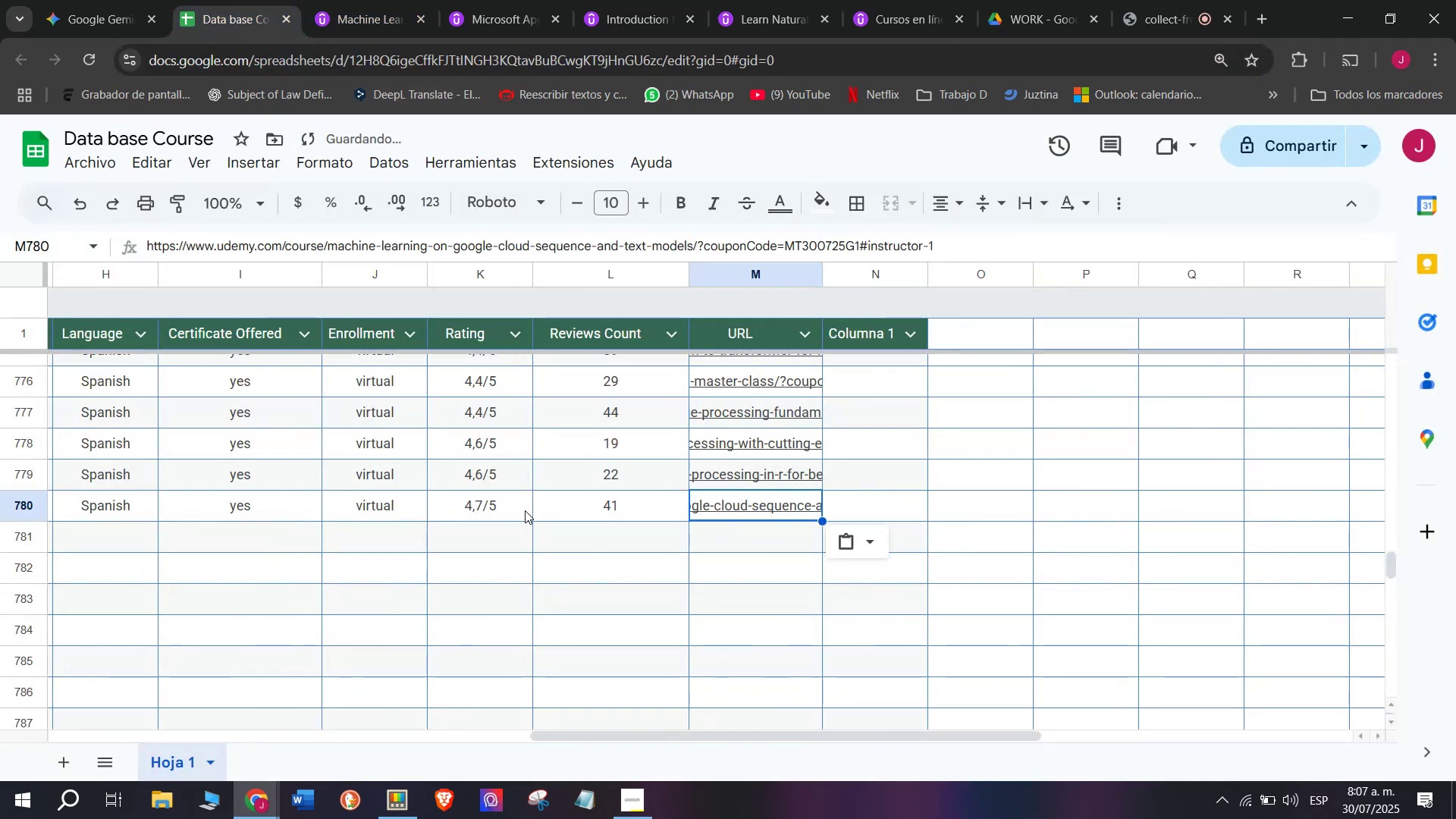 
key(Control+V)
 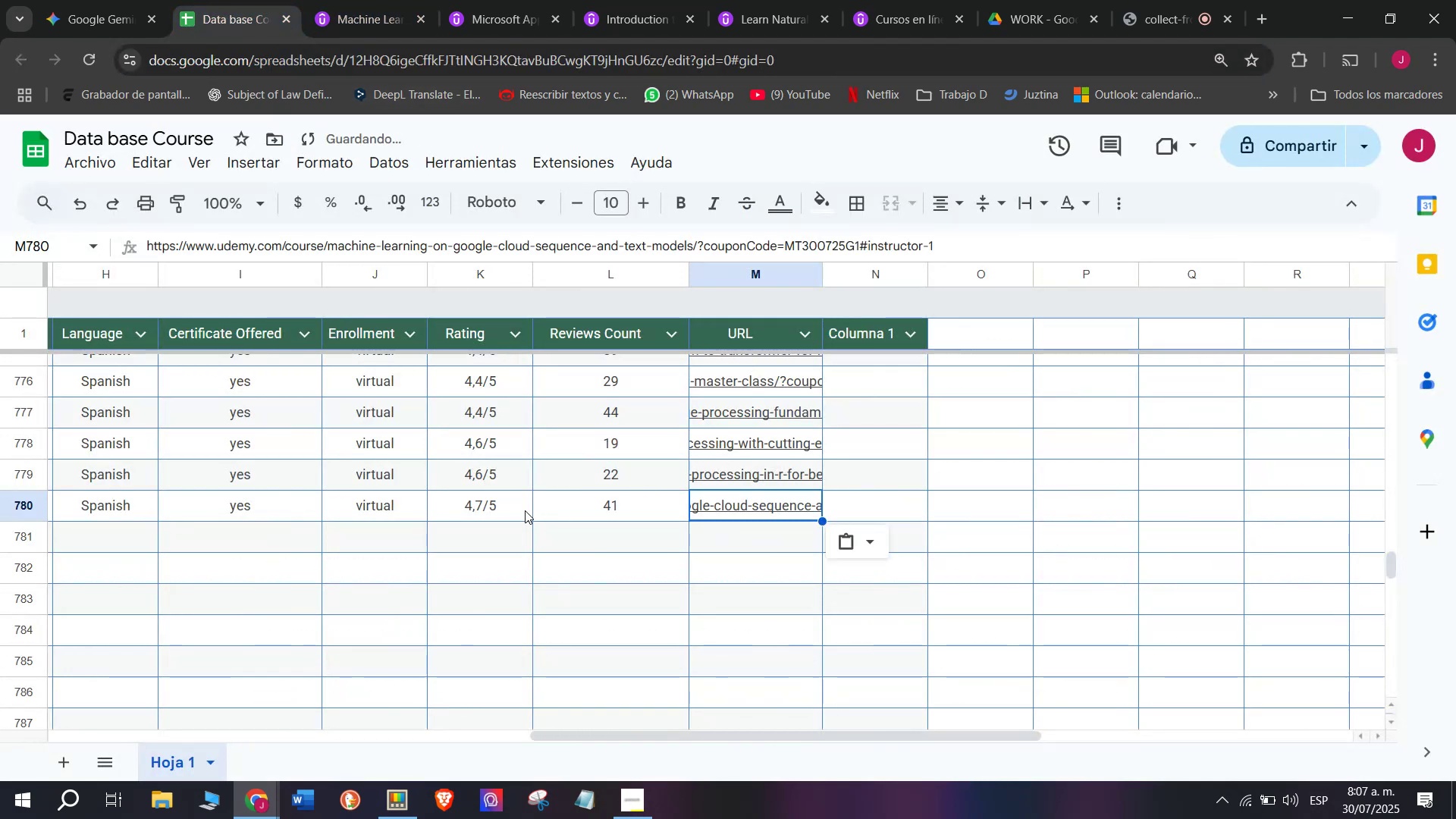 
scroll: coordinate [522, 510], scroll_direction: up, amount: 3.0
 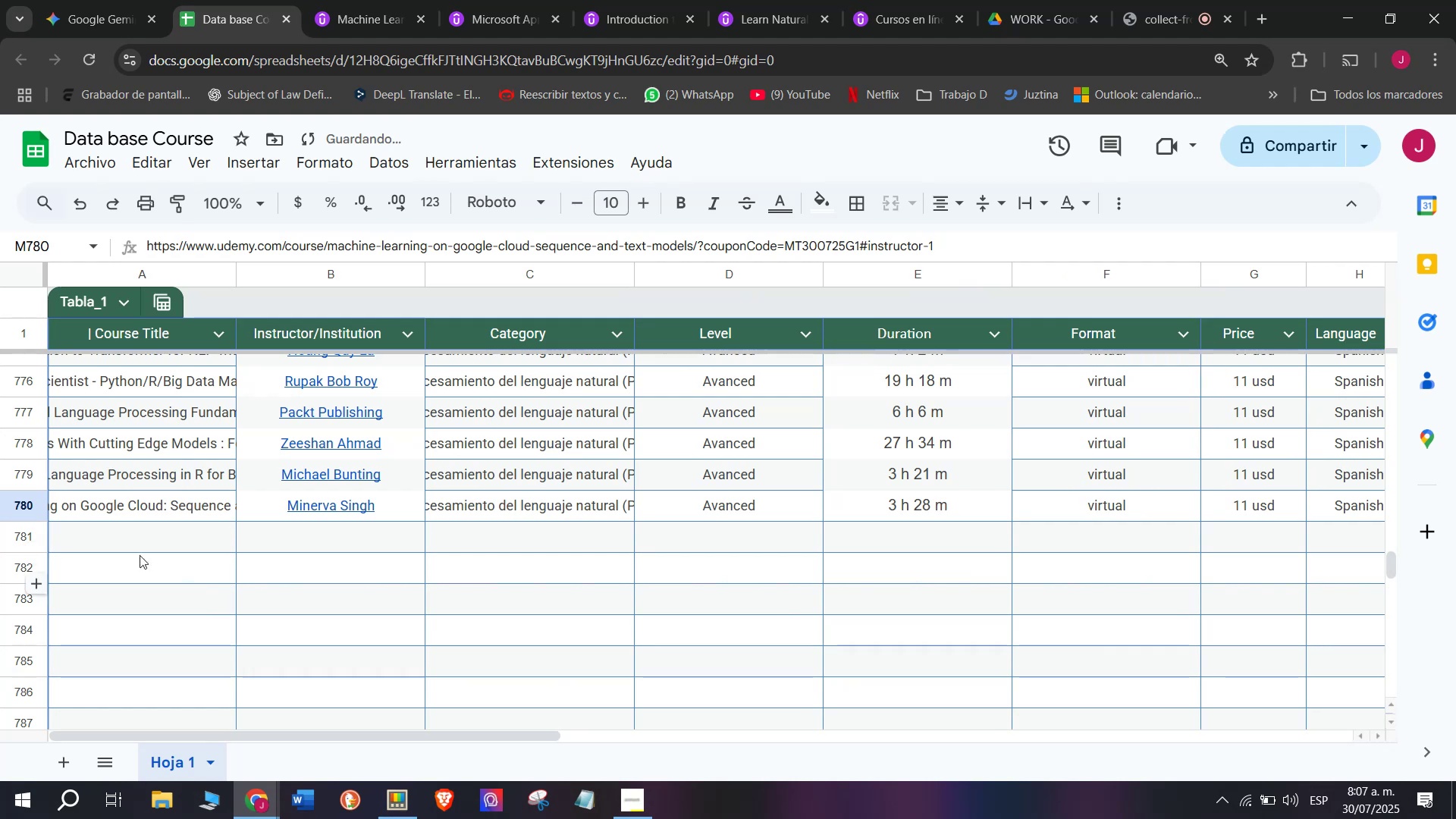 
left_click([140, 555])
 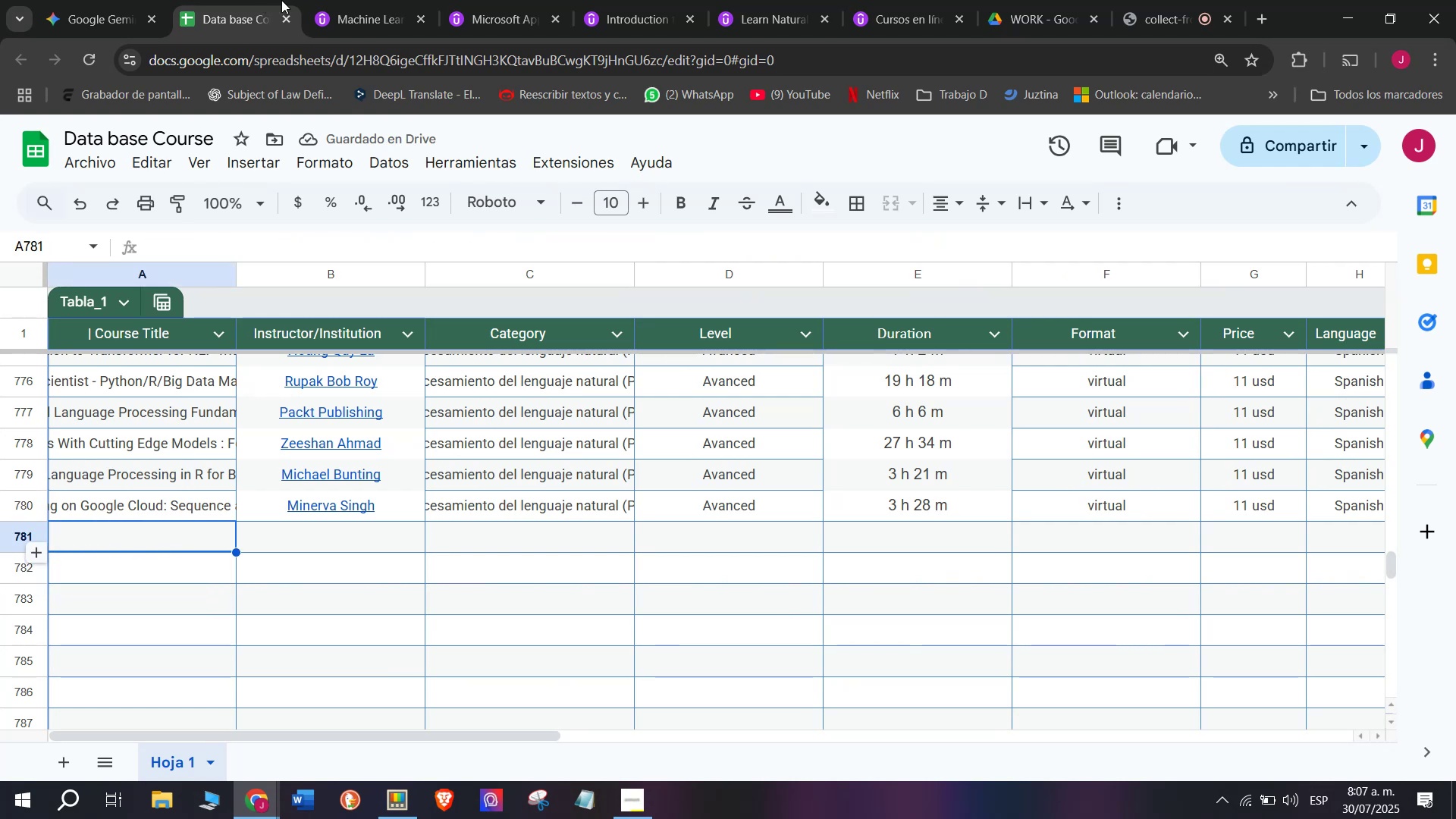 
left_click([334, 0])
 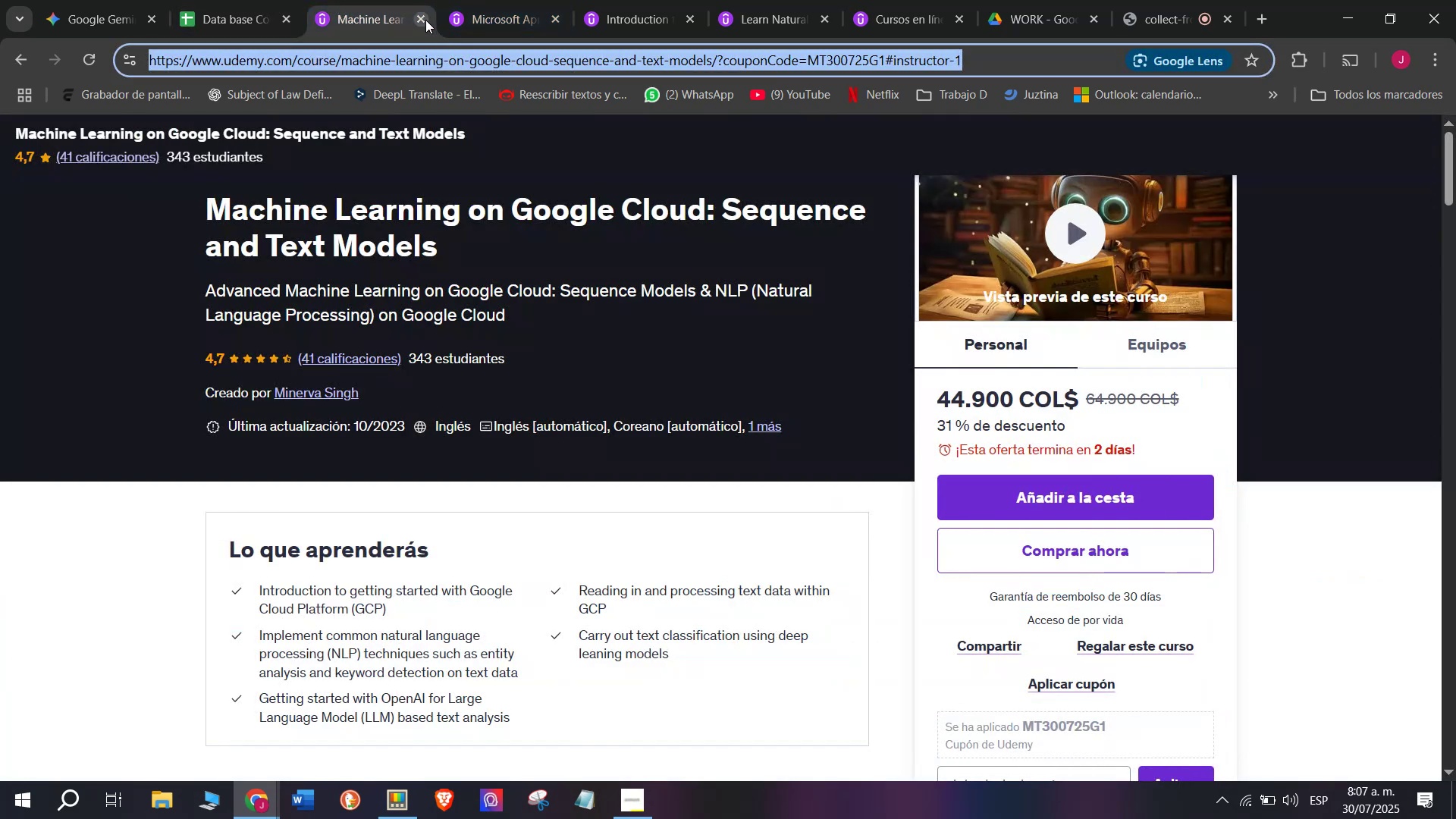 
left_click([420, 19])
 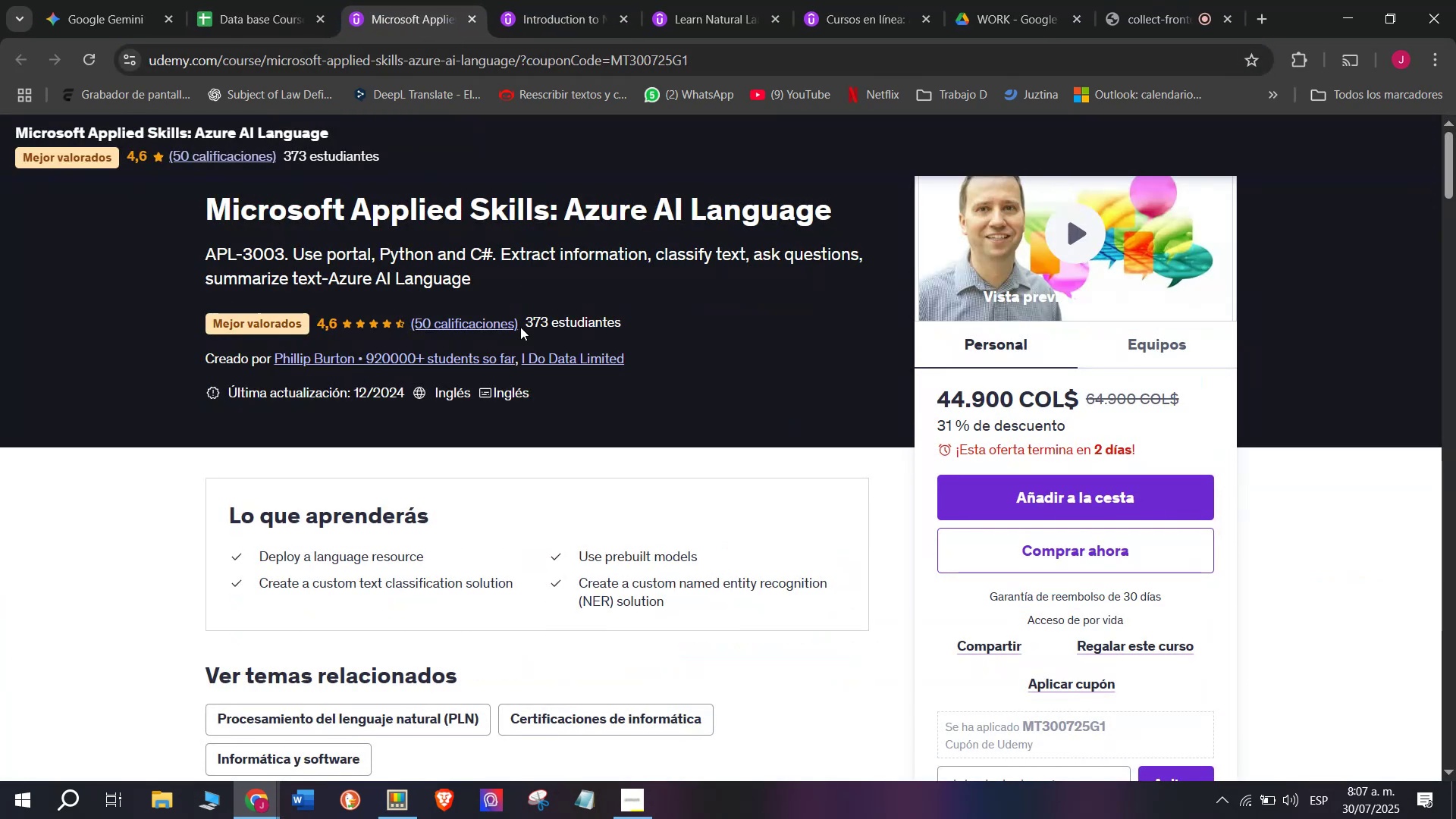 
wait(5.51)
 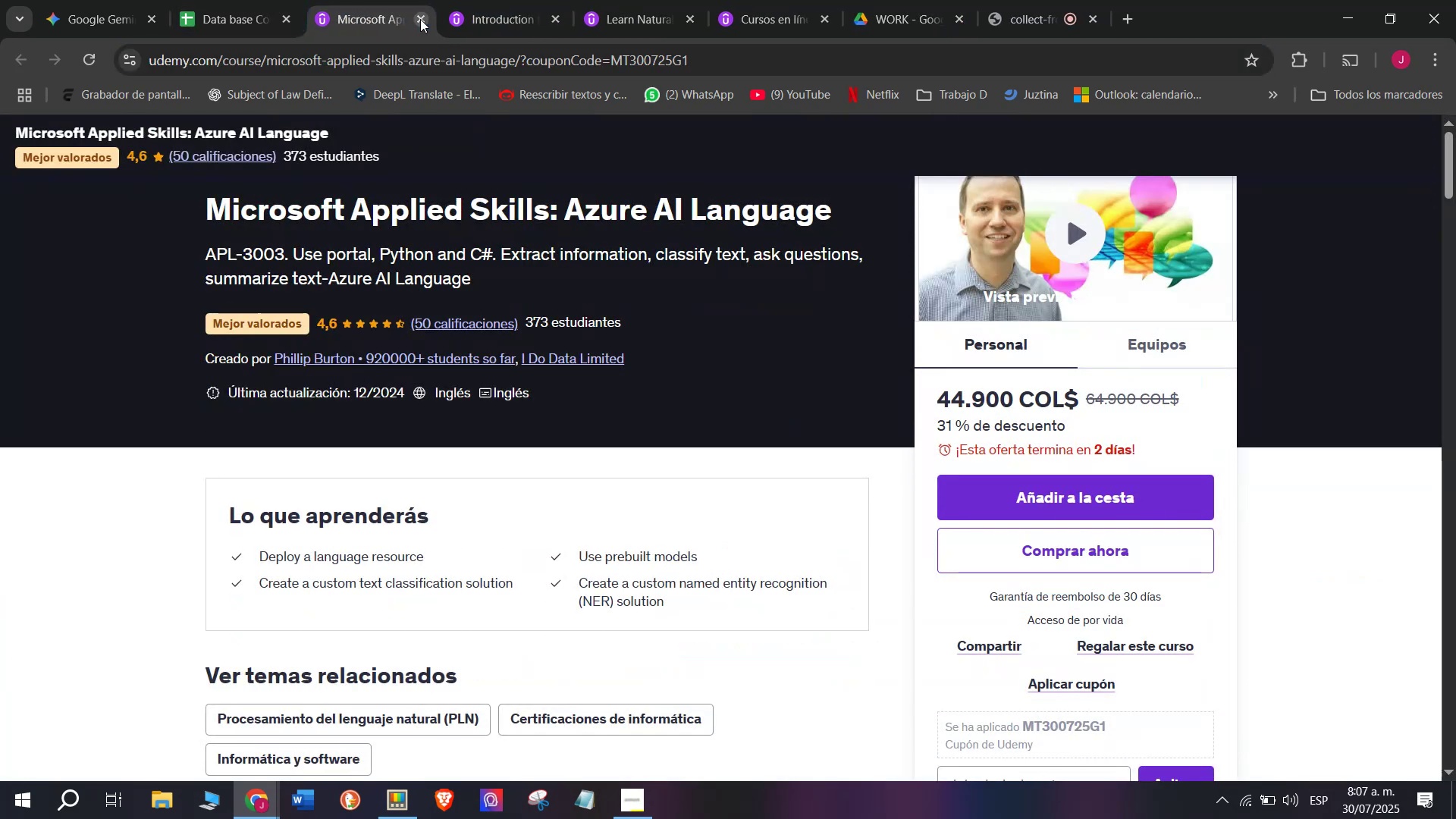 
left_click_drag(start_coordinate=[177, 222], to_coordinate=[825, 194])
 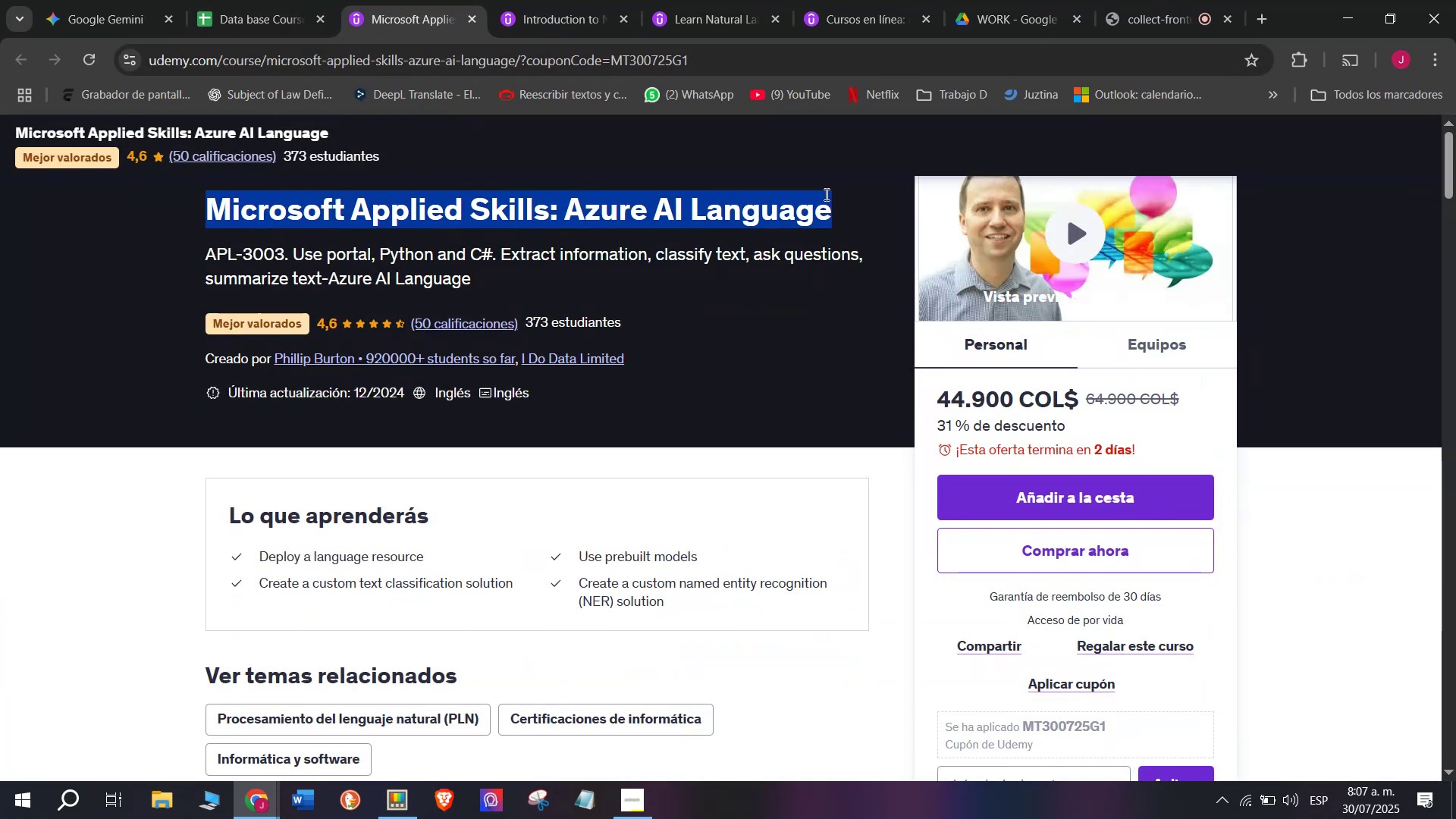 
key(Break)
 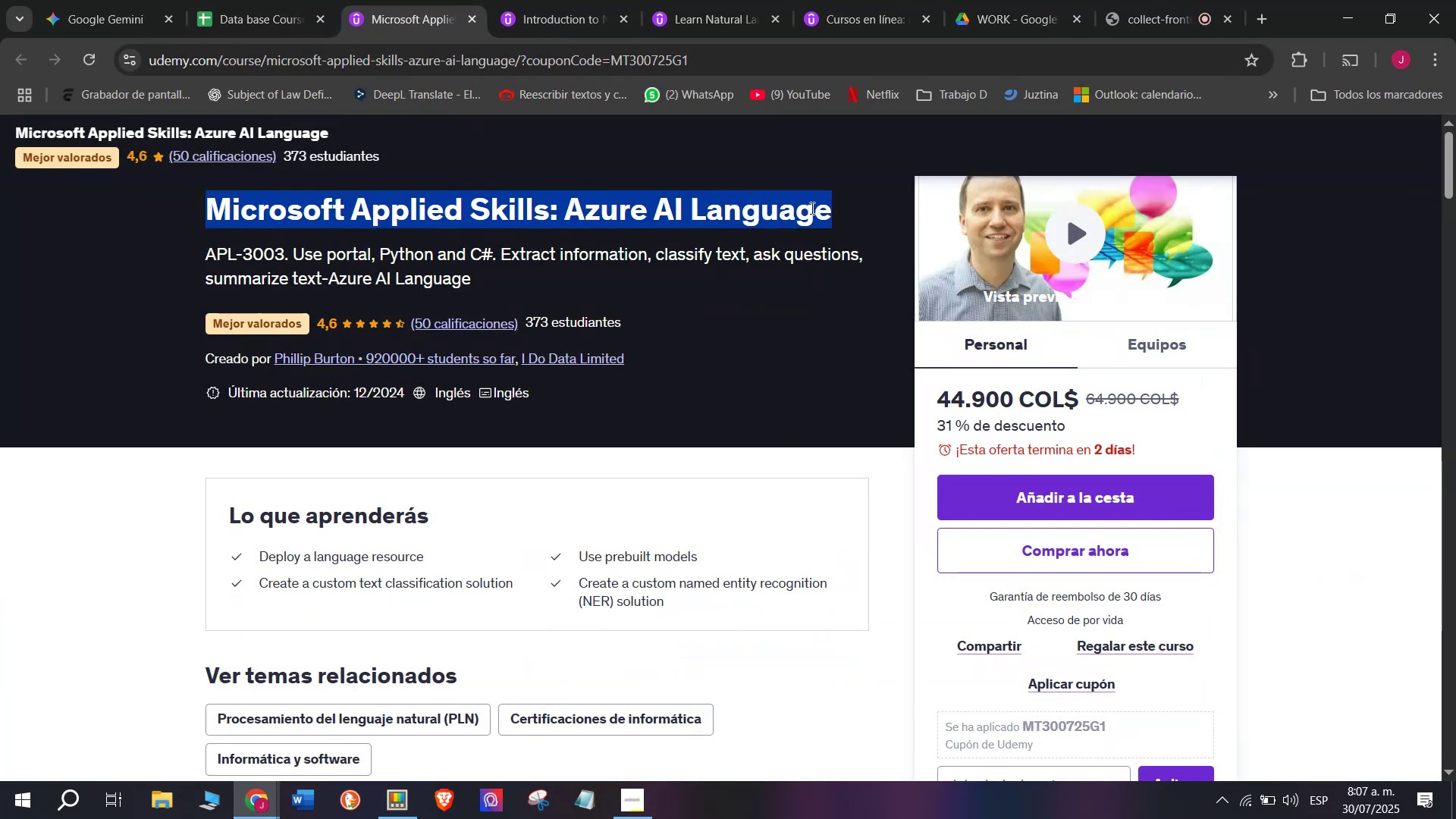 
key(Control+ControlLeft)
 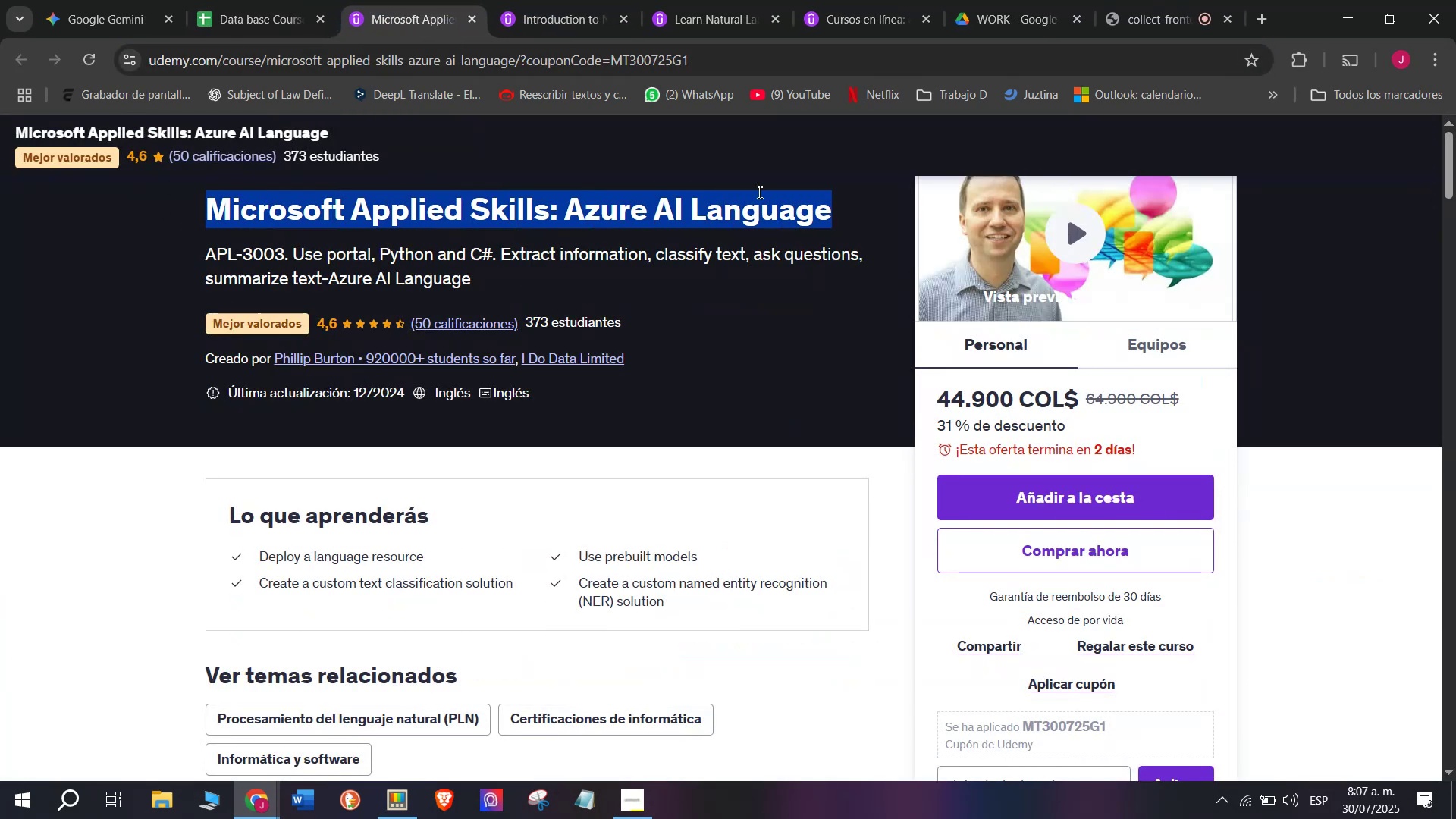 
key(Control+C)
 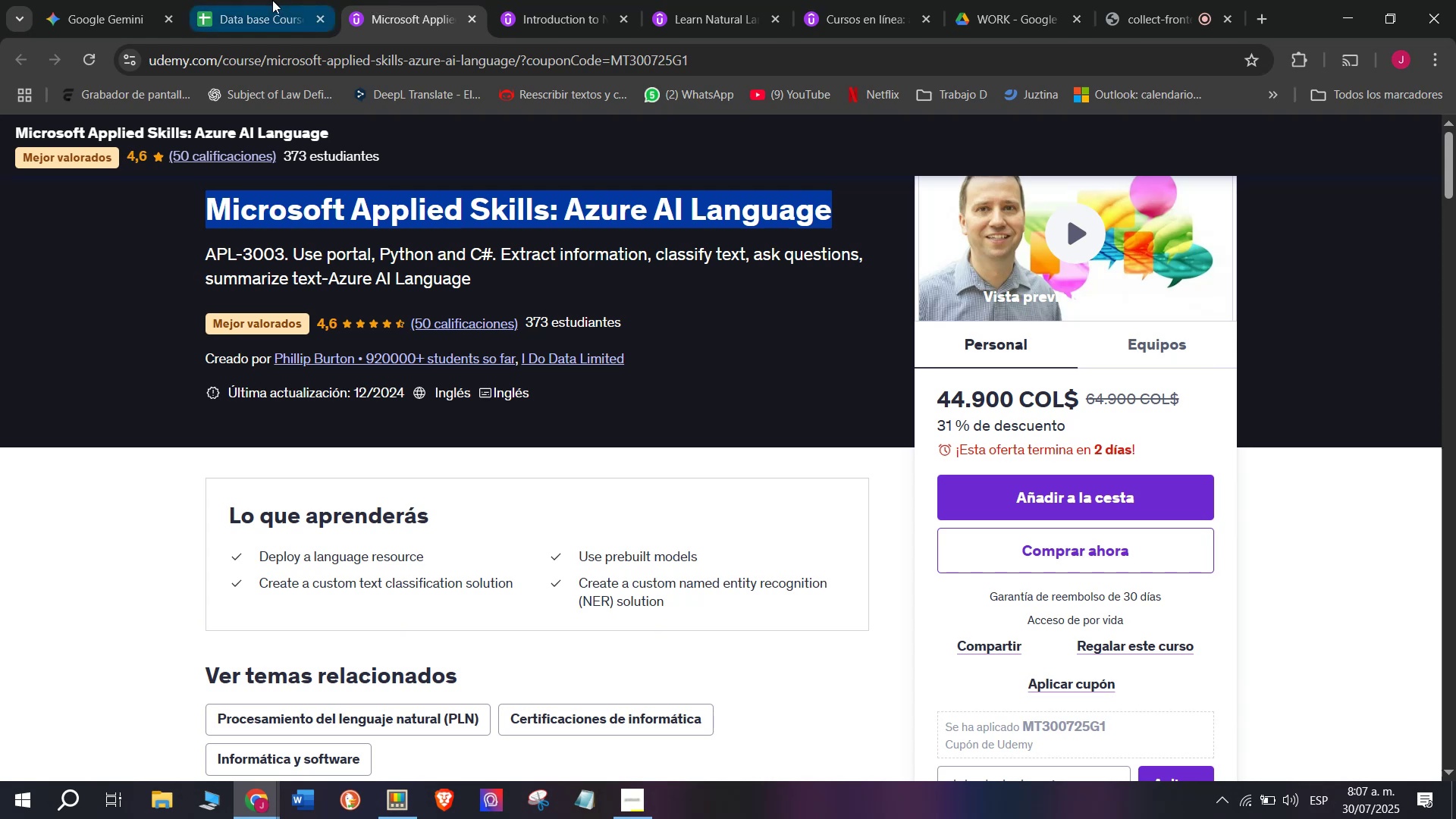 
left_click([272, 0])
 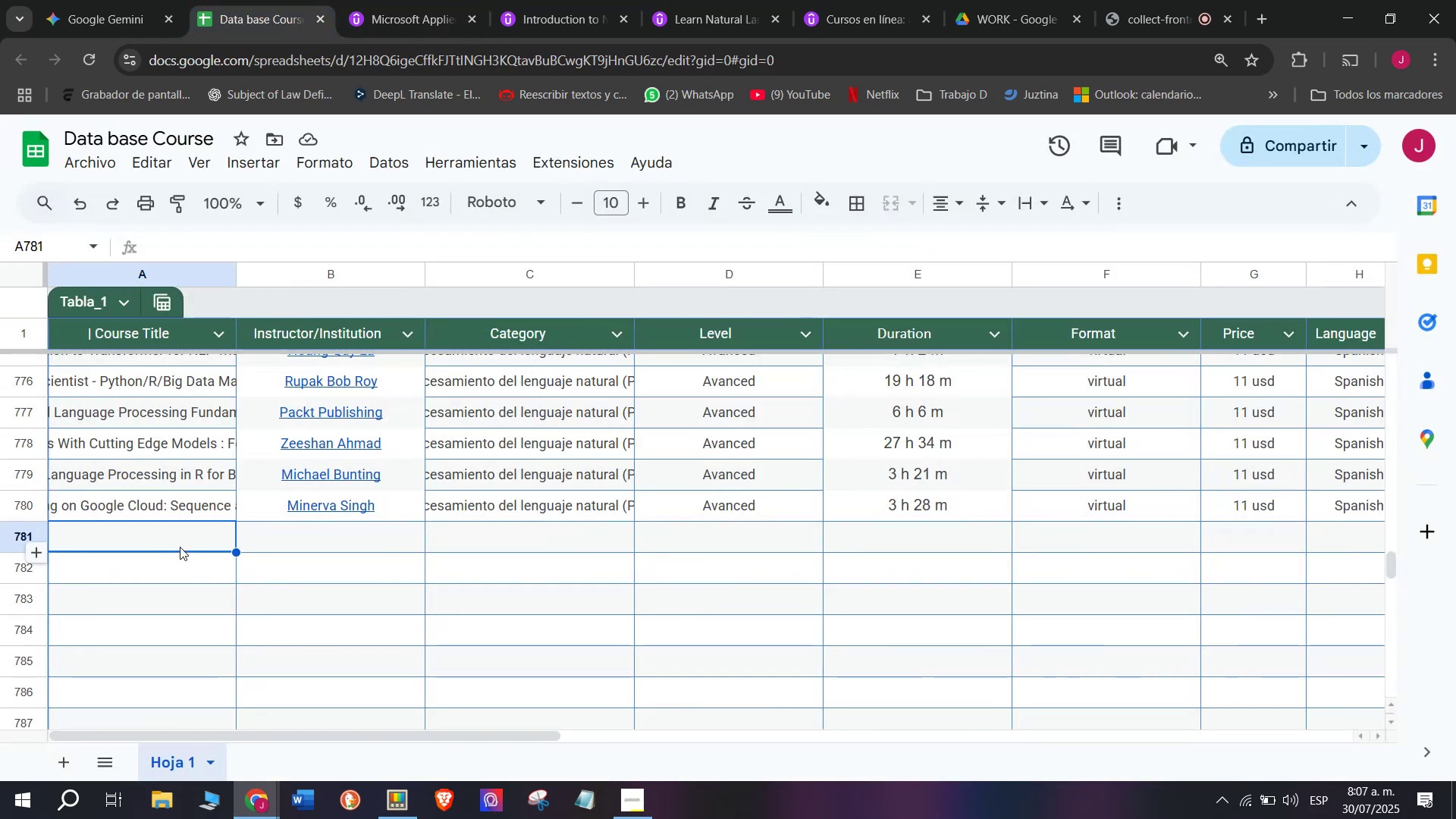 
double_click([180, 547])
 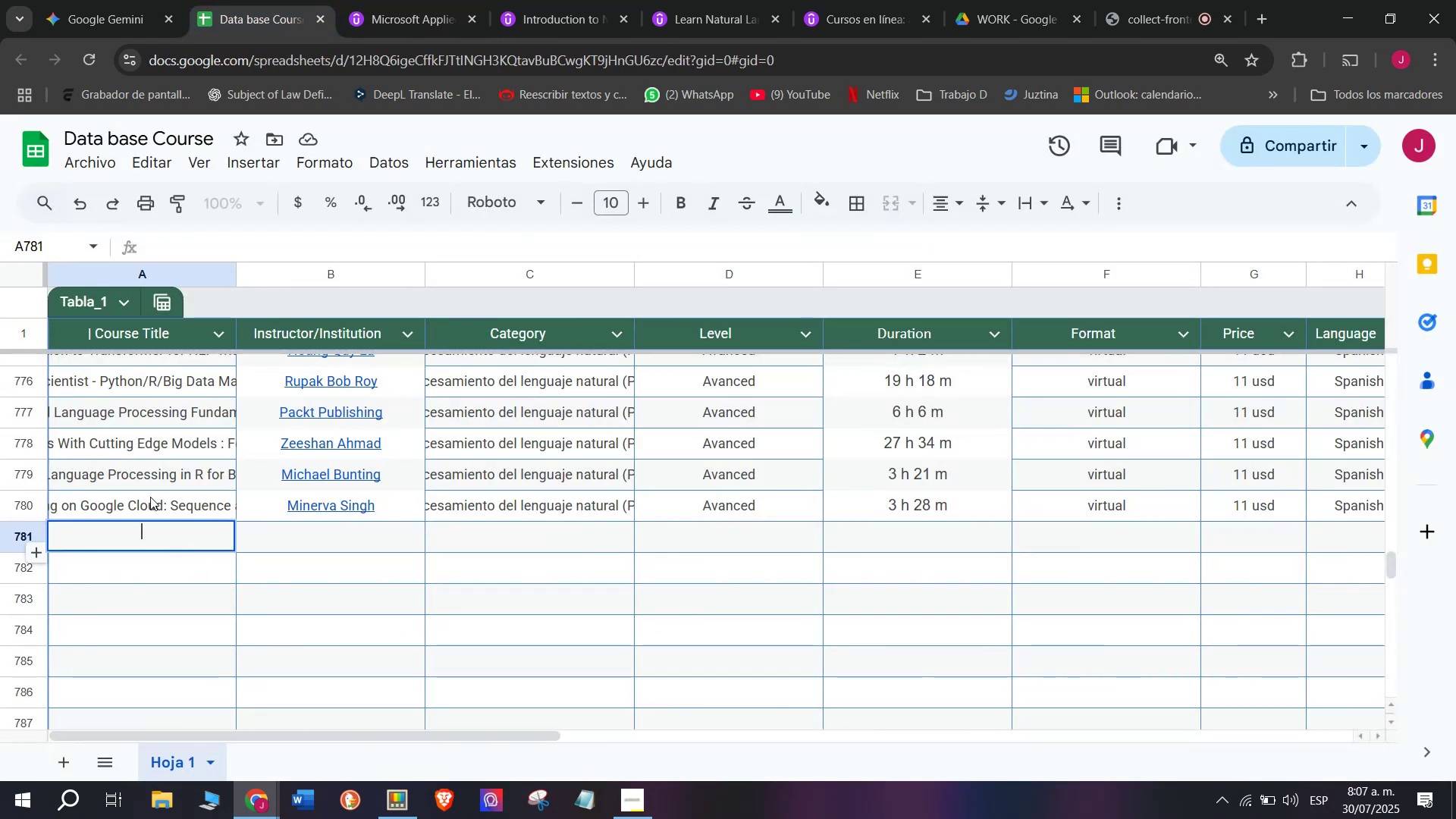 
key(Z)
 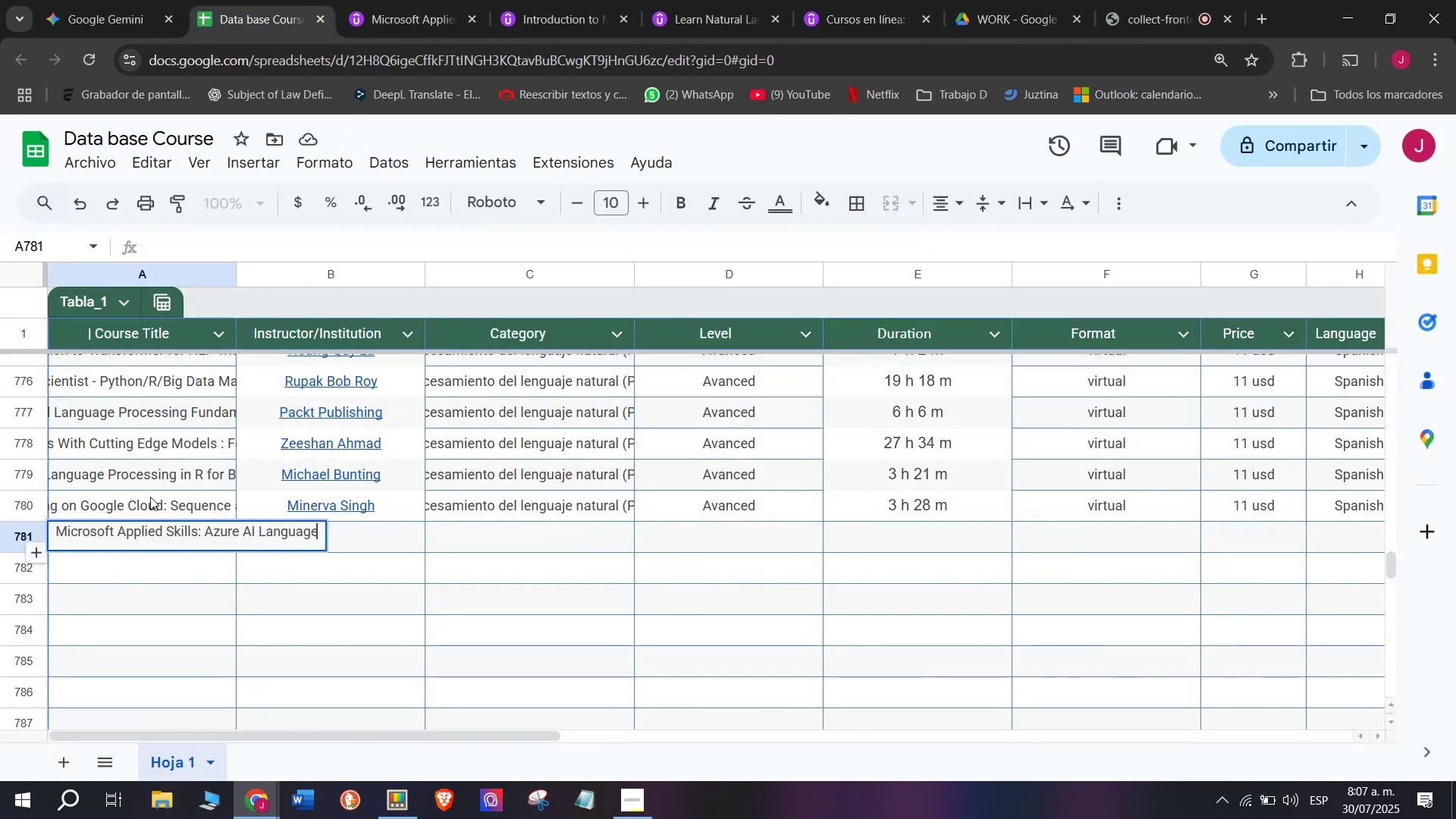 
key(Control+ControlLeft)
 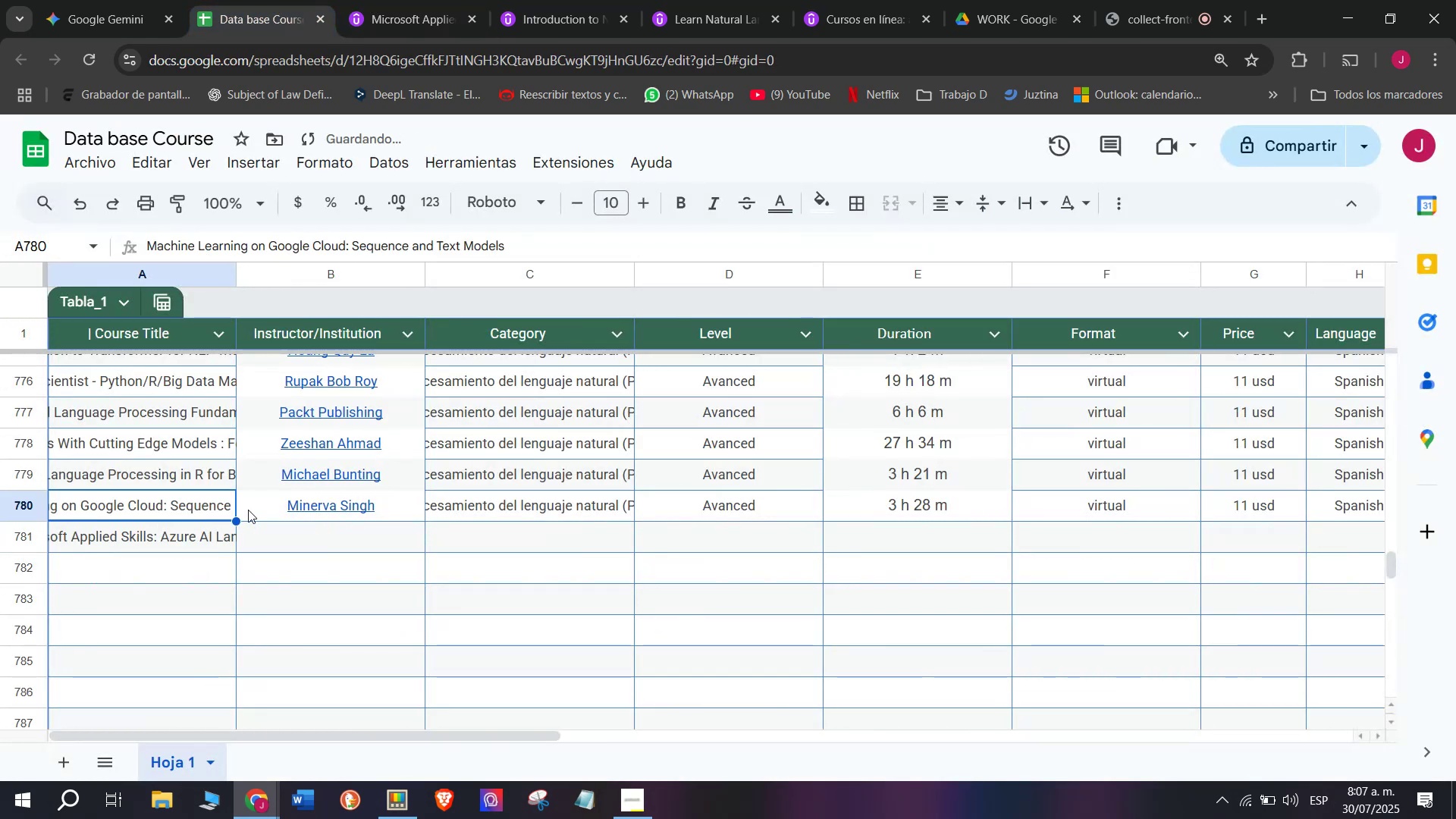 
key(Control+V)
 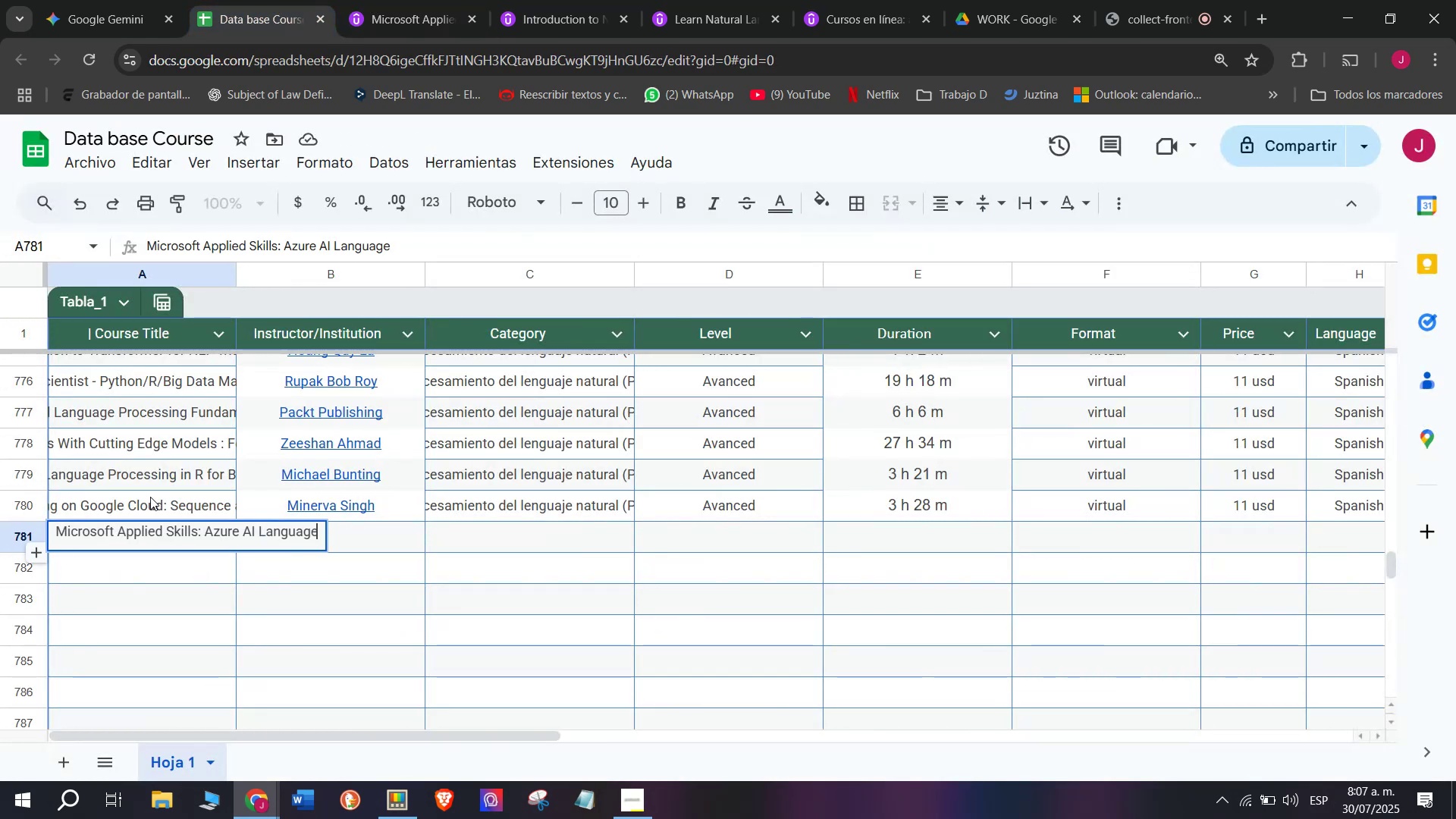 
left_click([150, 497])
 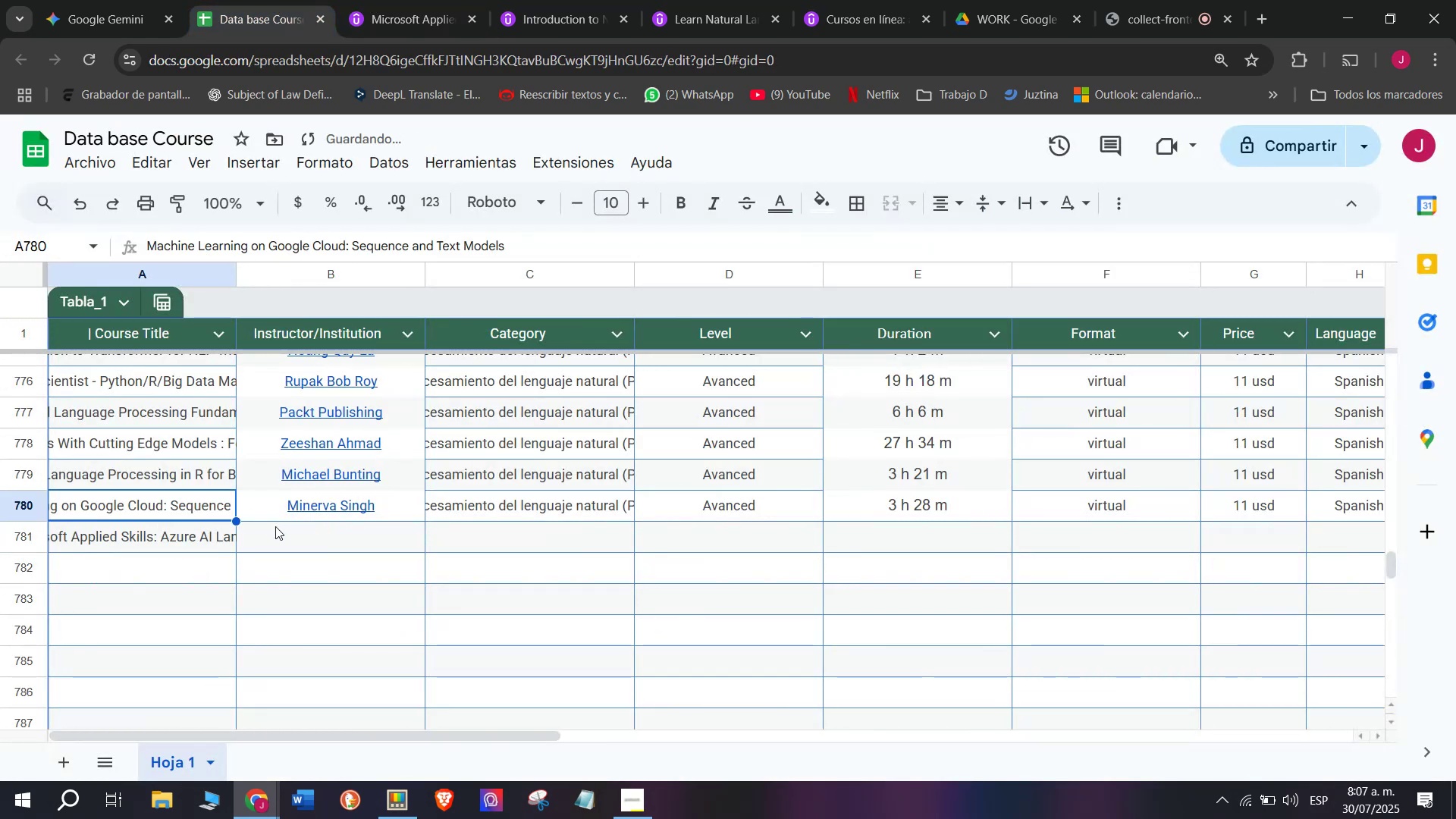 
left_click([279, 528])
 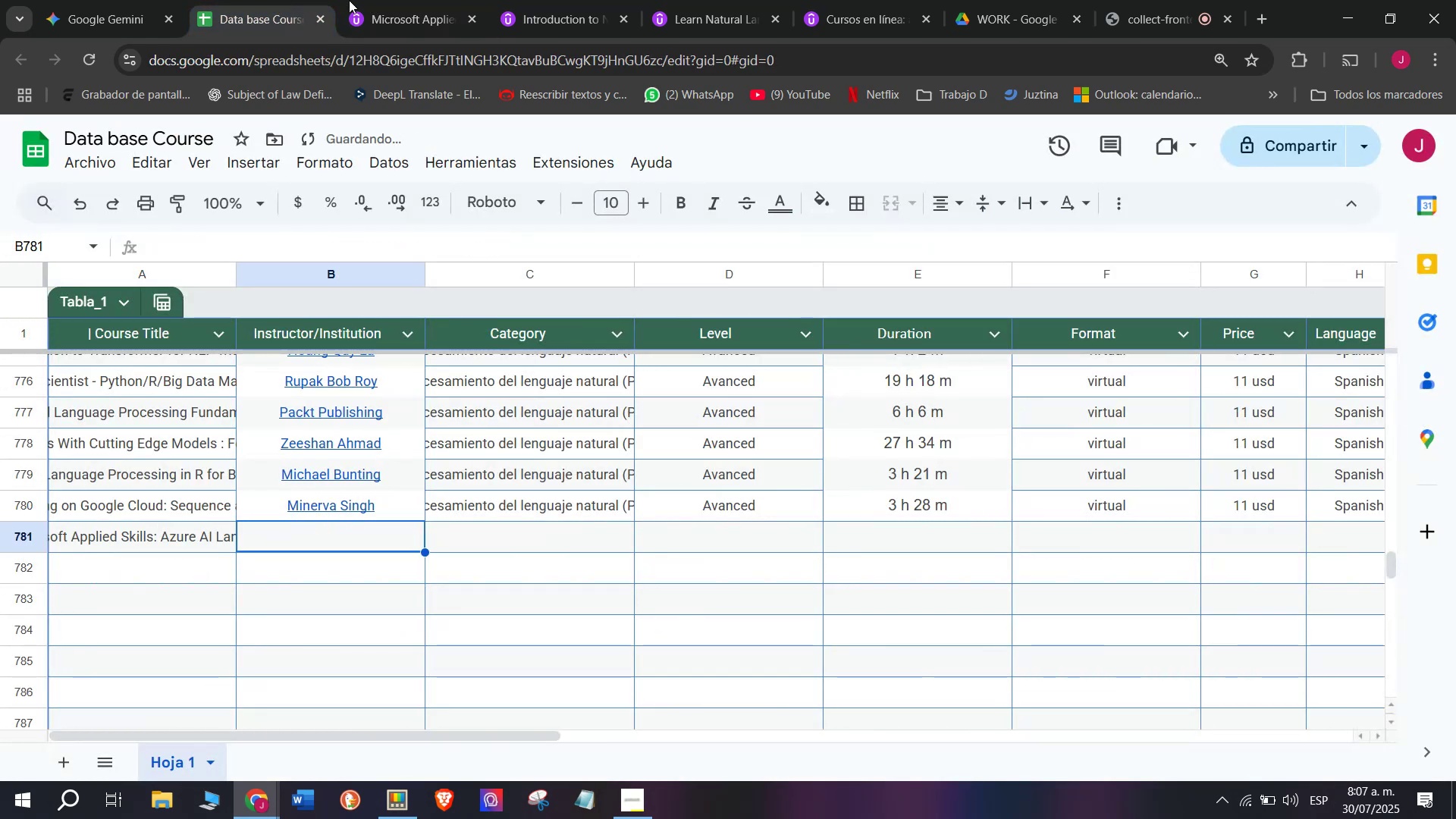 
left_click([349, 0])
 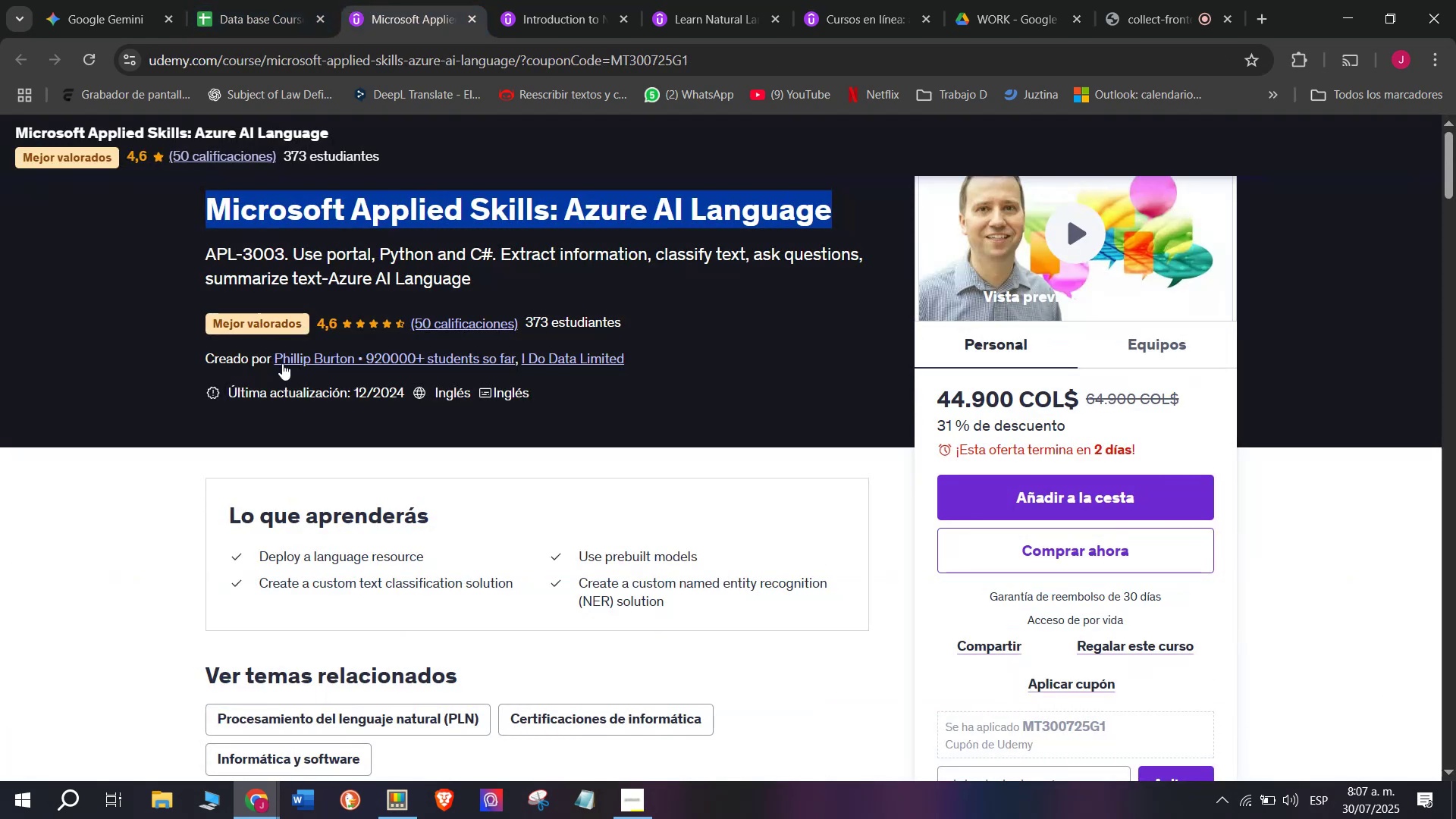 
left_click([284, 363])
 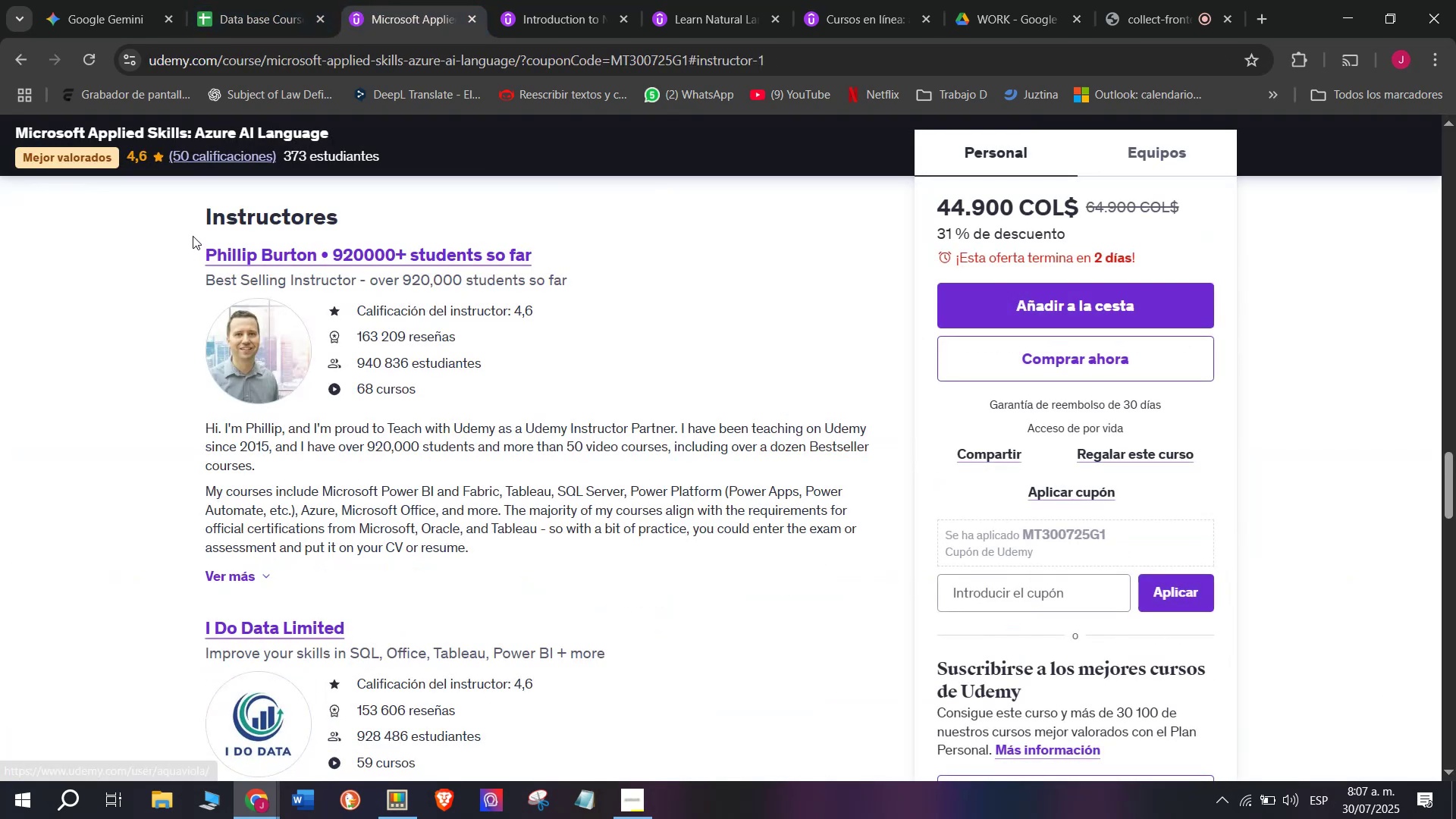 
left_click_drag(start_coordinate=[193, 240], to_coordinate=[541, 248])
 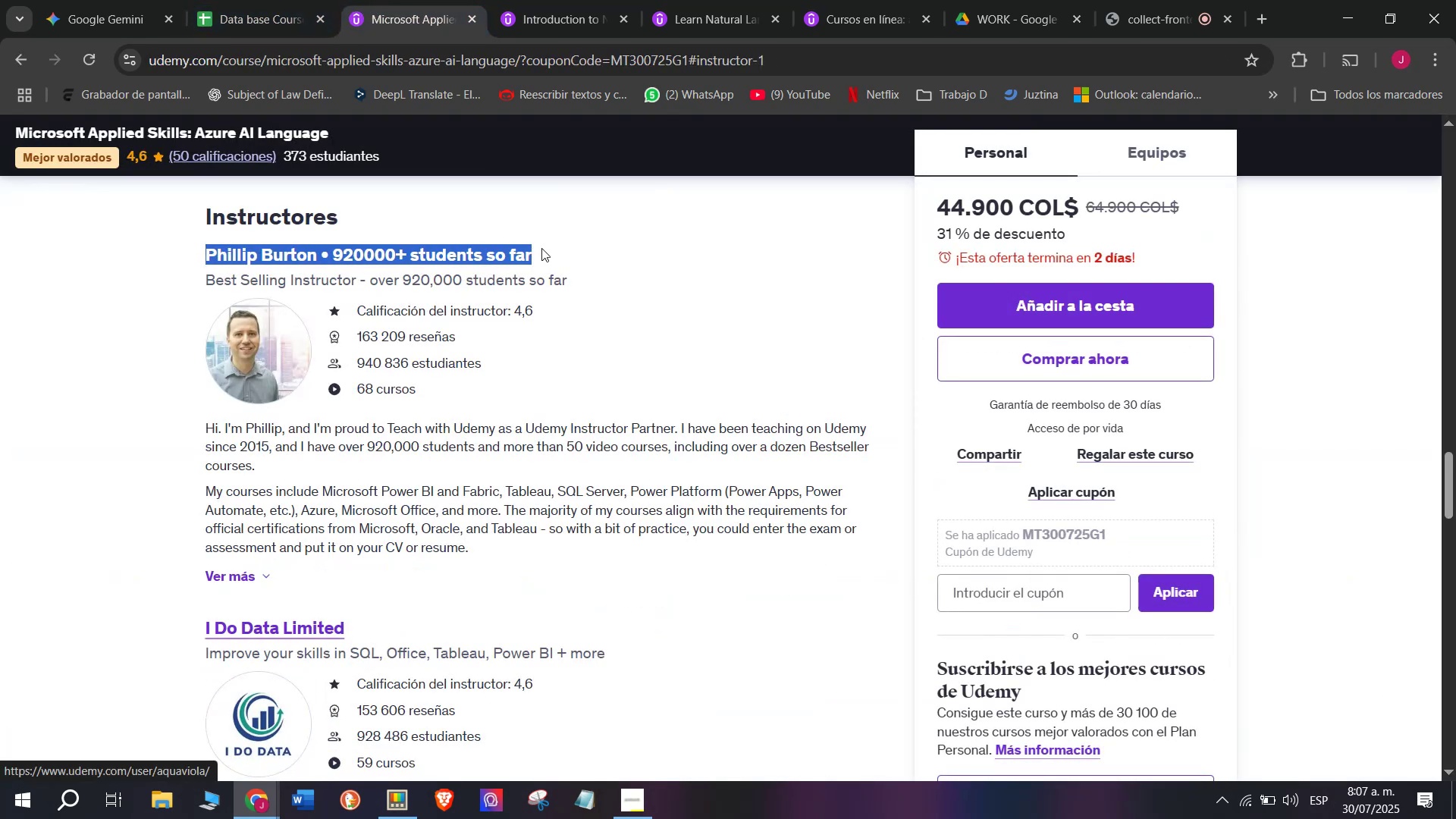 
key(Control+C)
 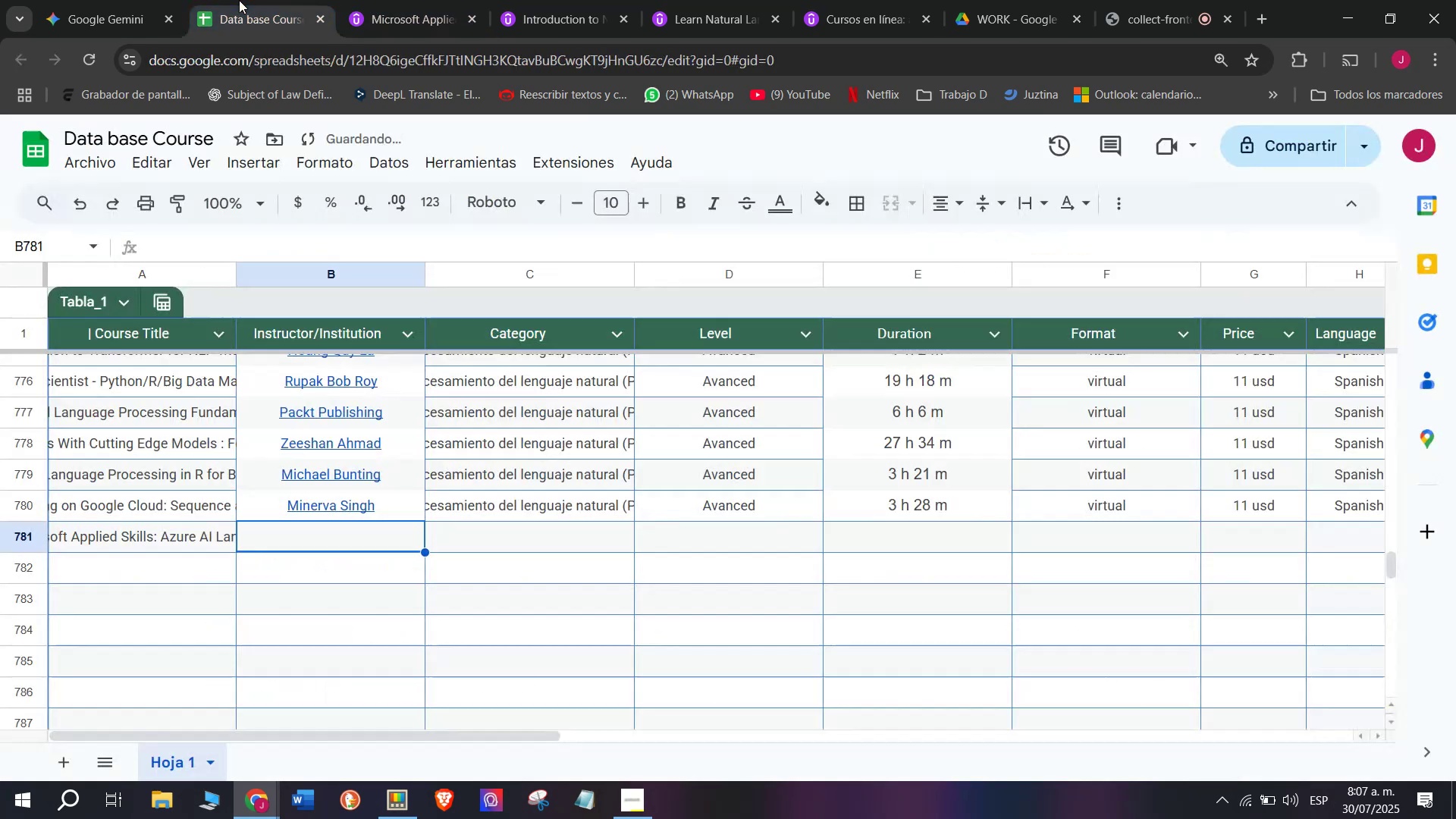 
key(Control+ControlLeft)
 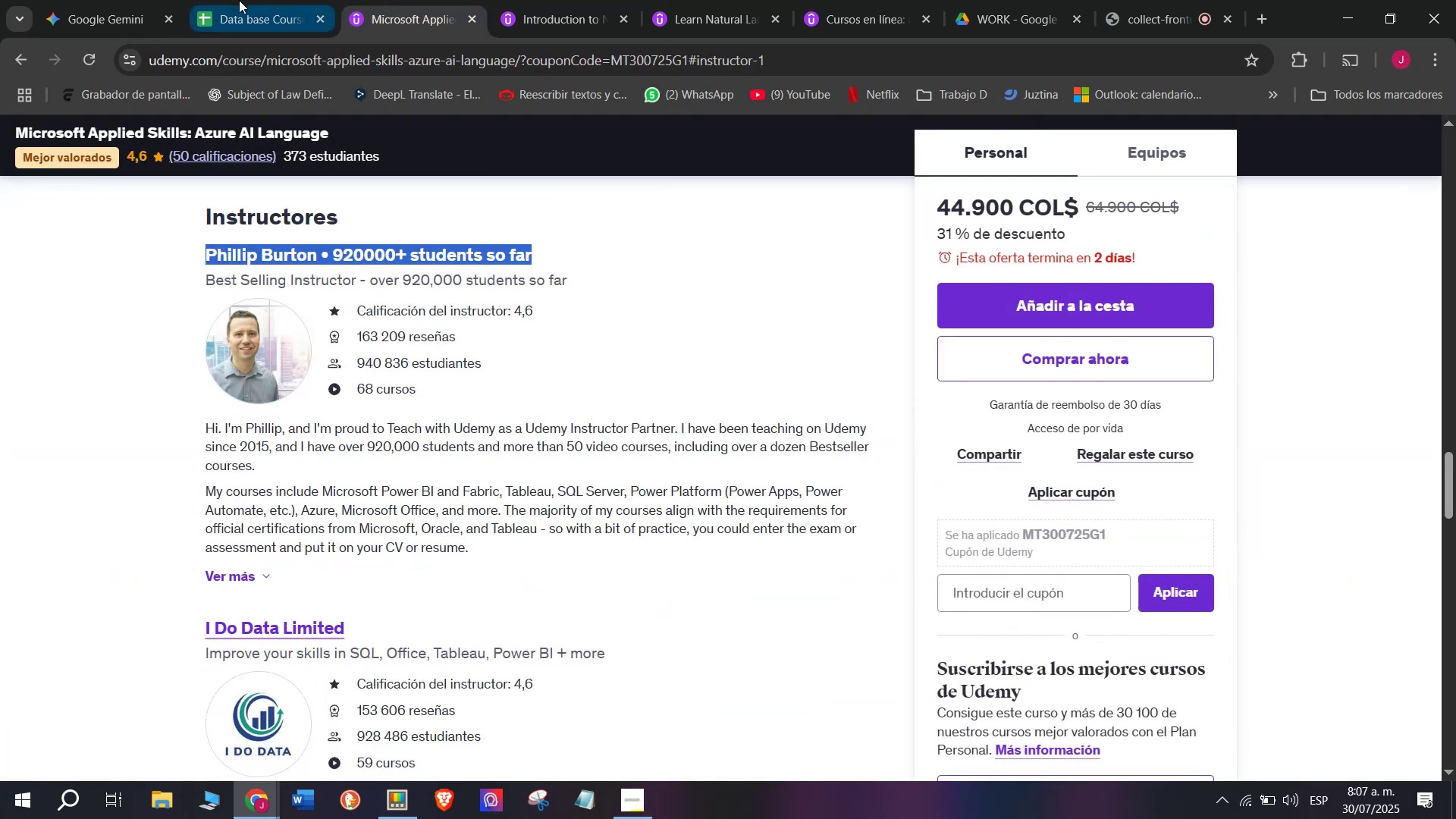 
key(Break)
 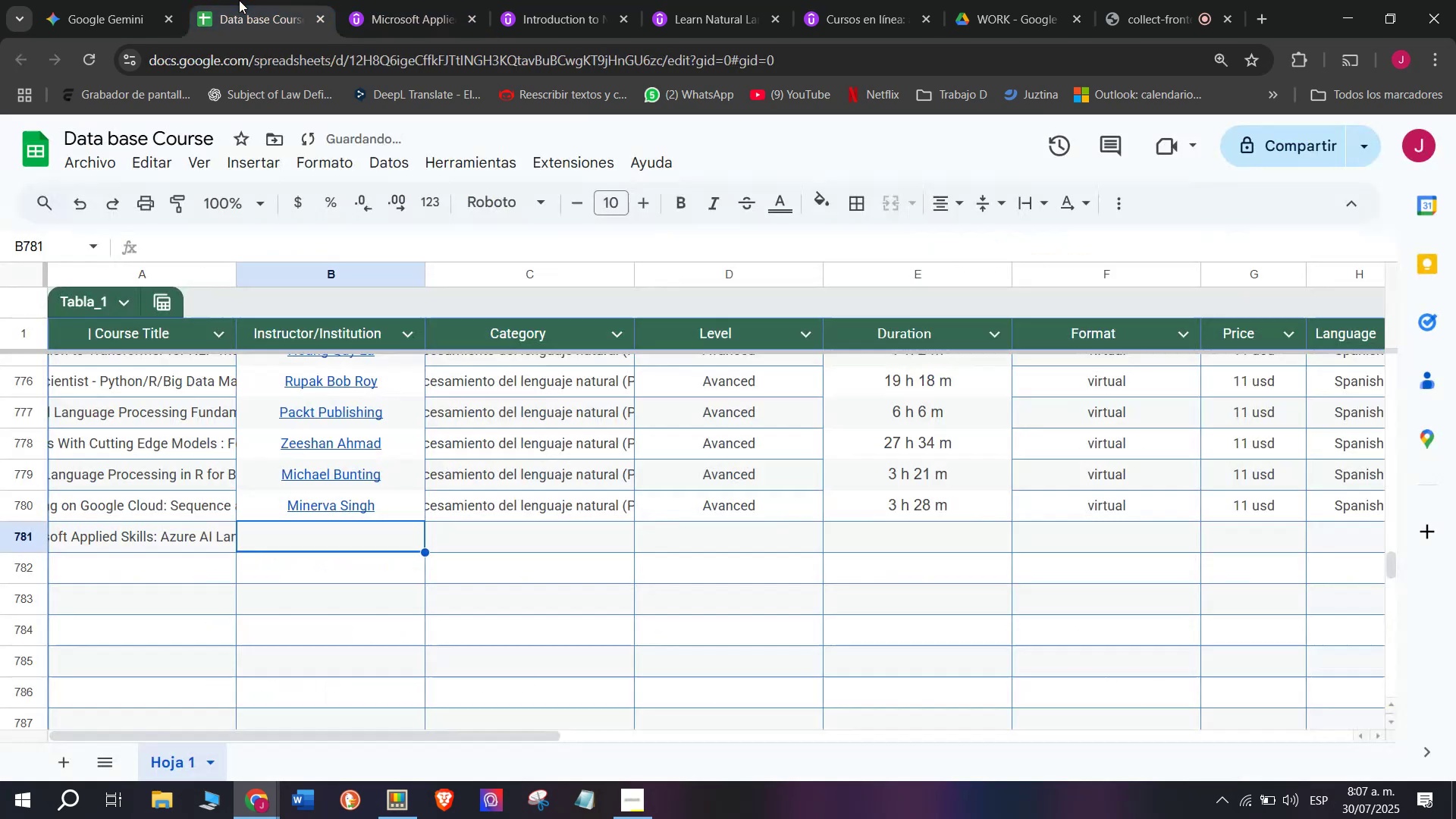 
left_click([239, 0])
 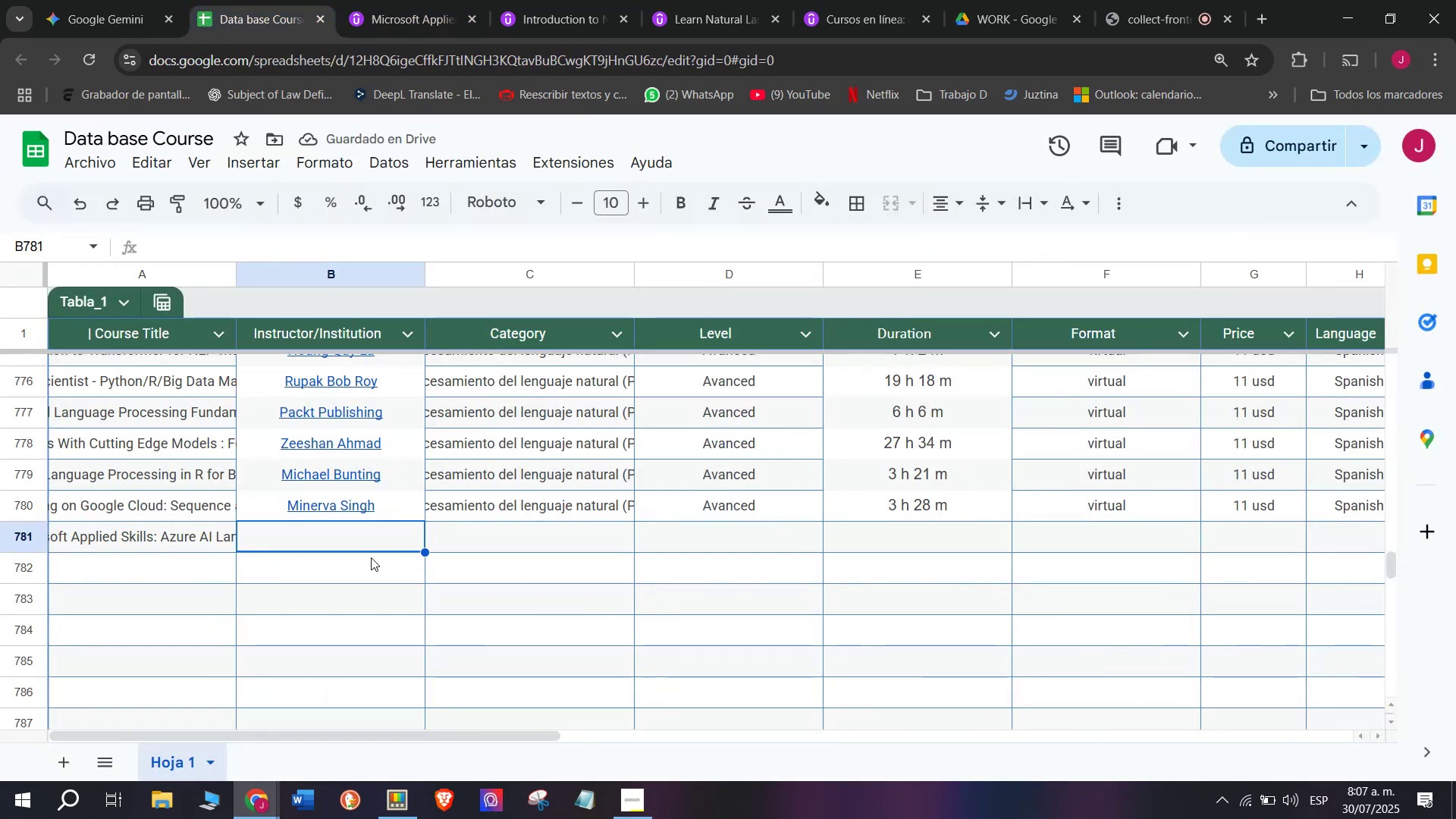 
key(Z)
 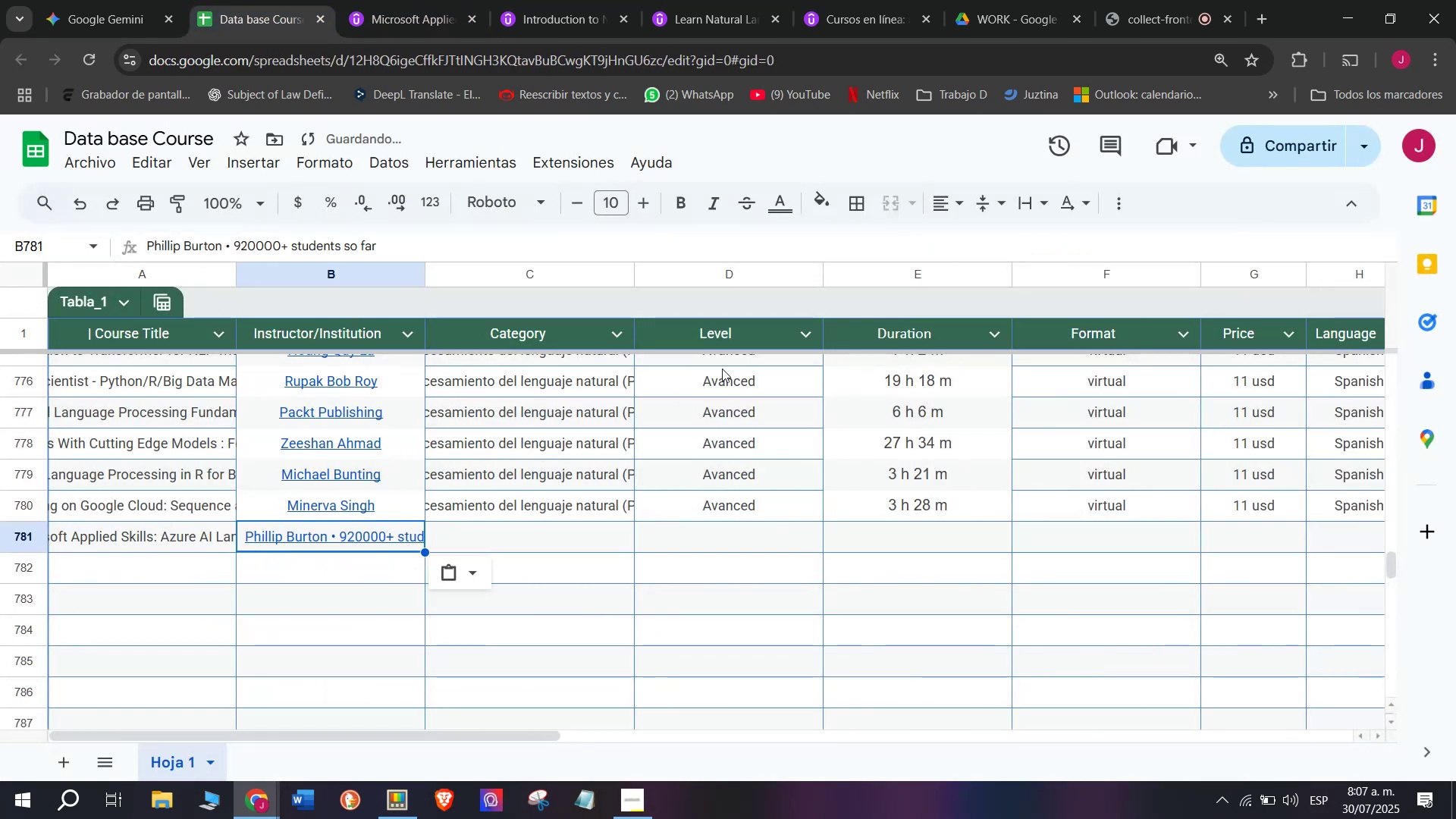 
key(Control+ControlLeft)
 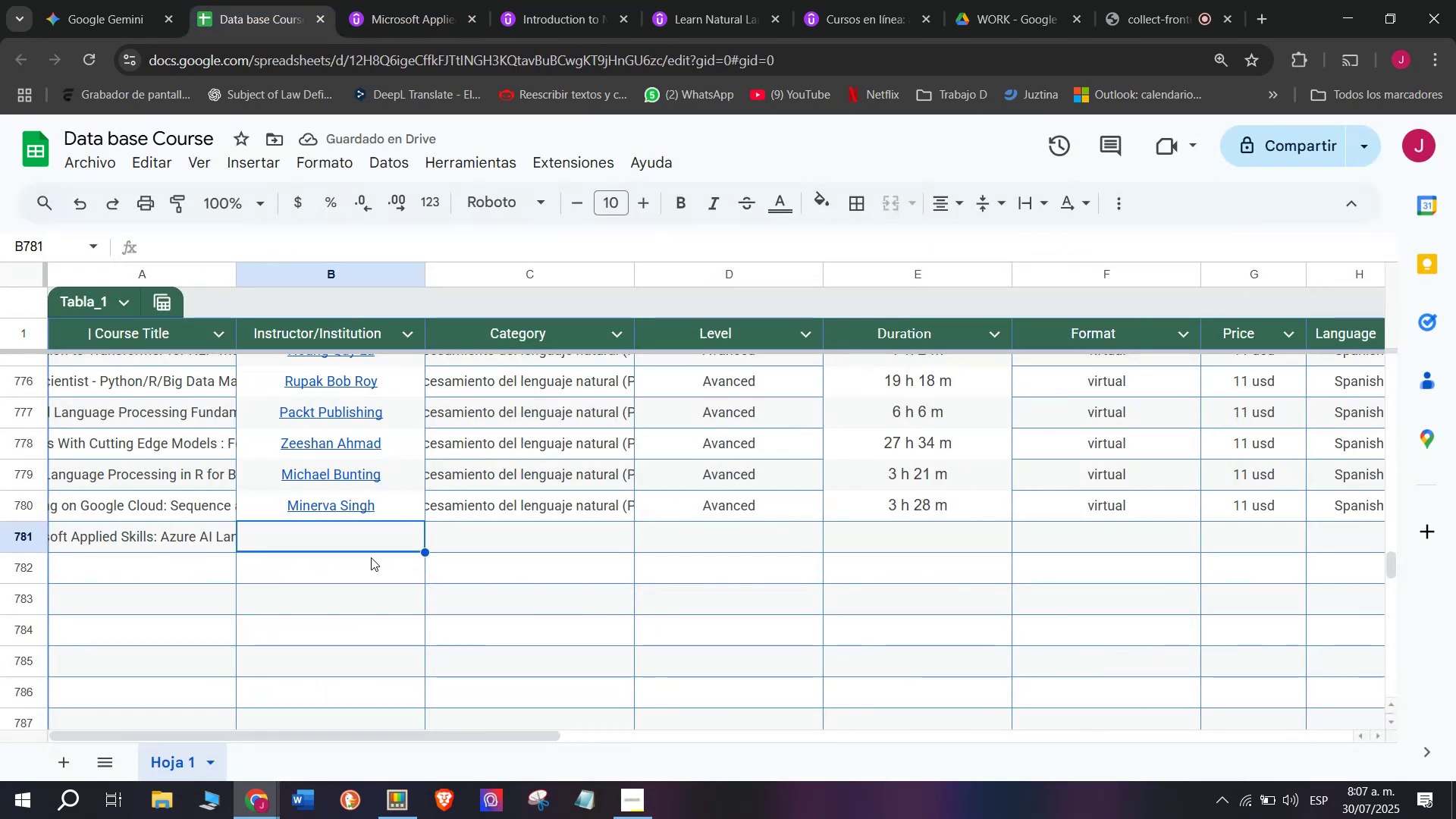 
key(Control+V)
 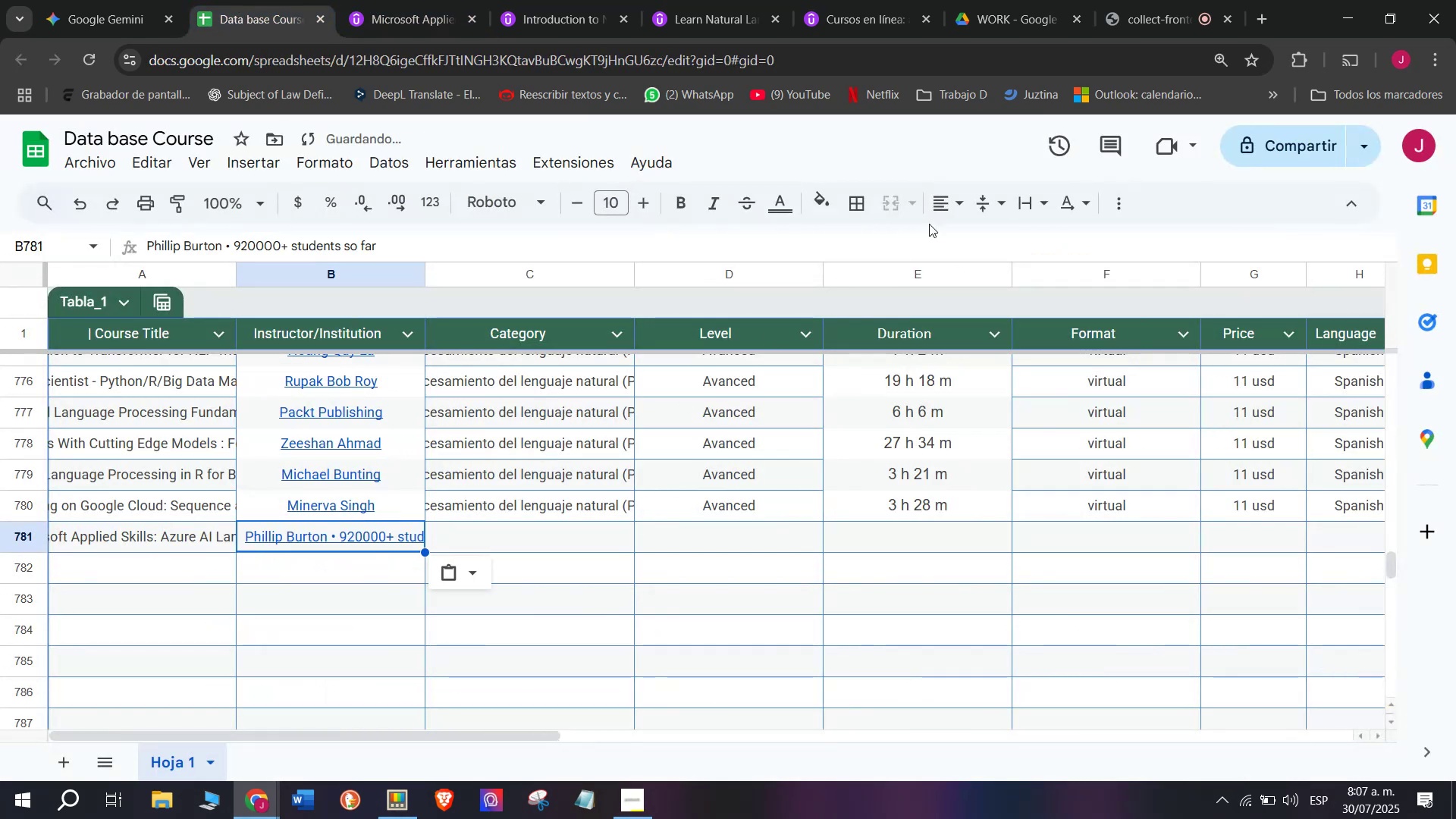 
left_click([956, 199])
 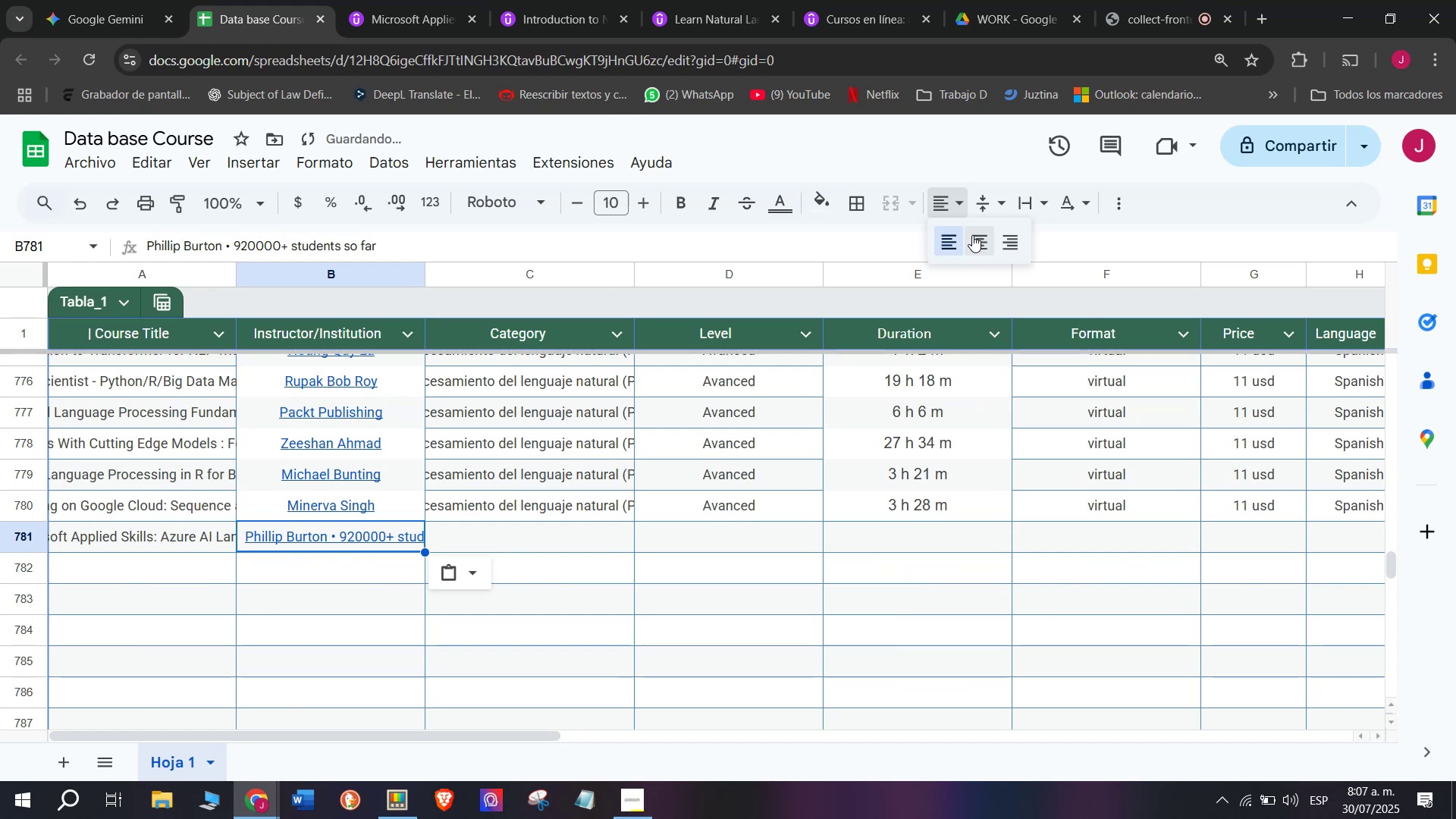 
left_click([972, 235])
 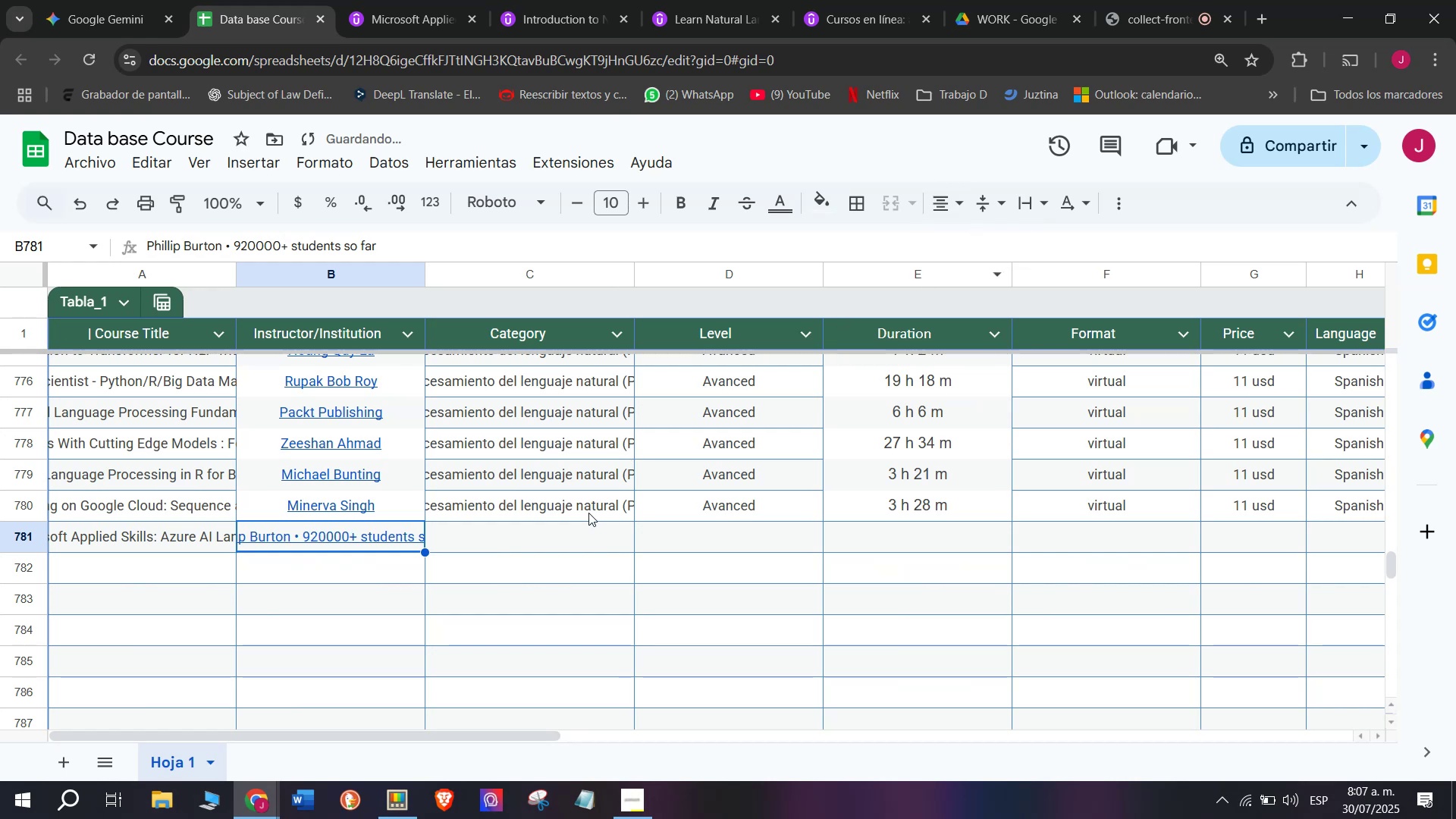 
left_click([586, 510])
 